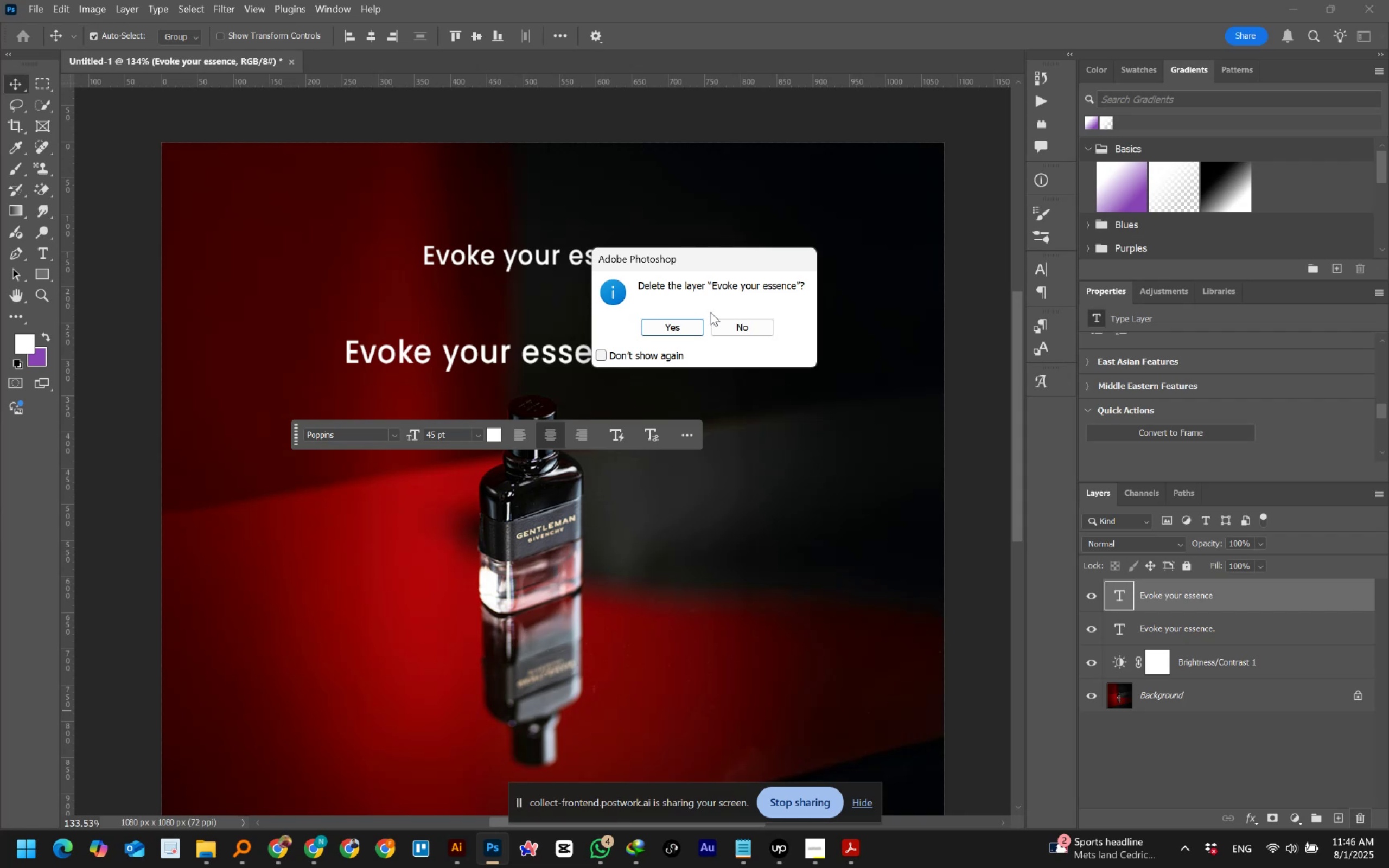 
left_click([686, 324])
 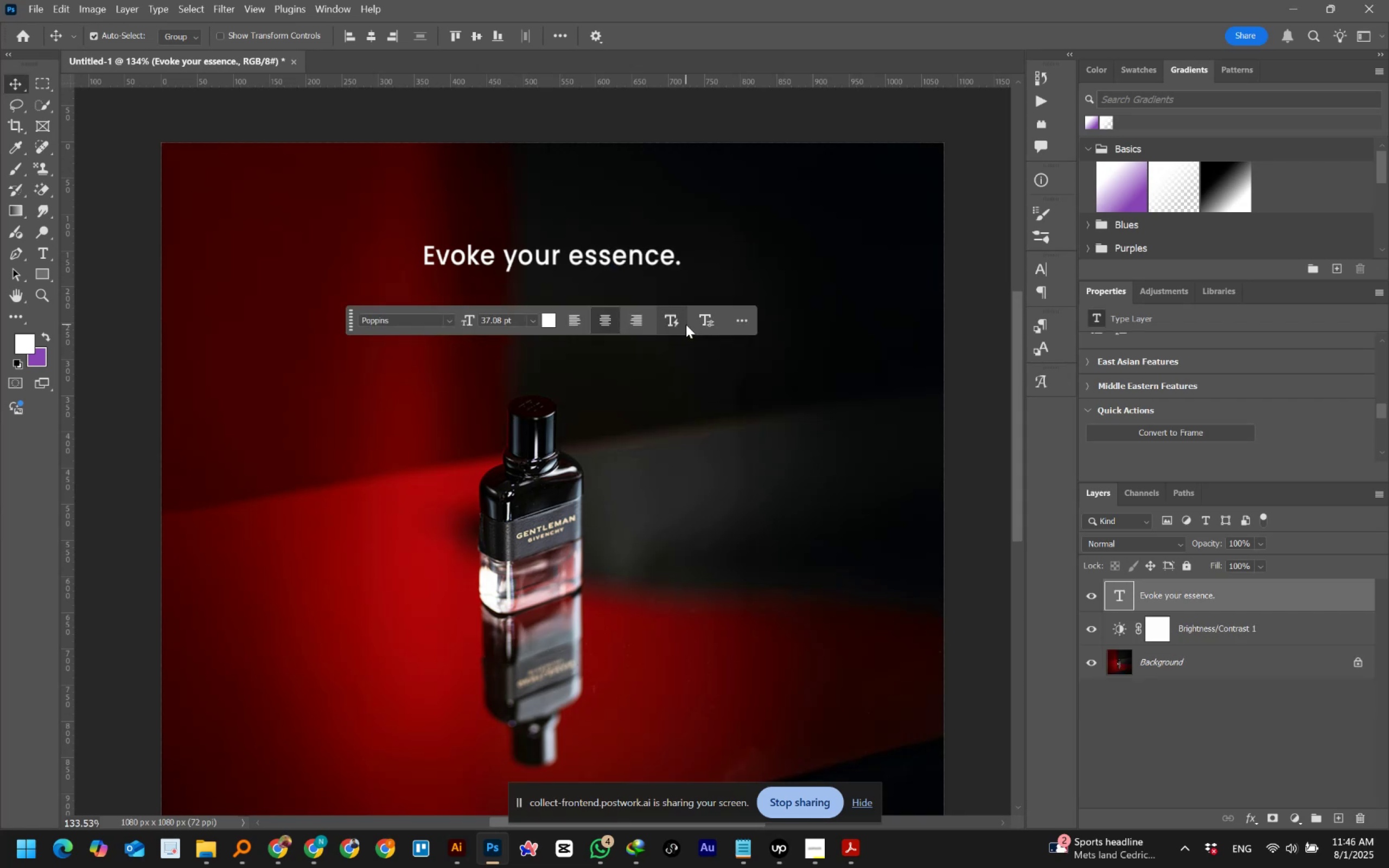 
wait(12.91)
 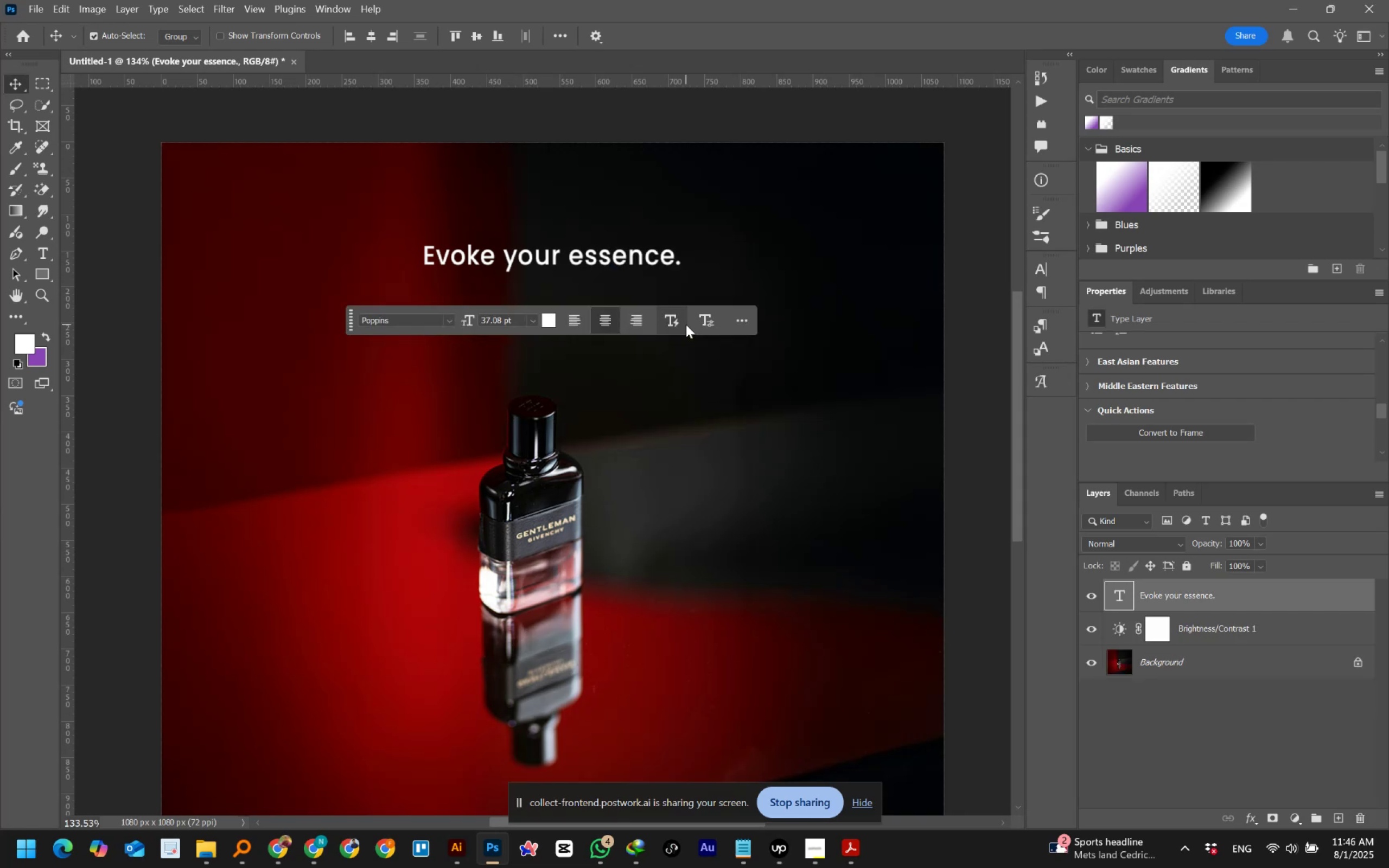 
left_click_drag(start_coordinate=[295, 848], to_coordinate=[301, 852])
 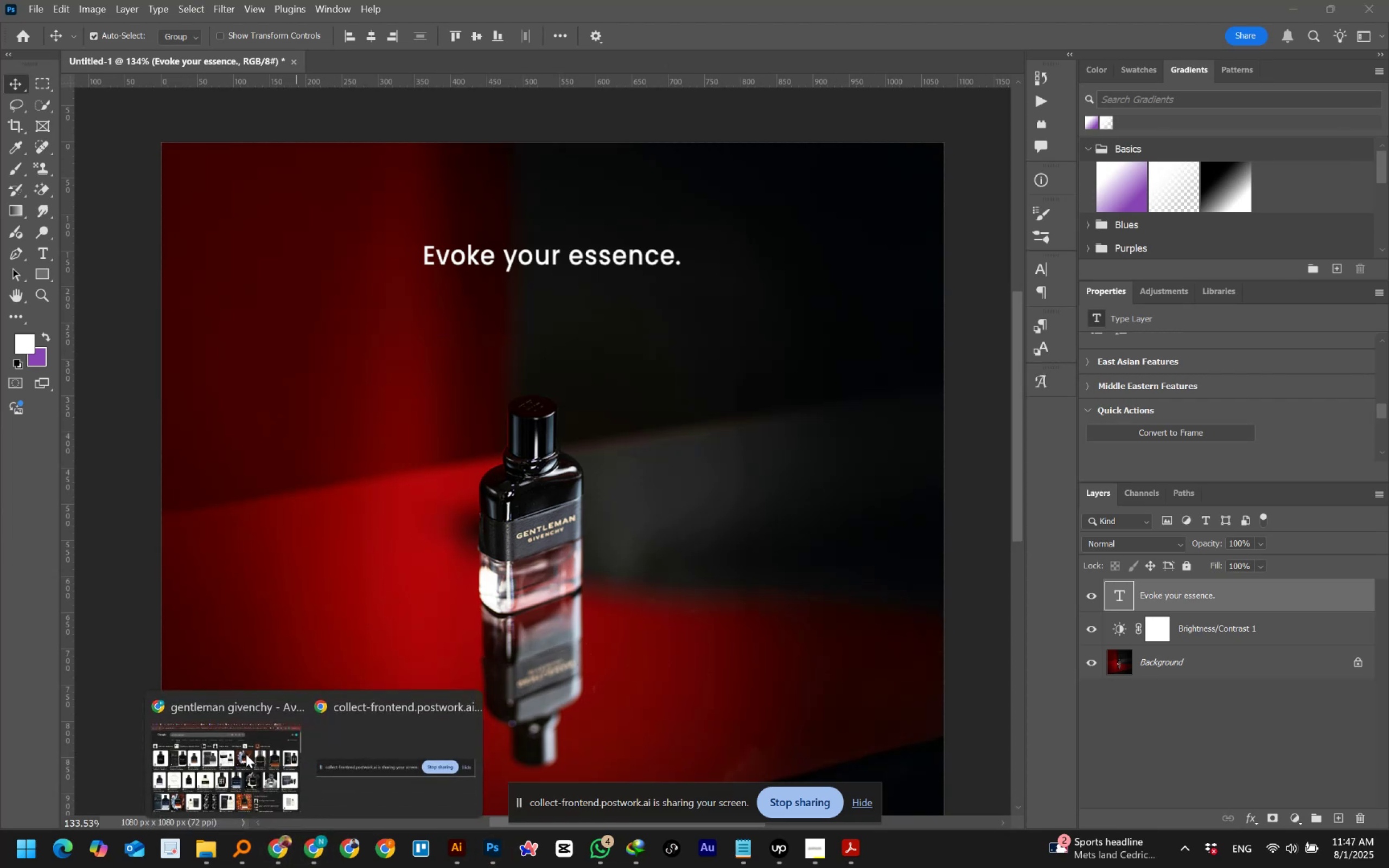 
left_click([246, 754])
 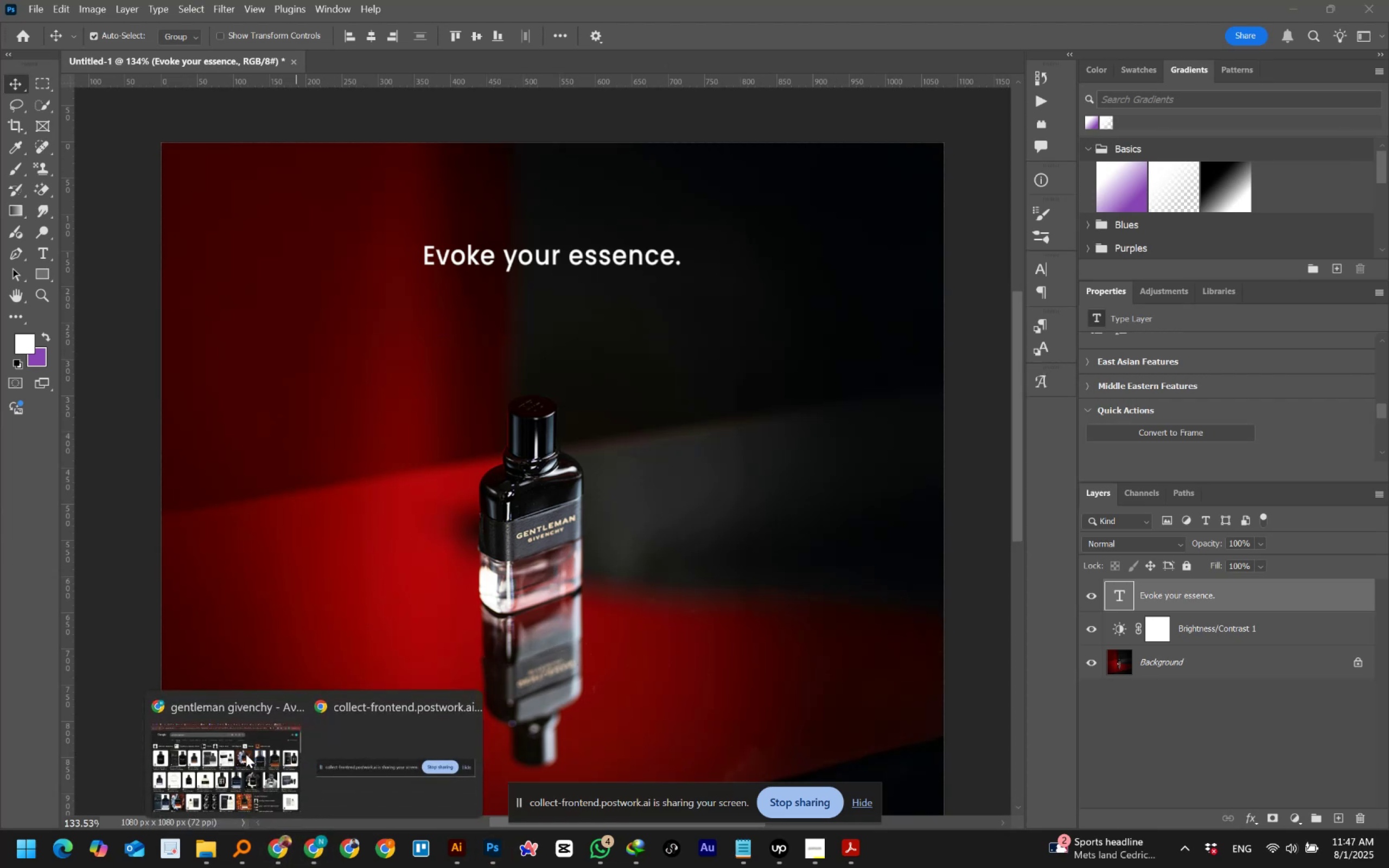 
left_click([246, 754])
 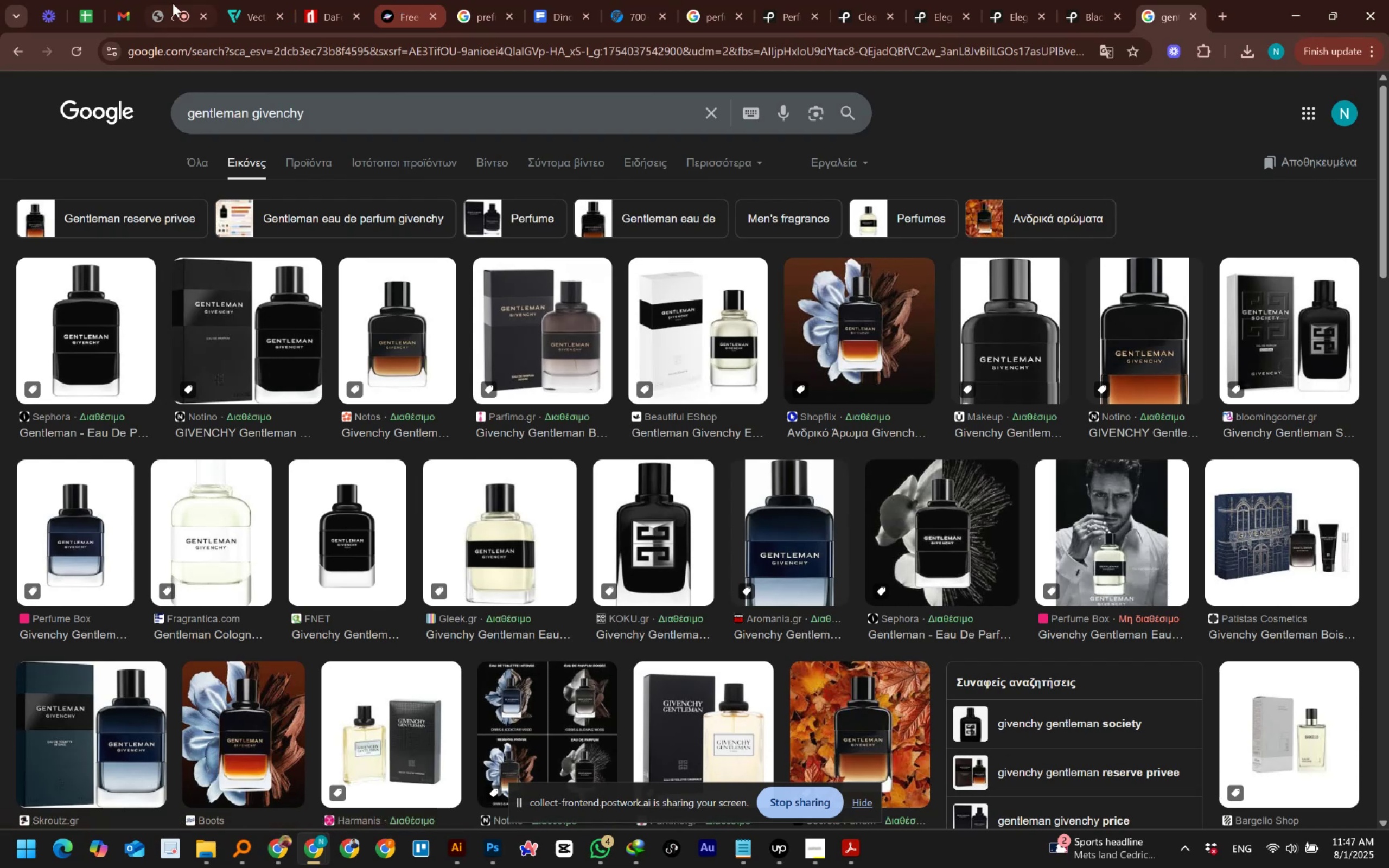 
left_click([84, 0])
 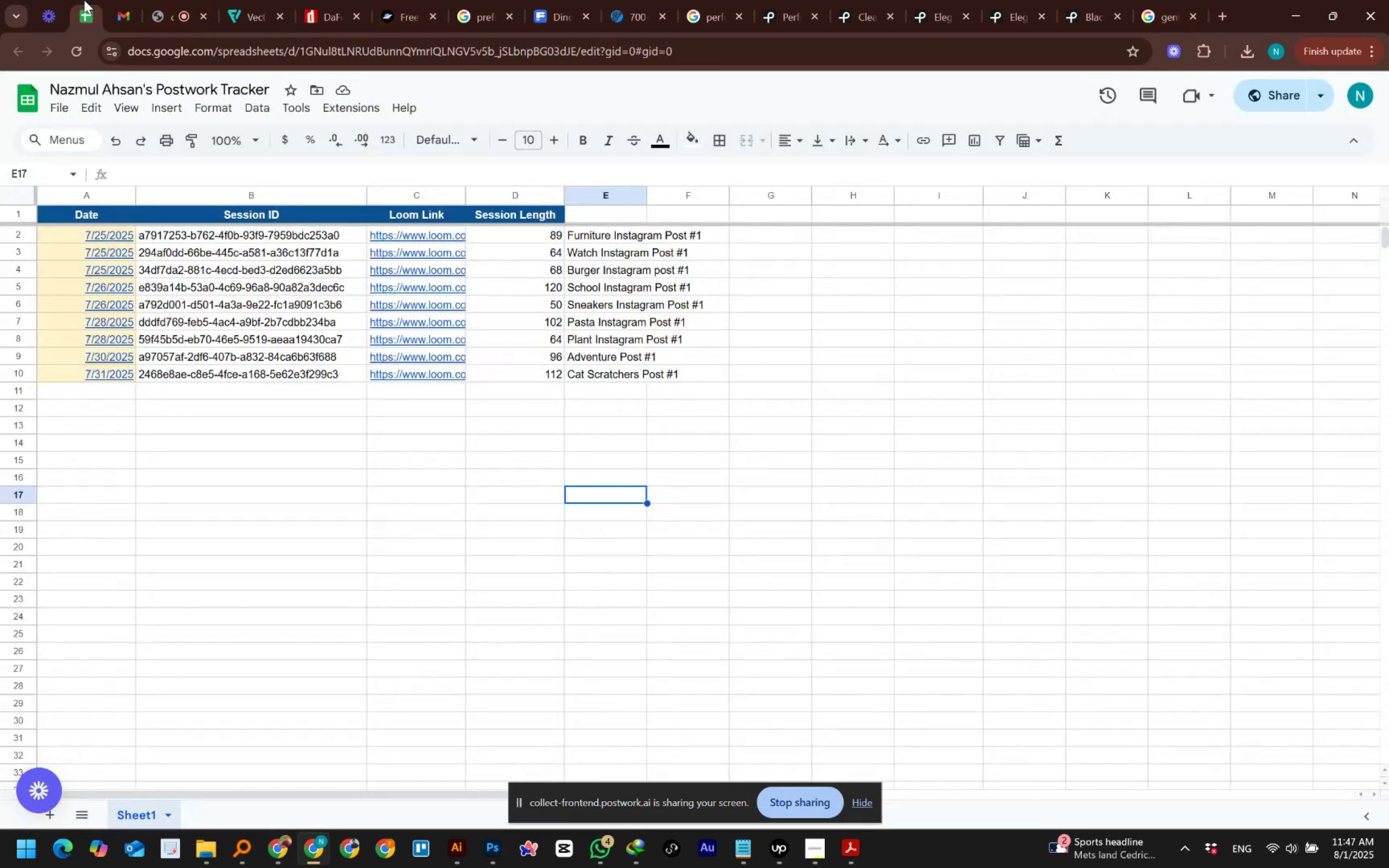 
scroll: coordinate [249, 292], scroll_direction: up, amount: 5.0
 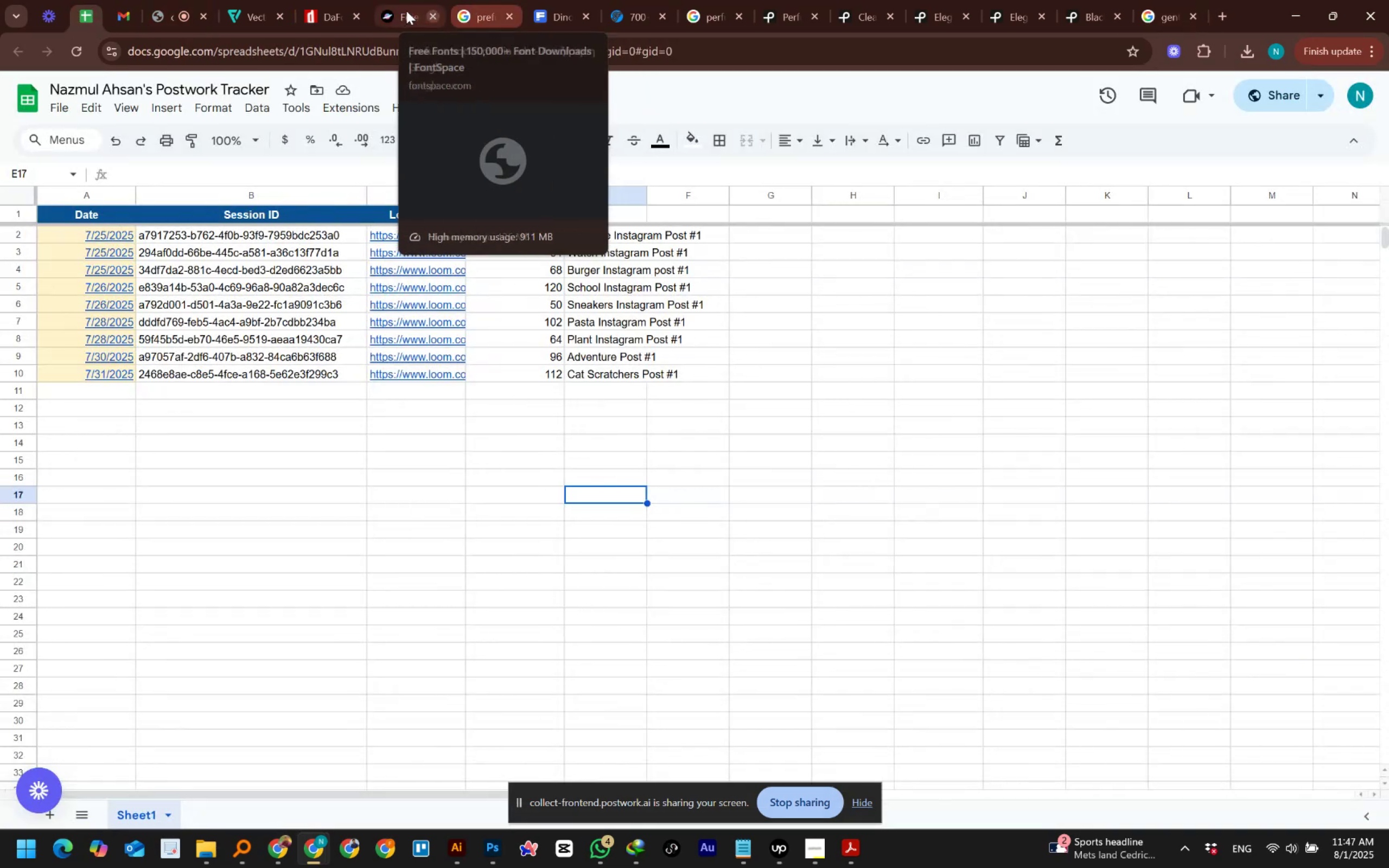 
left_click([130, 15])
 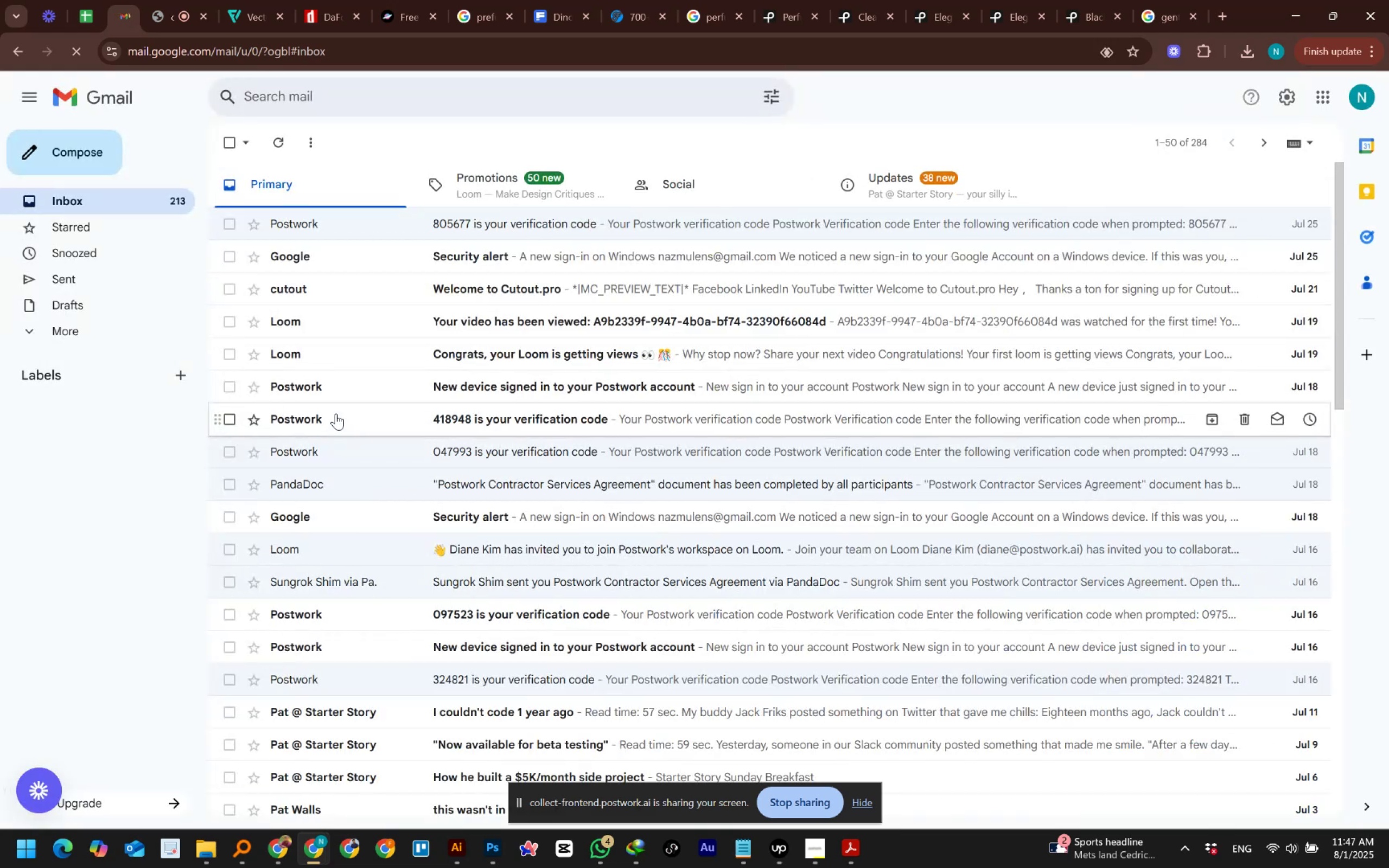 
wait(7.0)
 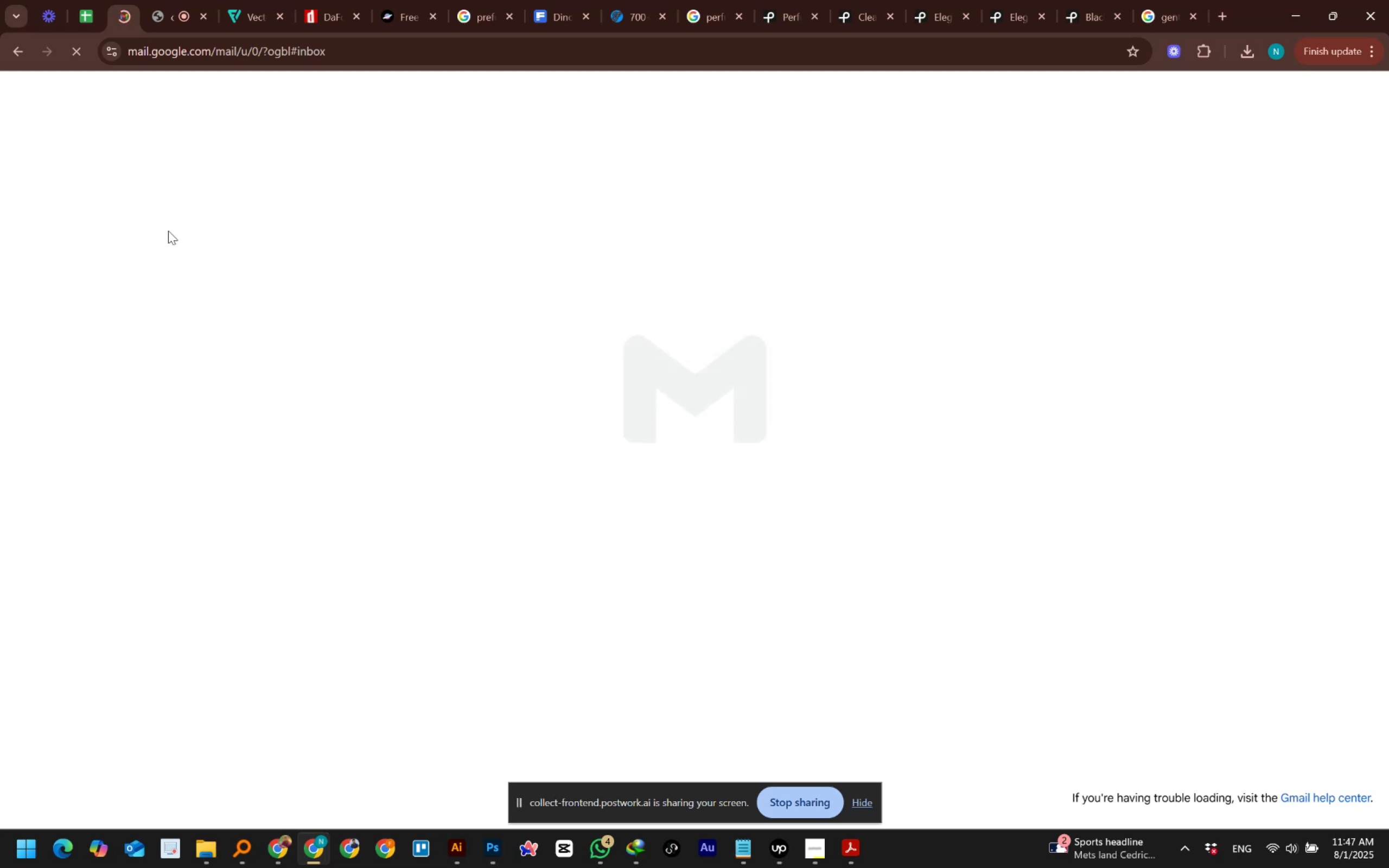 
scroll: coordinate [545, 485], scroll_direction: down, amount: 2.0
 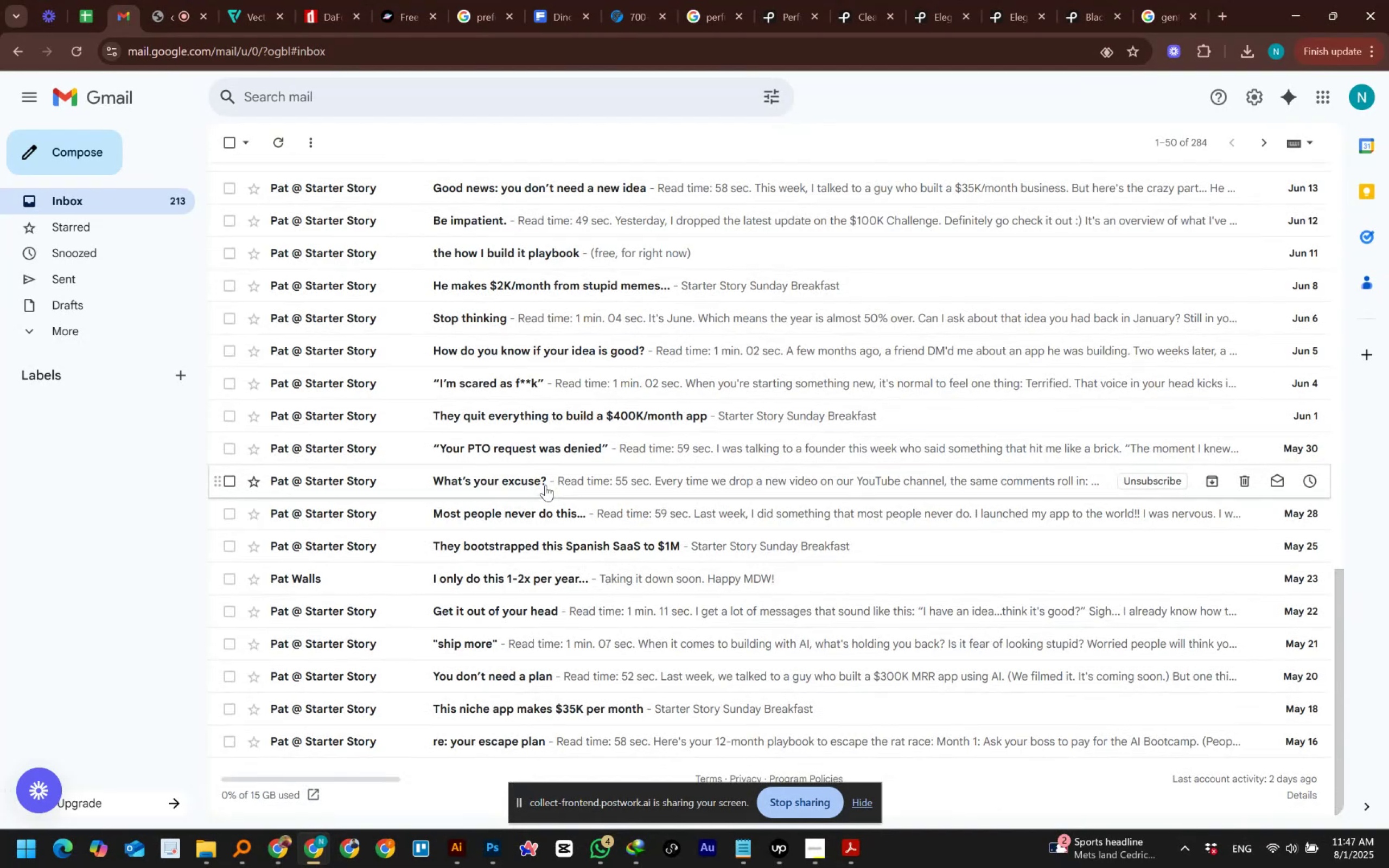 
scroll: coordinate [545, 485], scroll_direction: up, amount: 16.0
 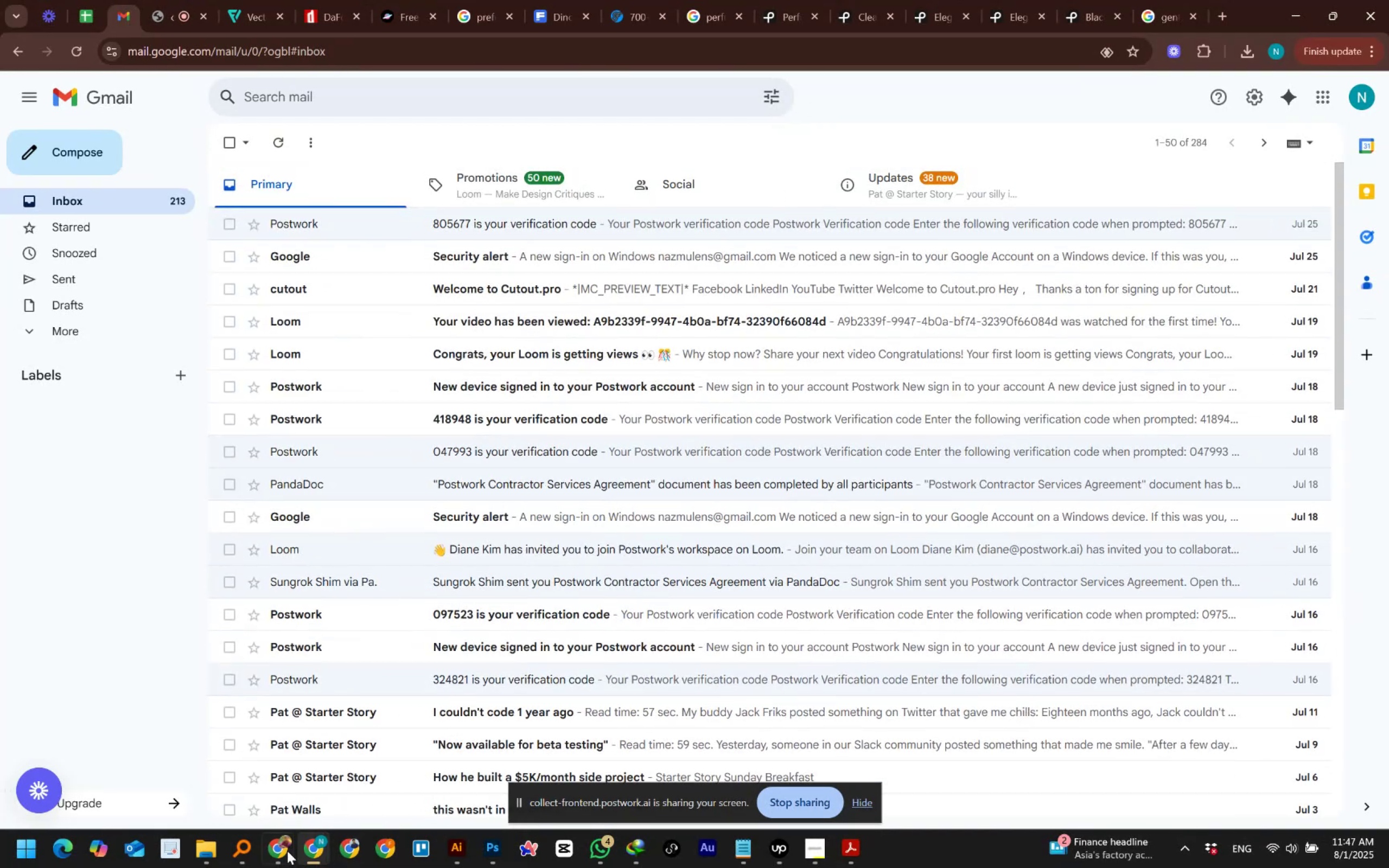 
wait(5.1)
 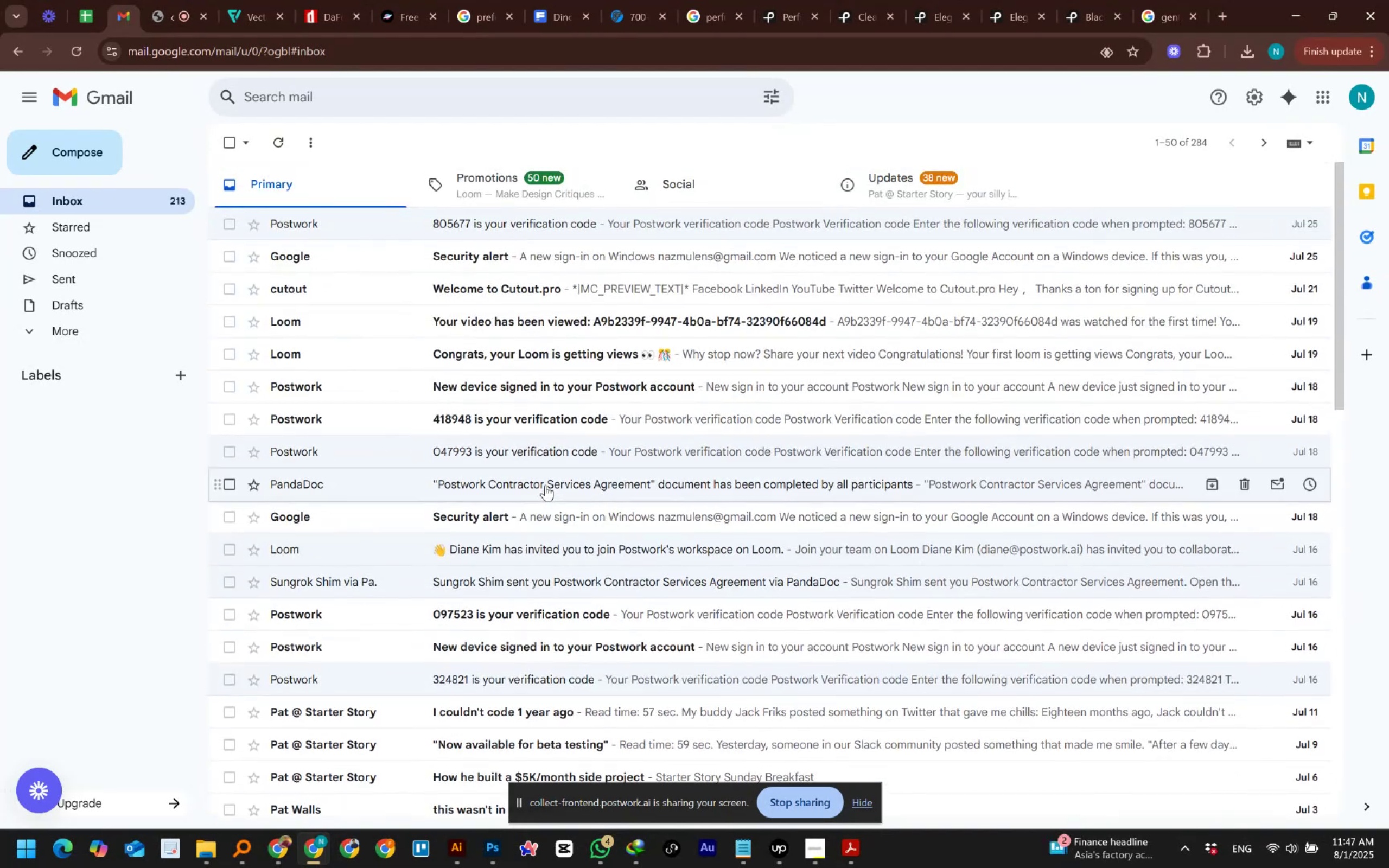 
left_click([256, 743])
 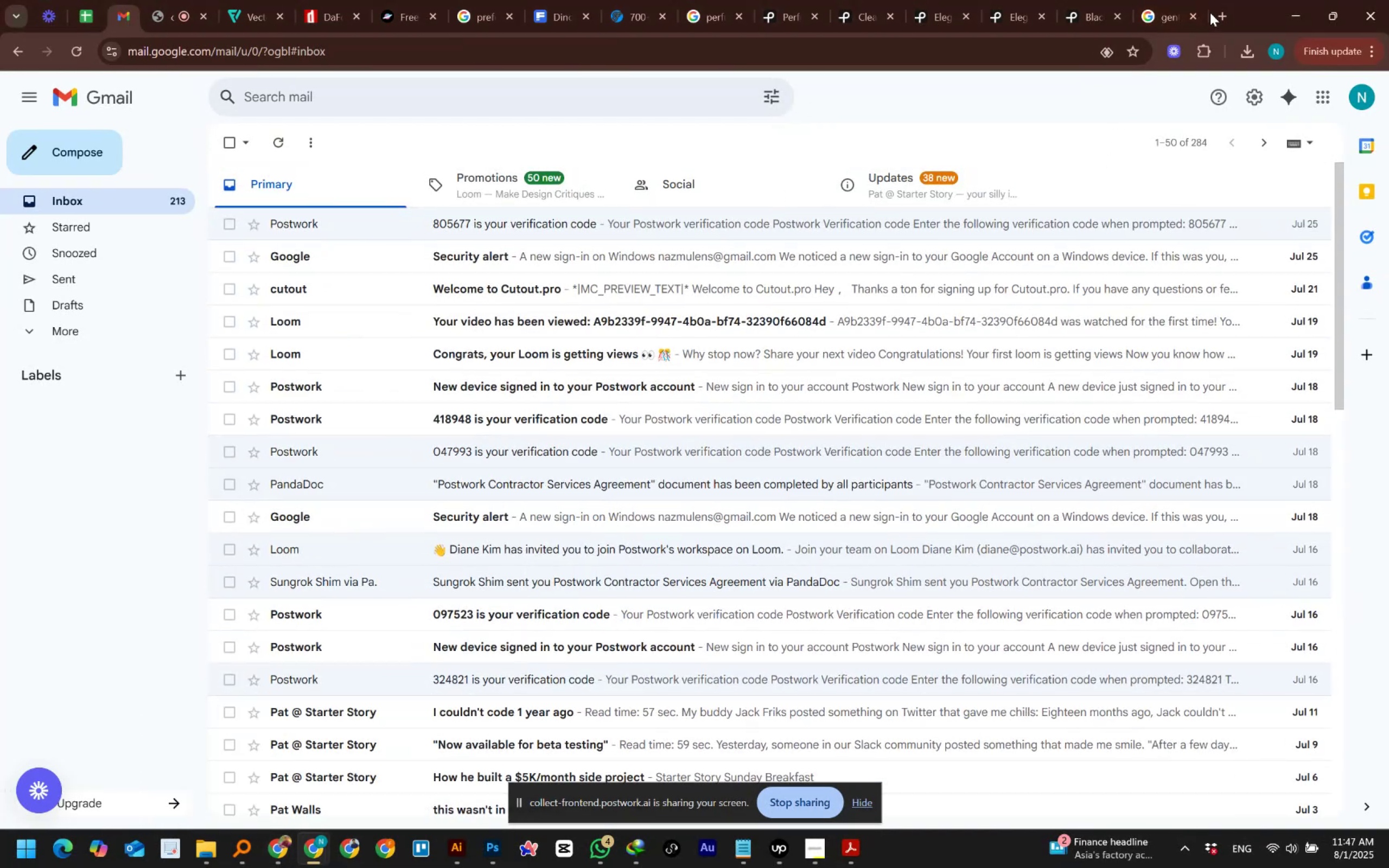 
left_click([1218, 16])
 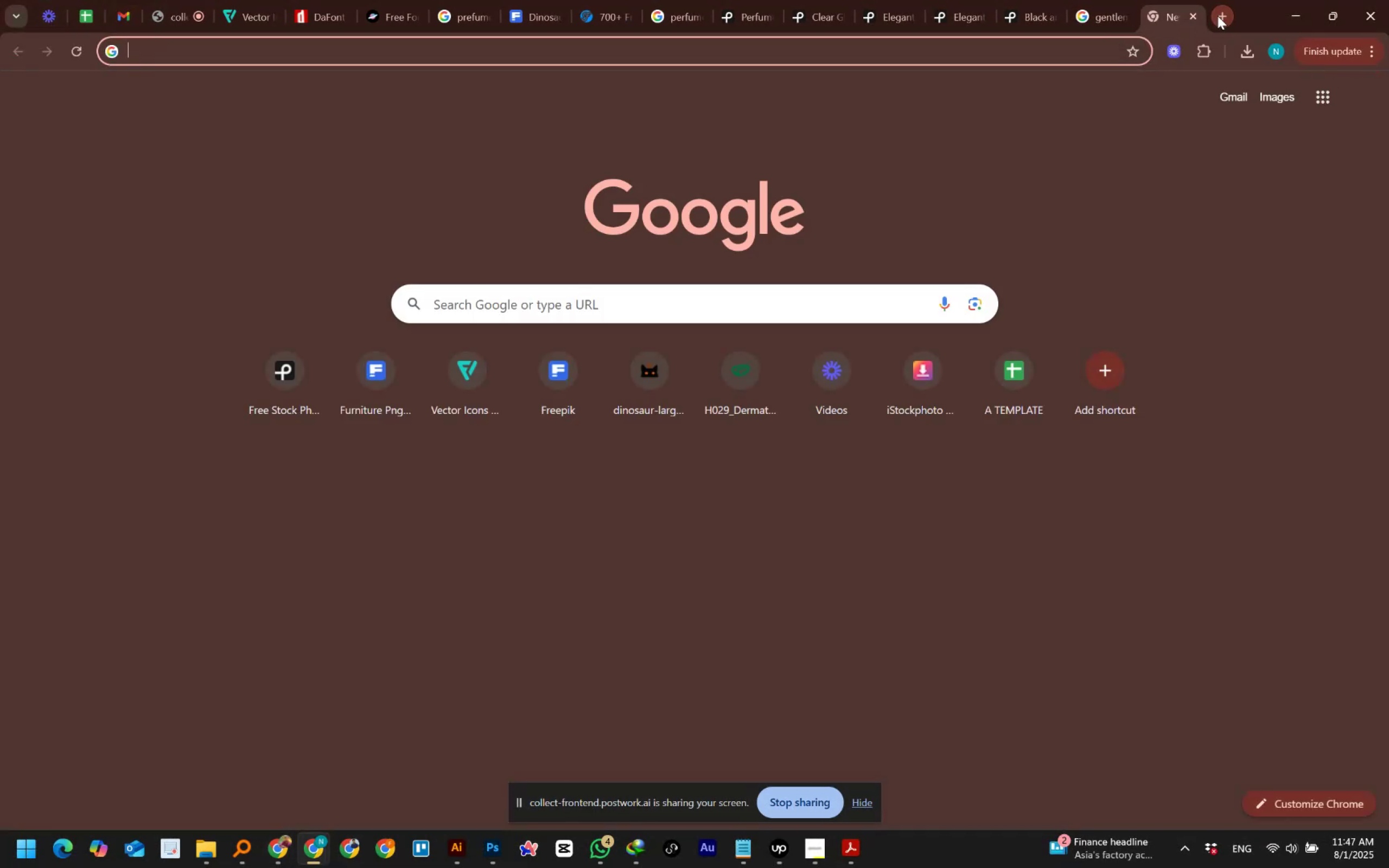 
type(dcs.gogle.com)
 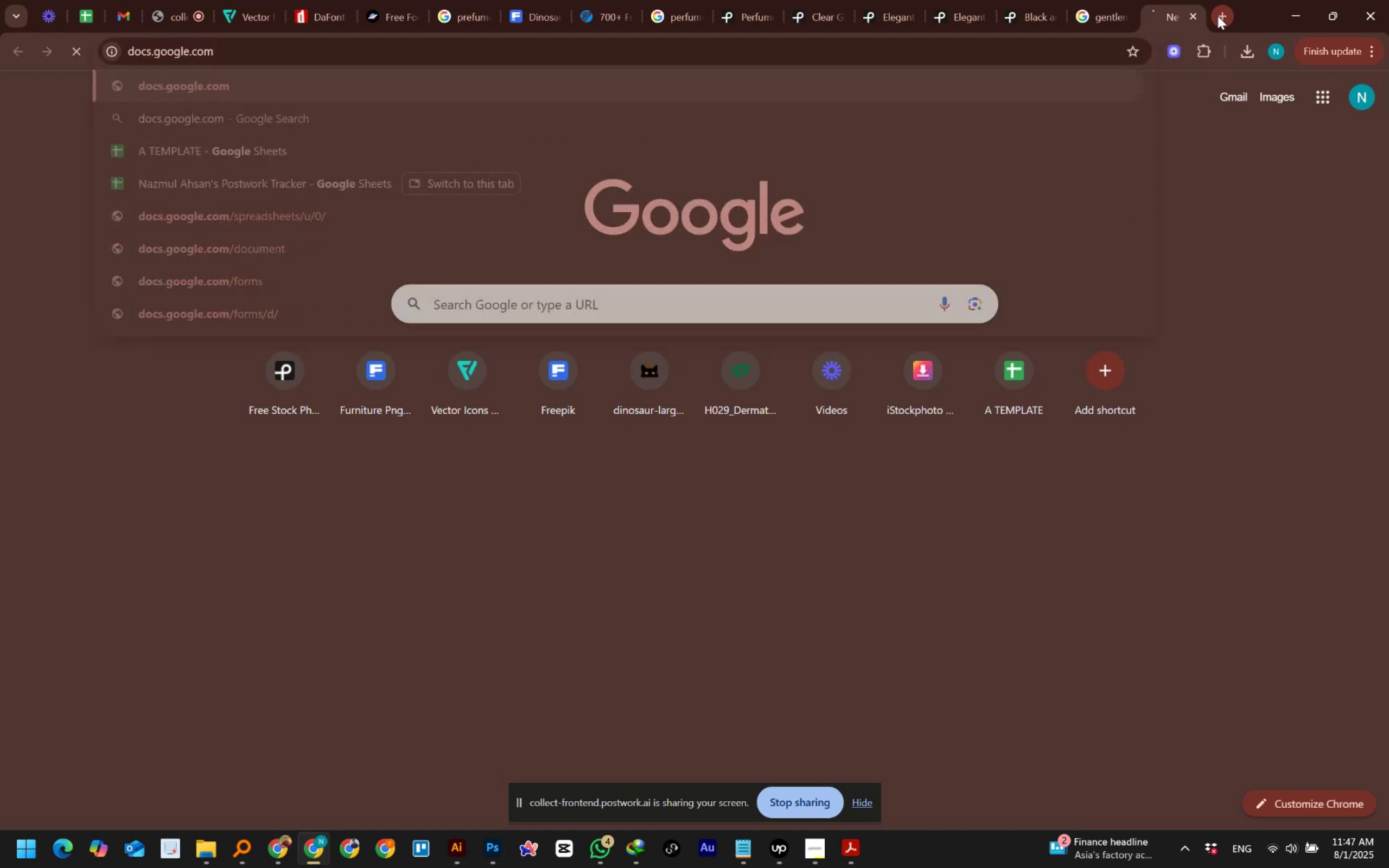 
key(Enter)
 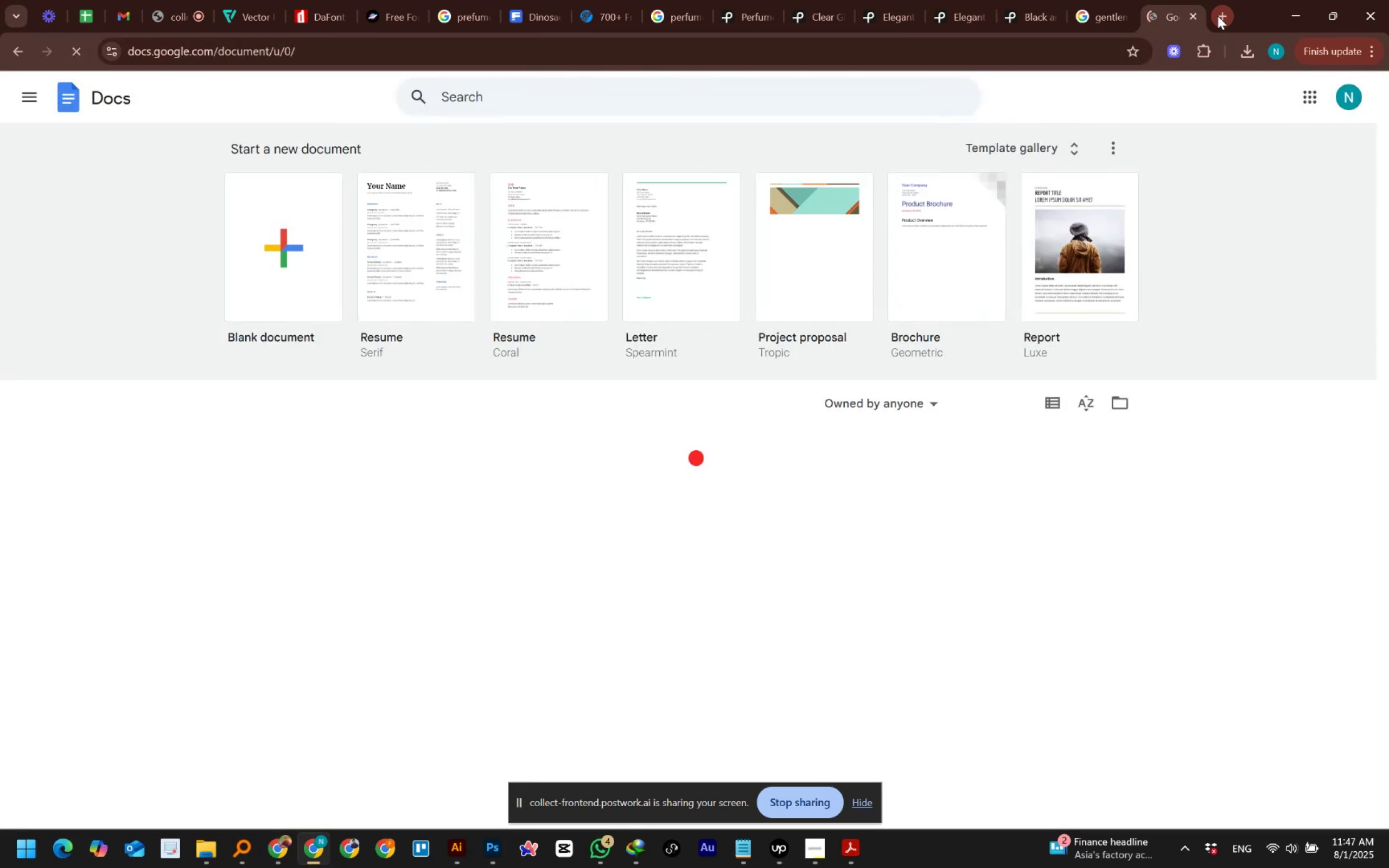 
scroll: coordinate [1323, 338], scroll_direction: down, amount: 4.0
 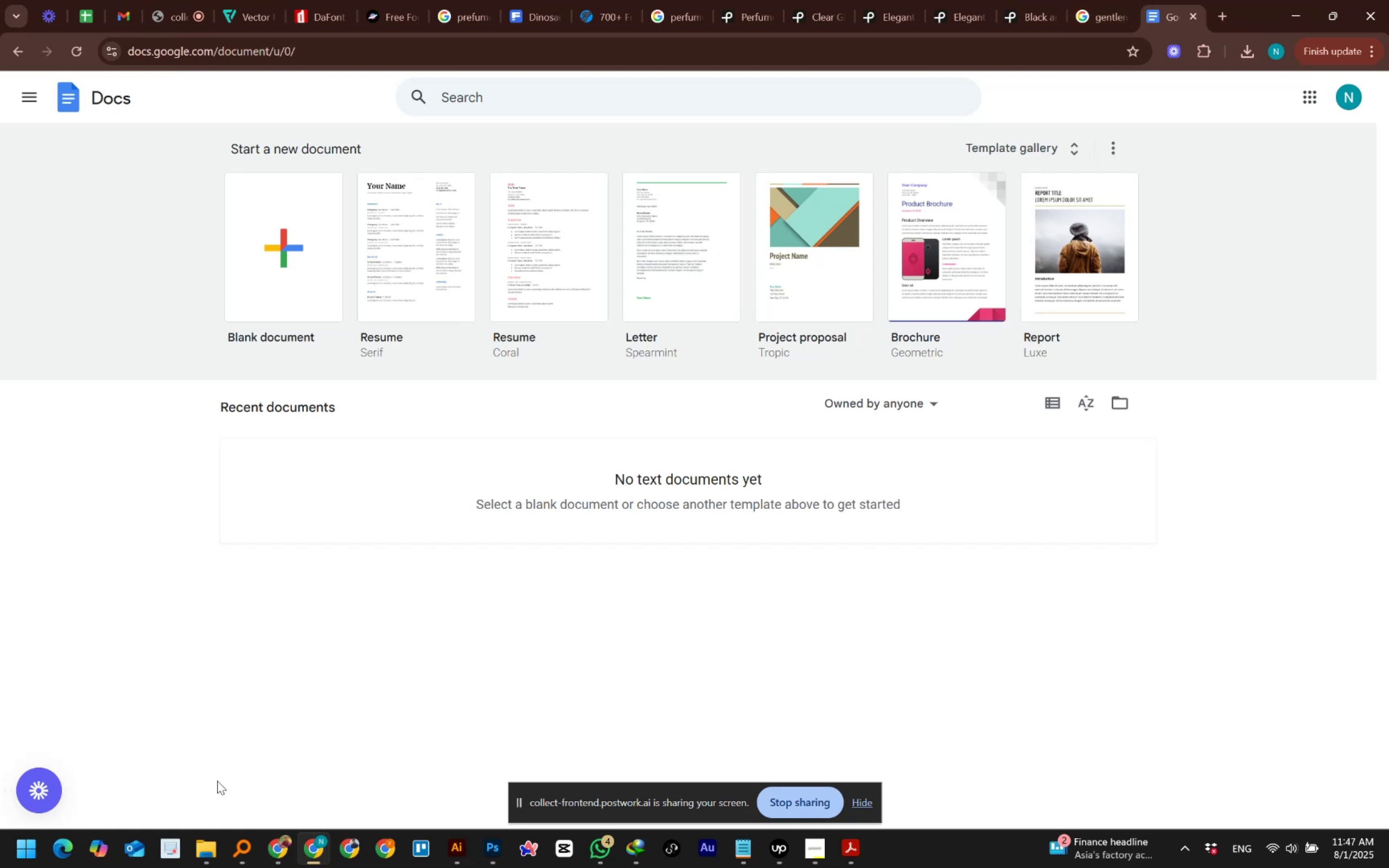 
left_click([280, 844])
 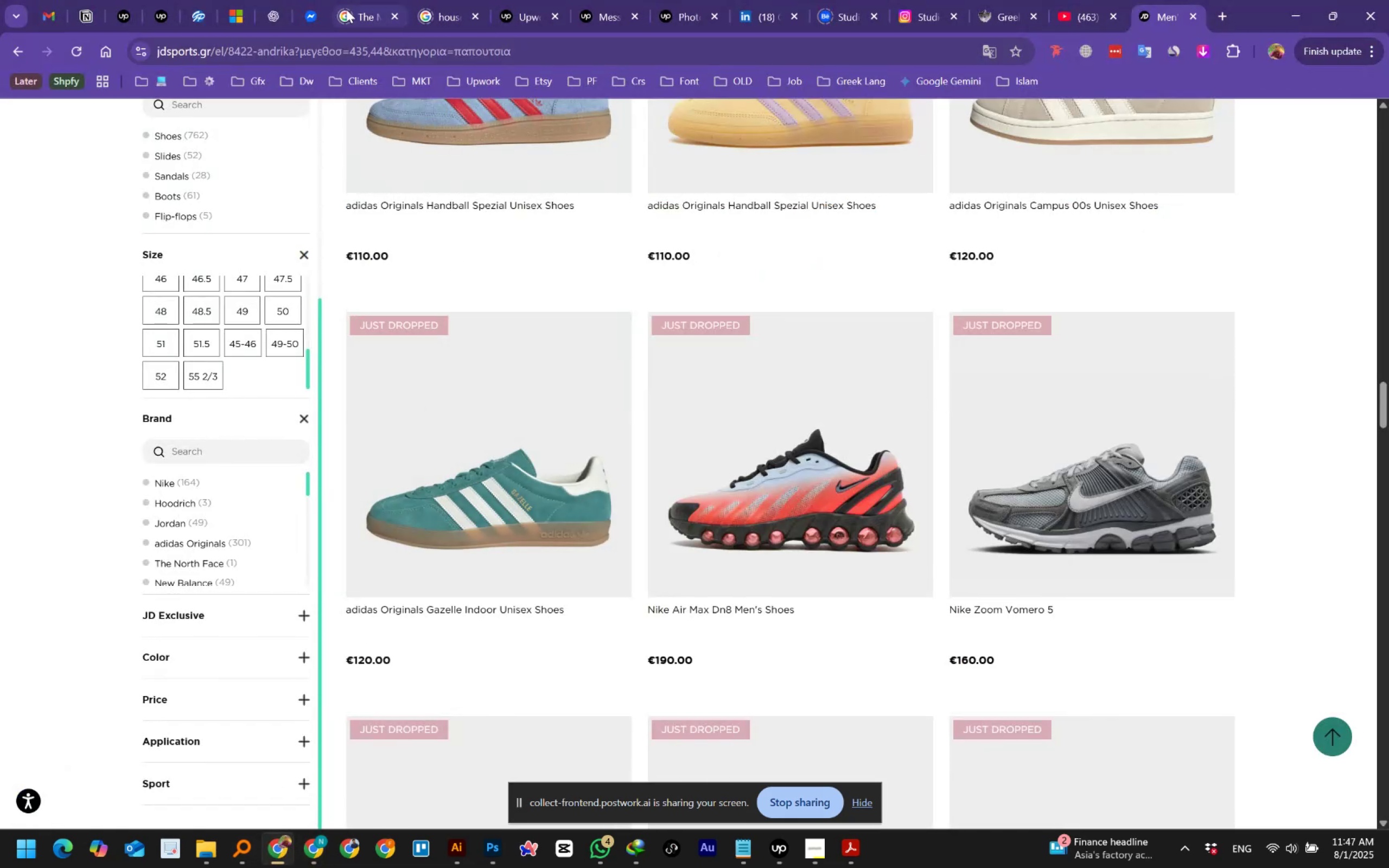 
left_click([584, 12])
 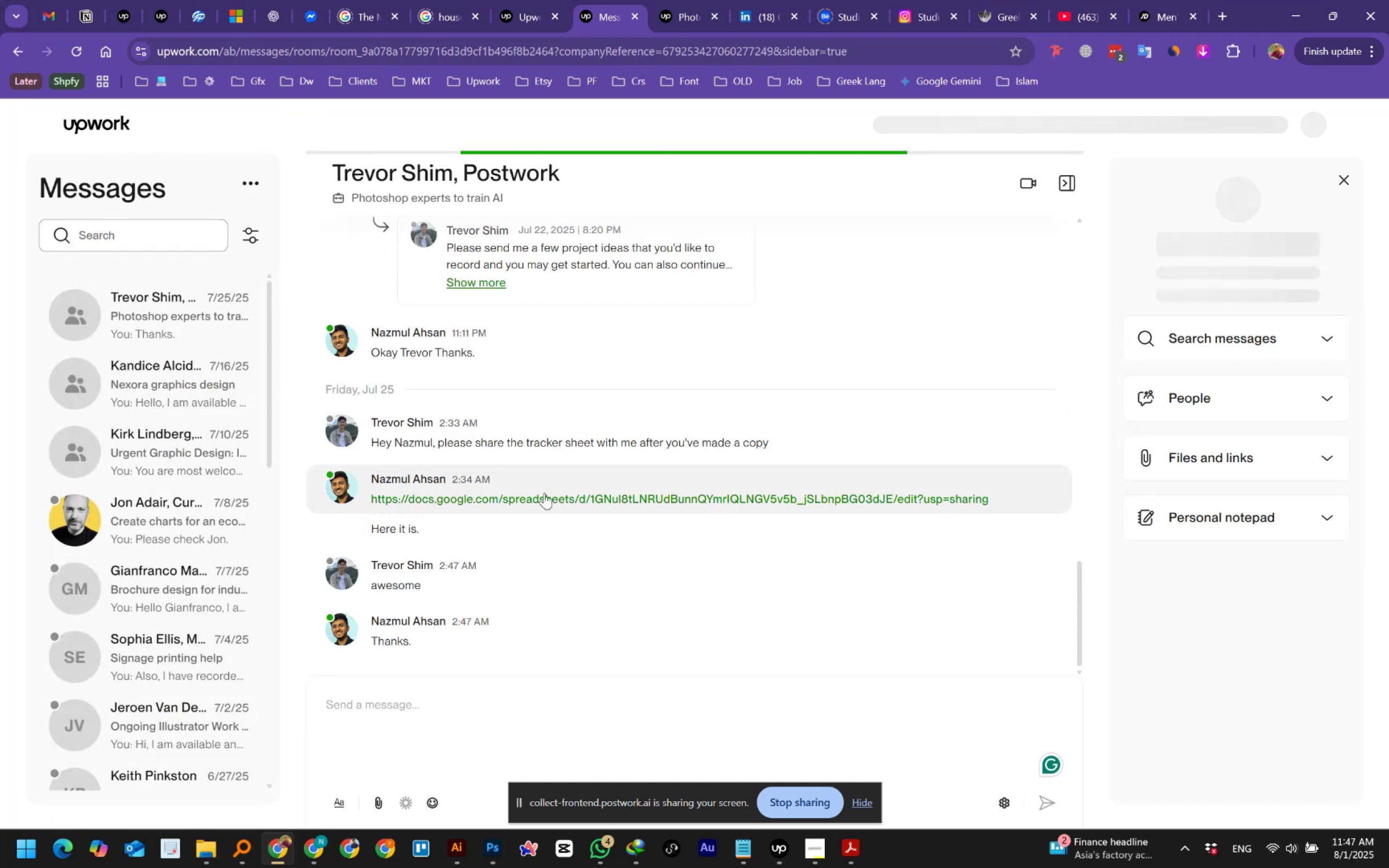 
wait(5.86)
 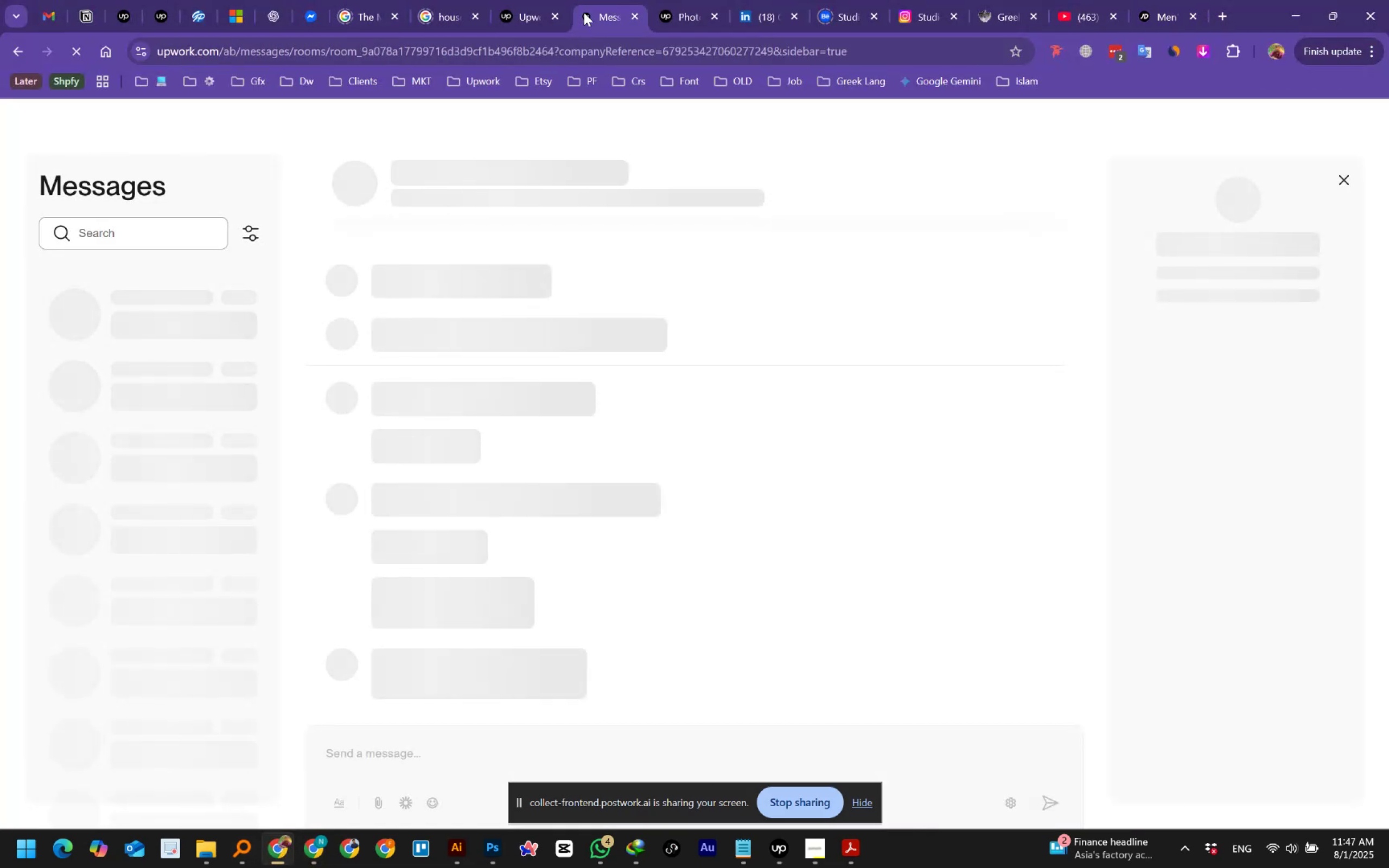 
scroll: coordinate [606, 465], scroll_direction: up, amount: 17.0
 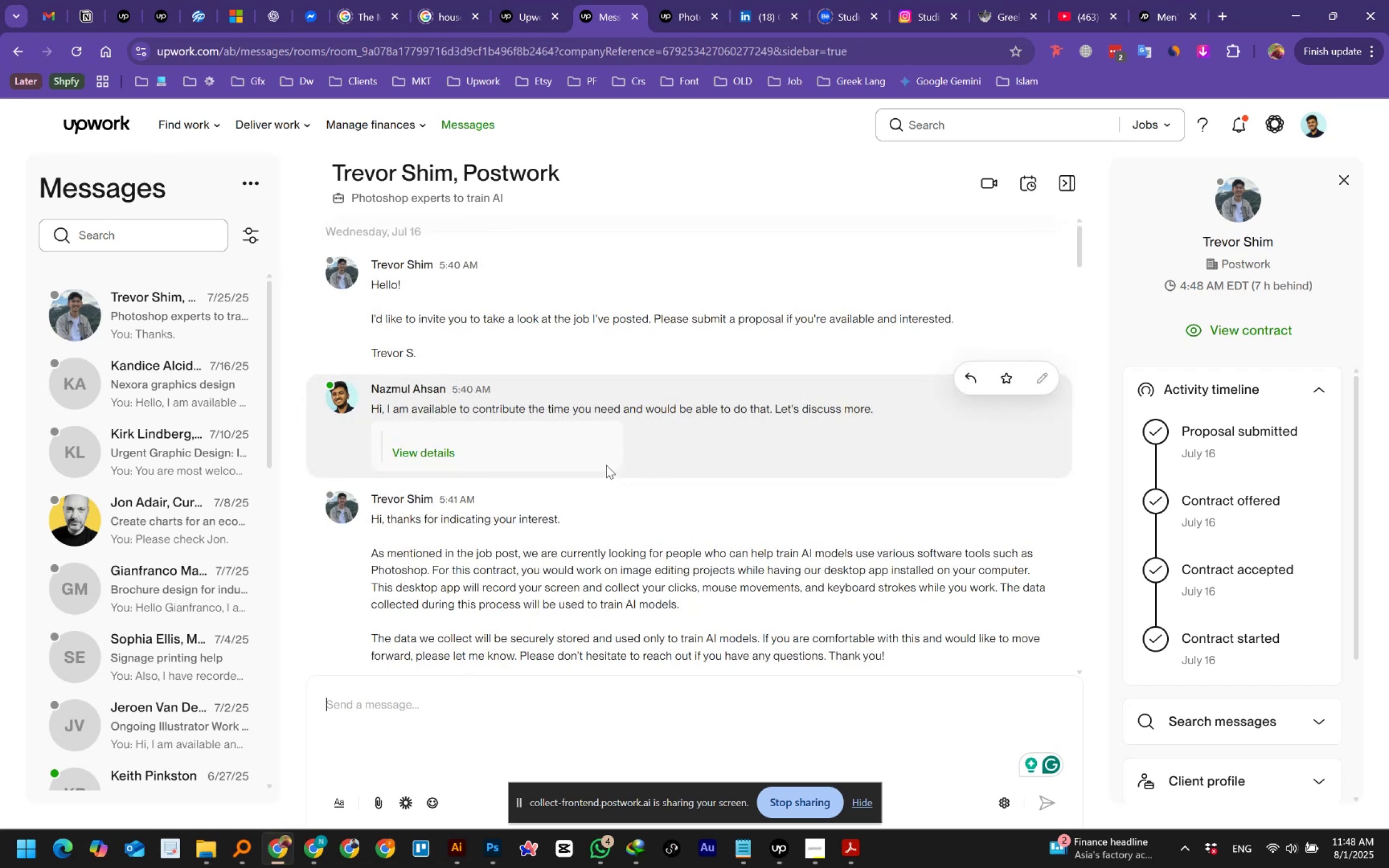 
scroll: coordinate [607, 465], scroll_direction: down, amount: 4.0
 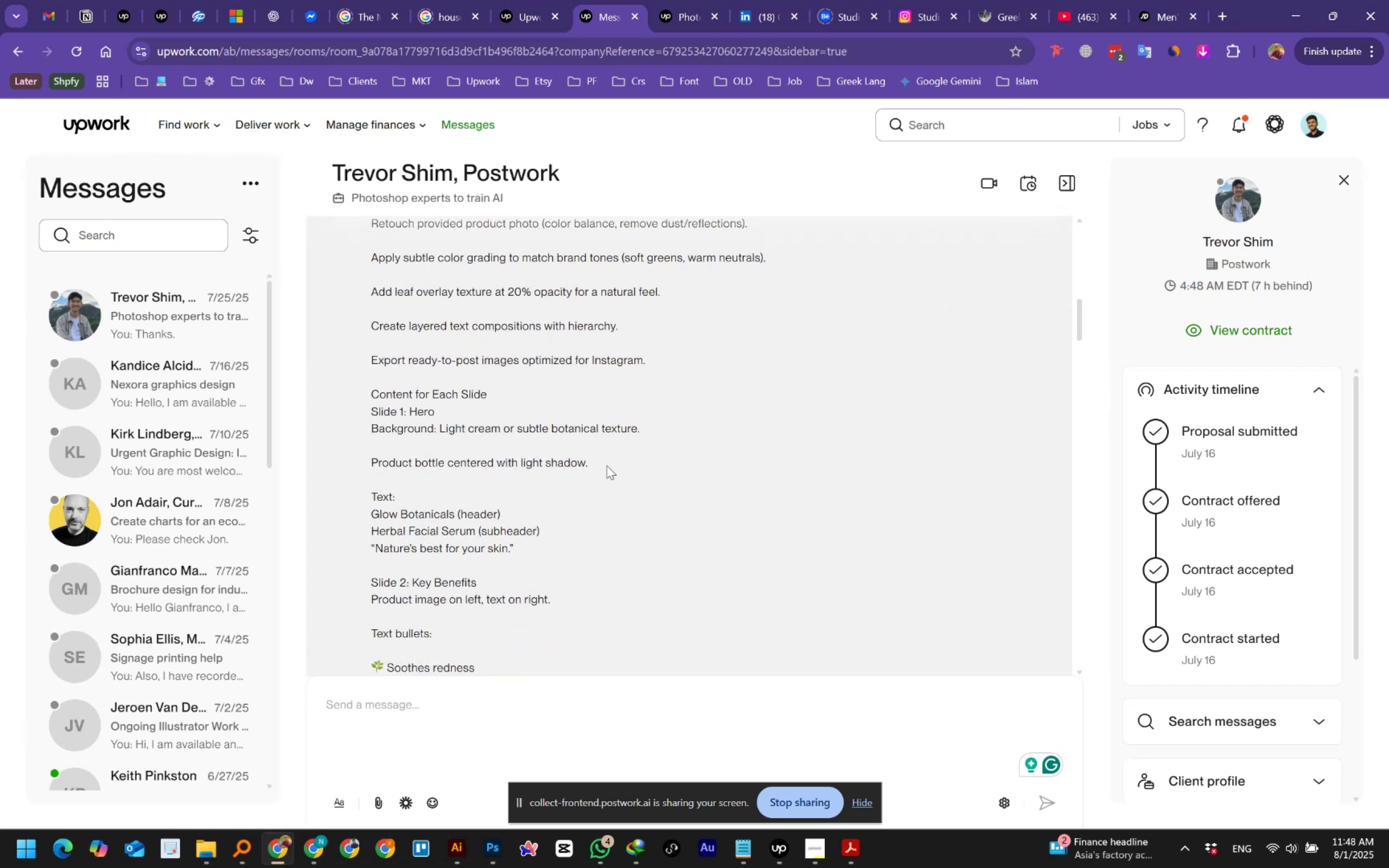 
scroll: coordinate [607, 465], scroll_direction: up, amount: 2.0
 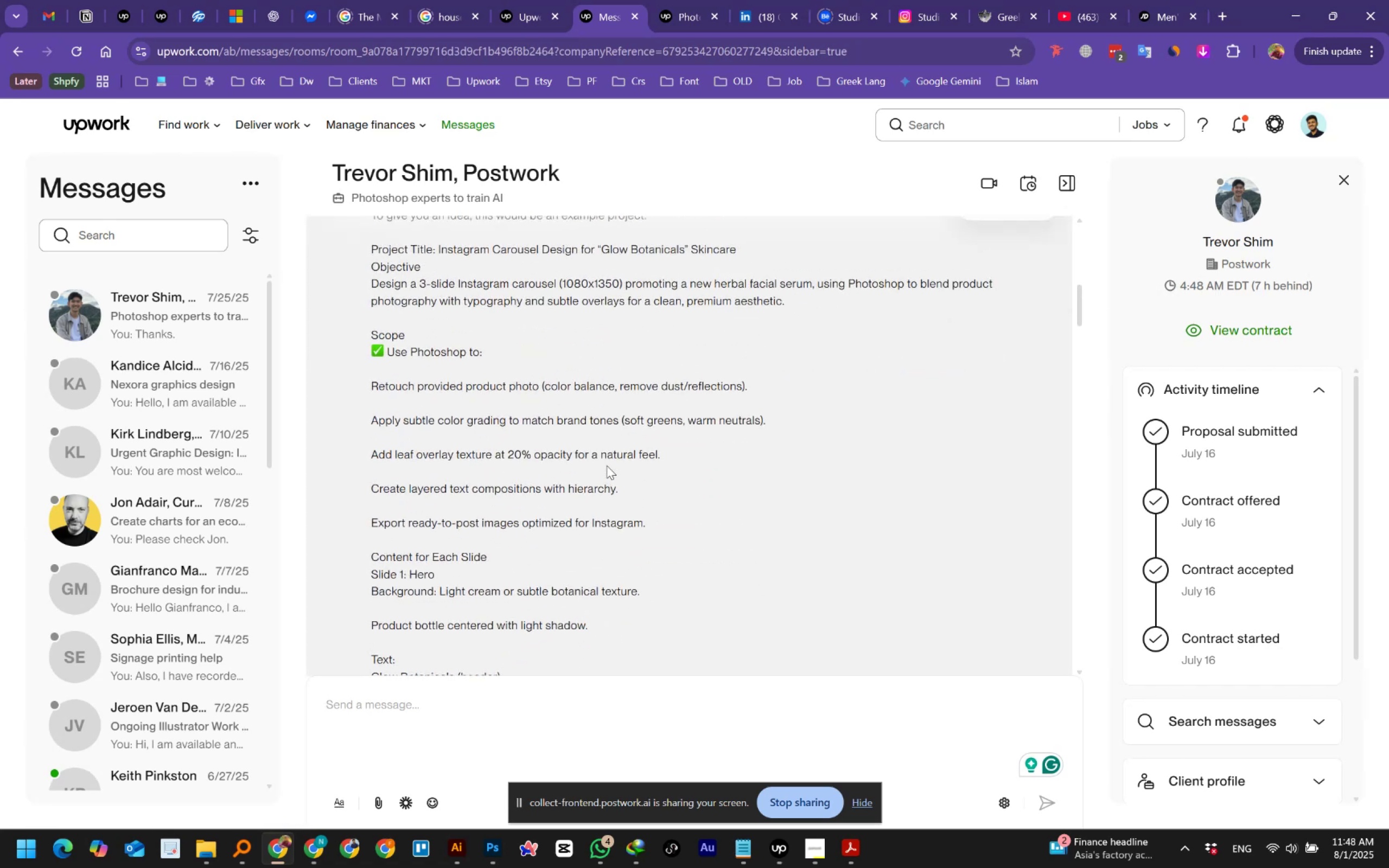 
scroll: coordinate [843, 521], scroll_direction: down, amount: 10.0
 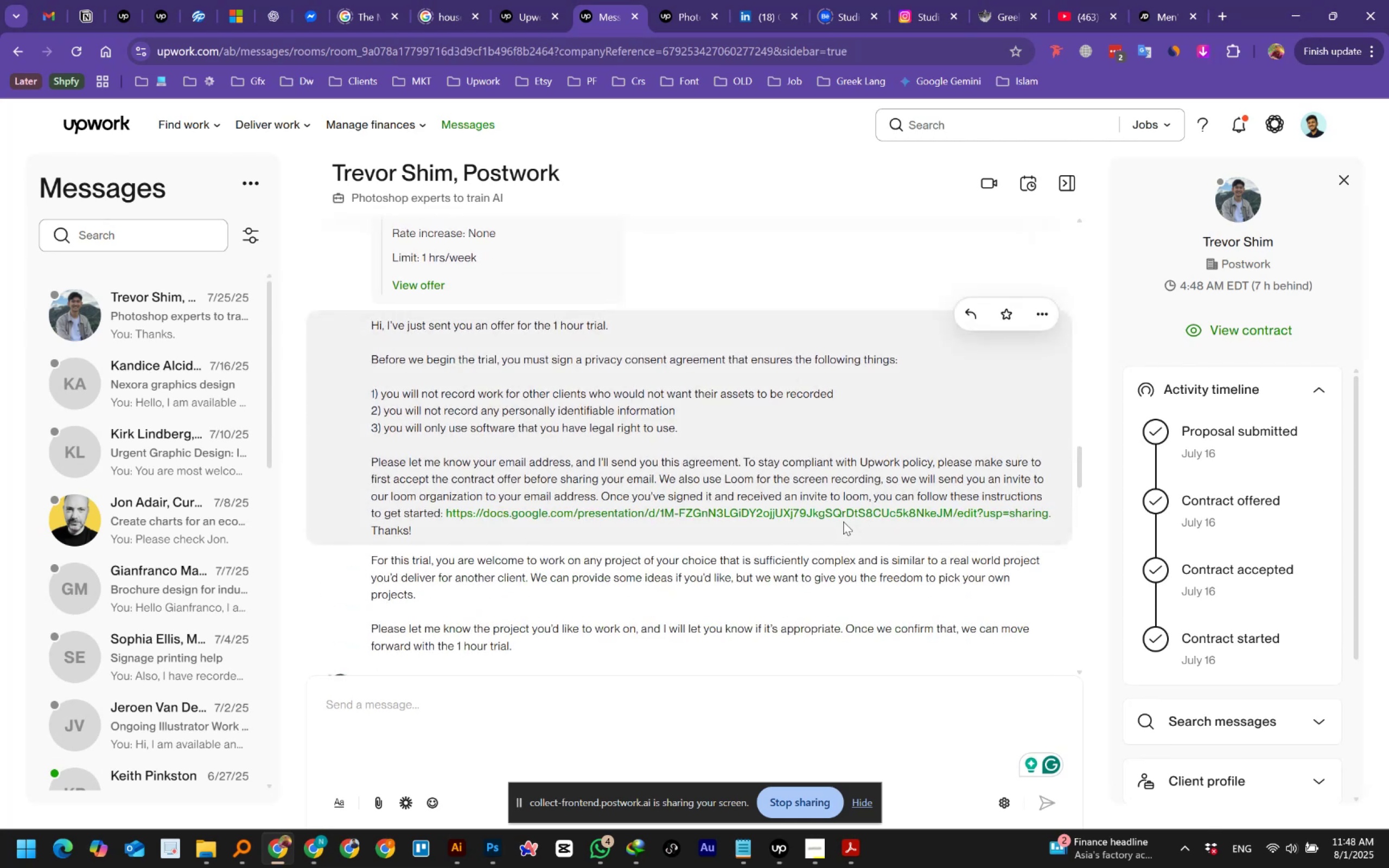 
wait(5.3)
 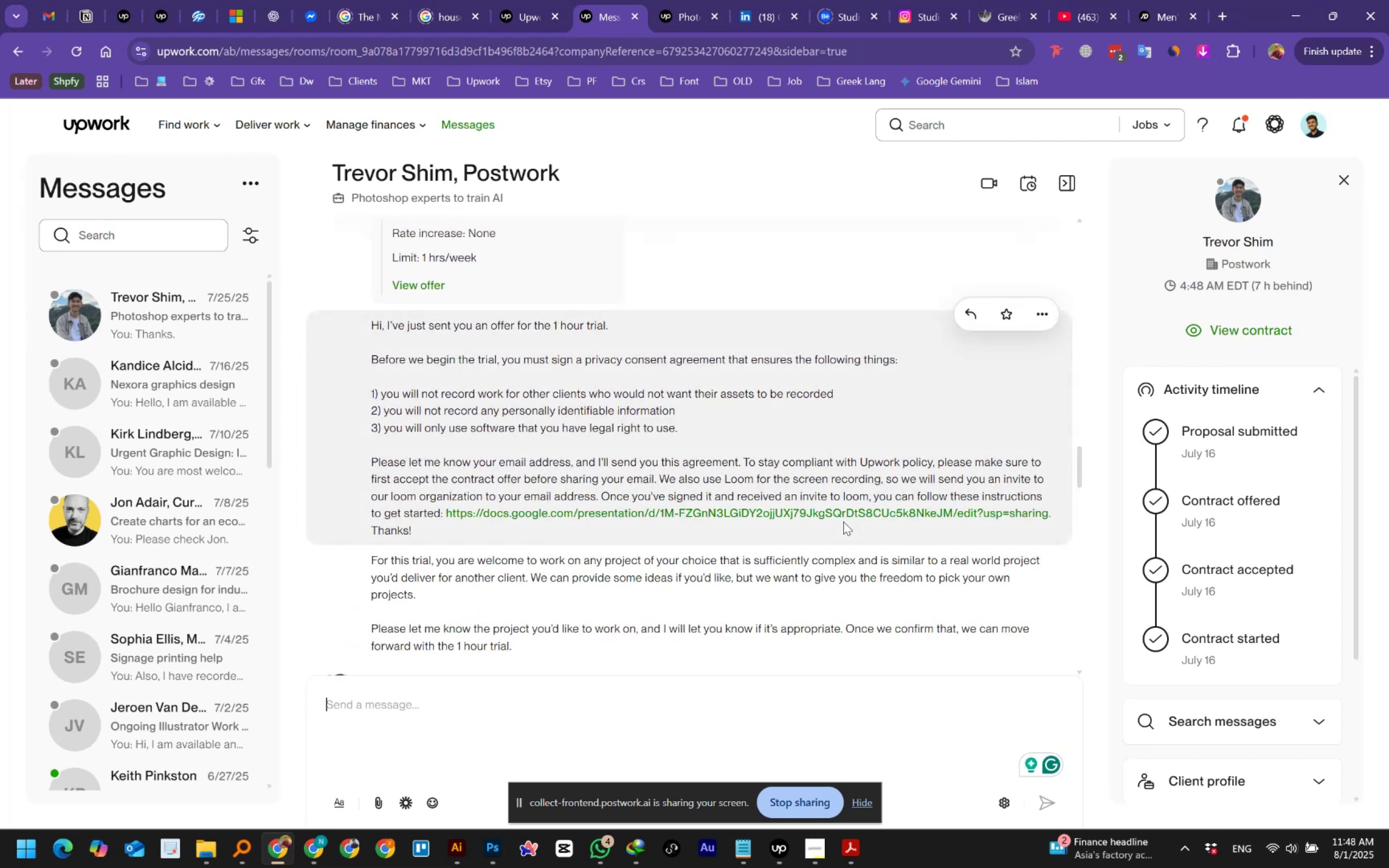 
scroll: coordinate [527, 464], scroll_direction: down, amount: 2.0
 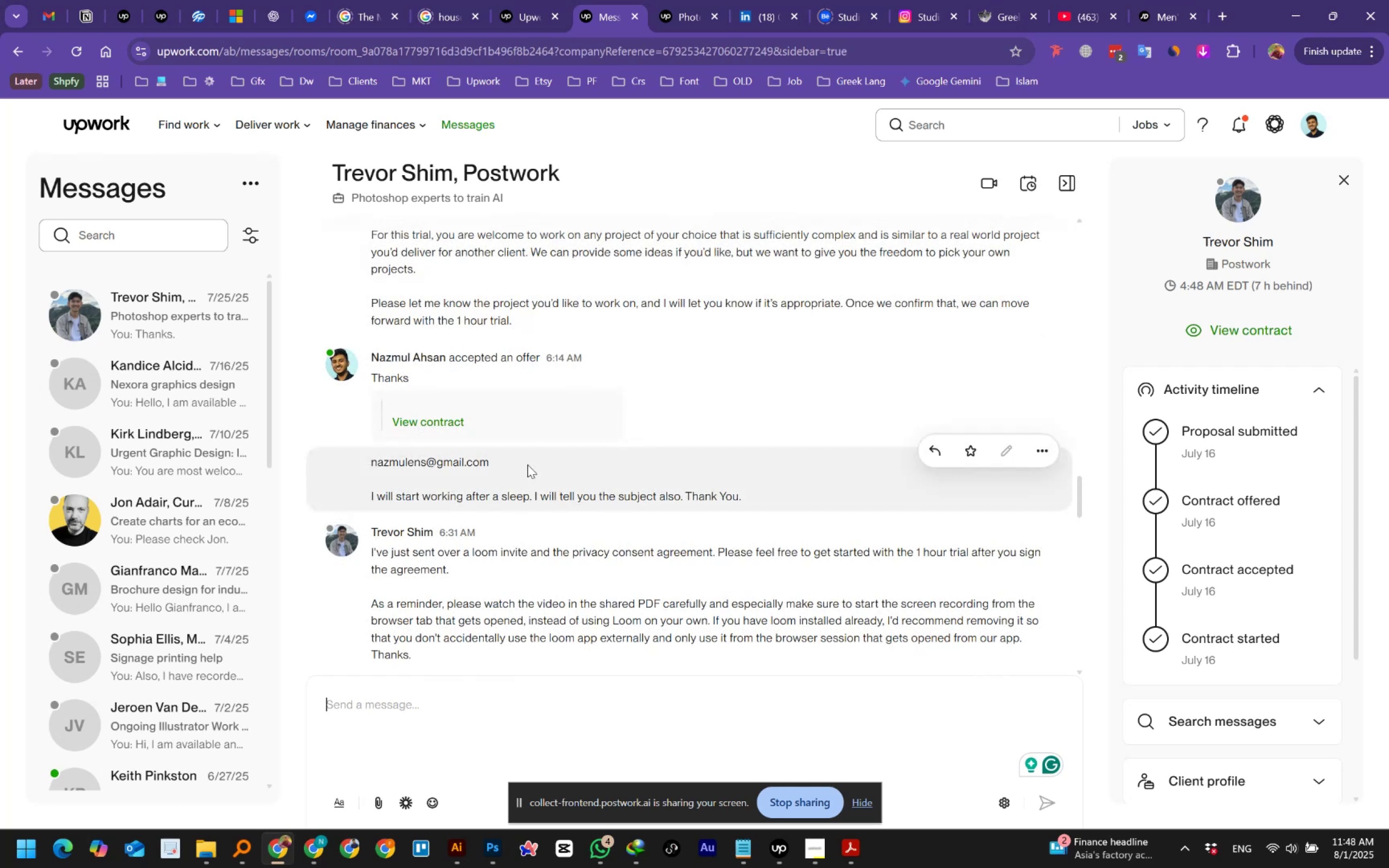 
scroll: coordinate [527, 464], scroll_direction: up, amount: 3.0
 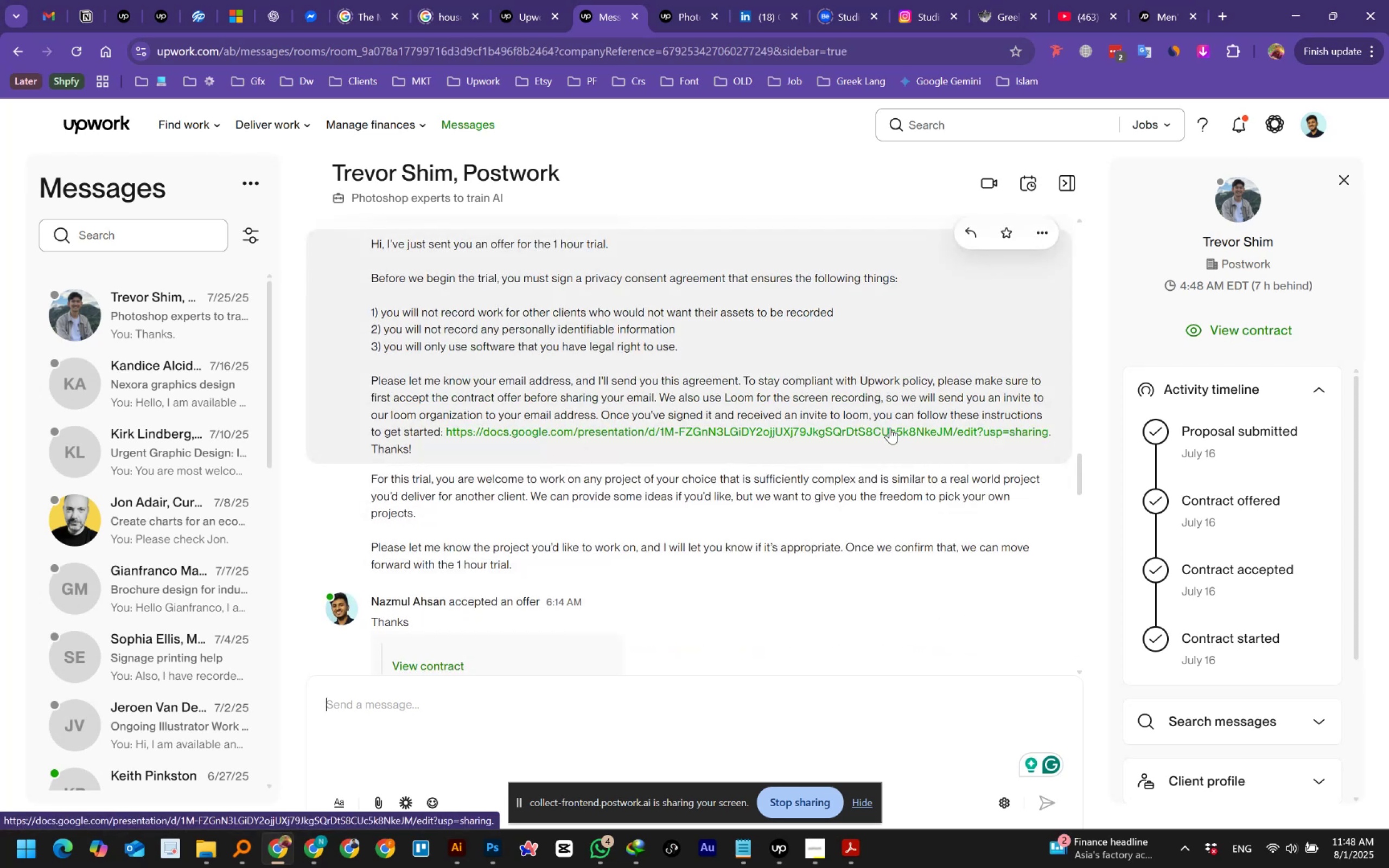 
wait(7.77)
 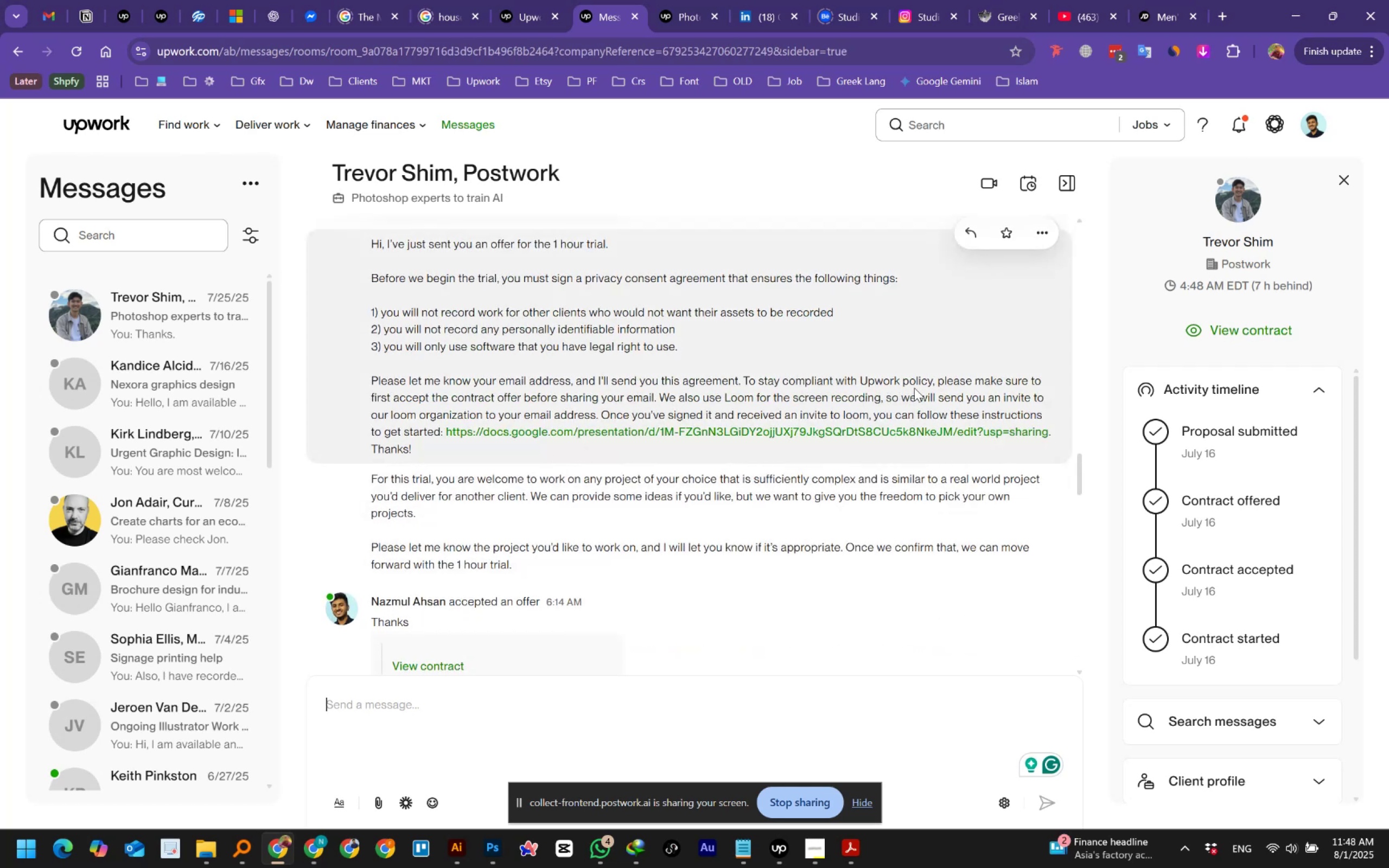 
right_click([890, 427])
 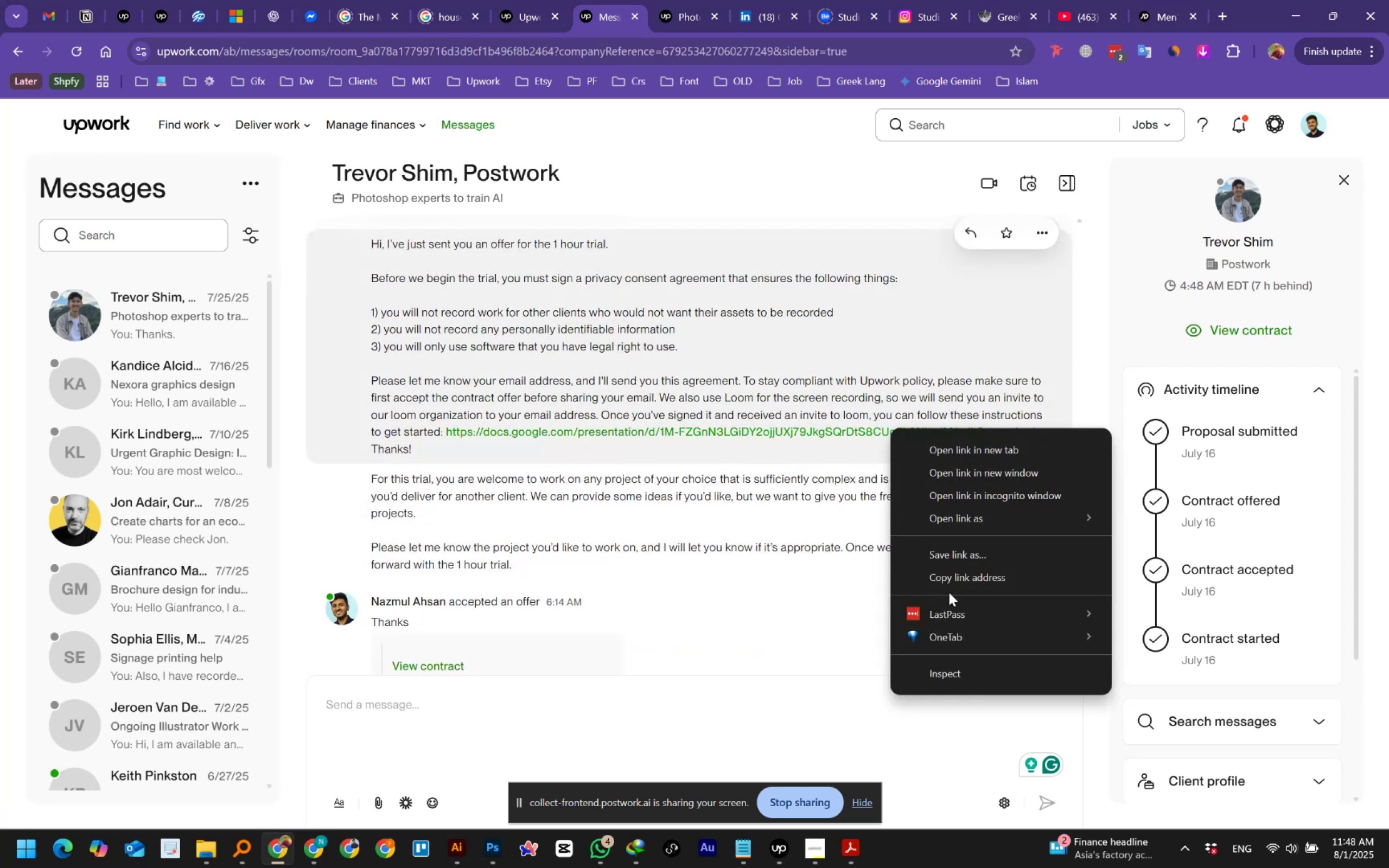 
left_click([949, 581])
 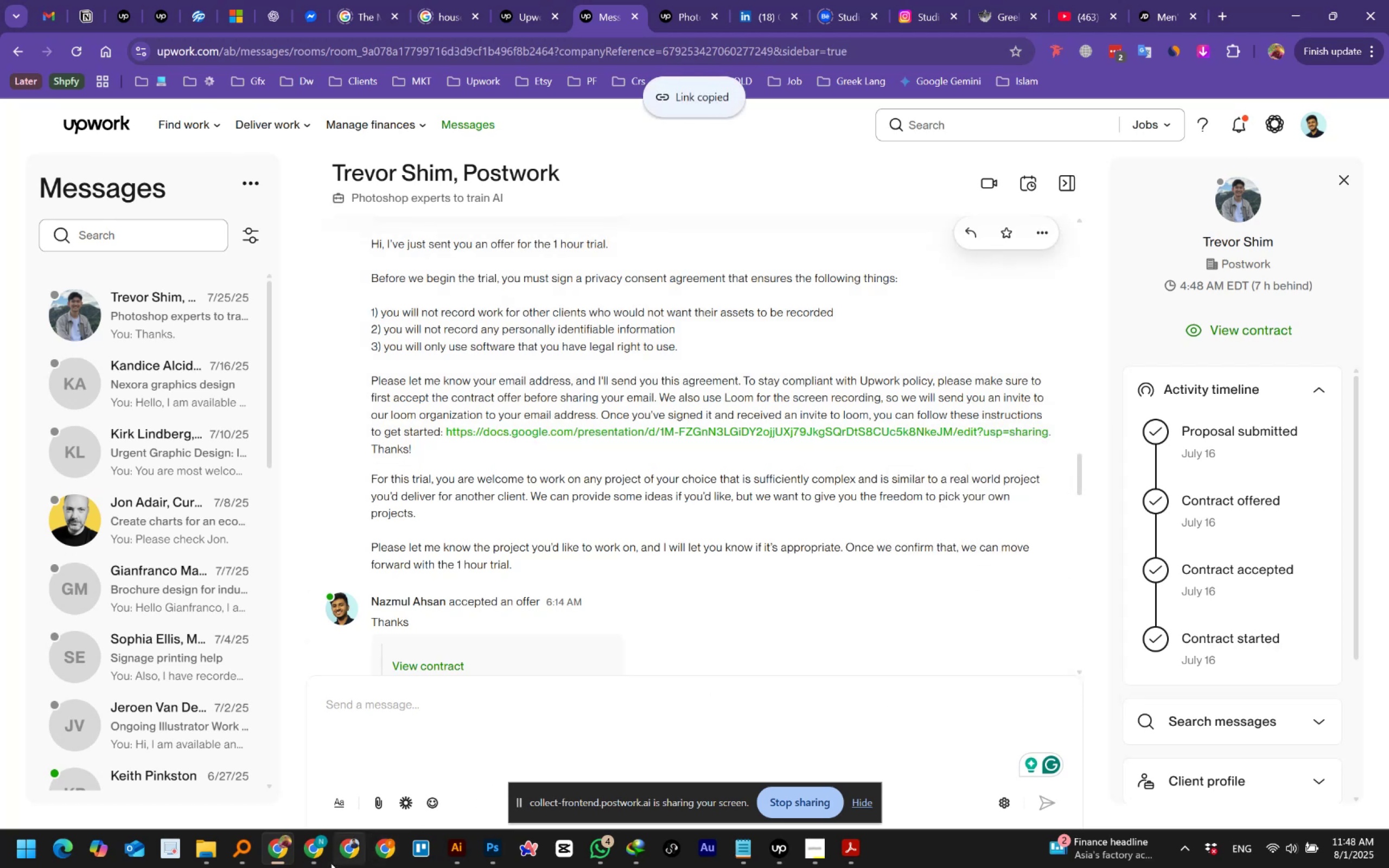 
left_click([302, 860])
 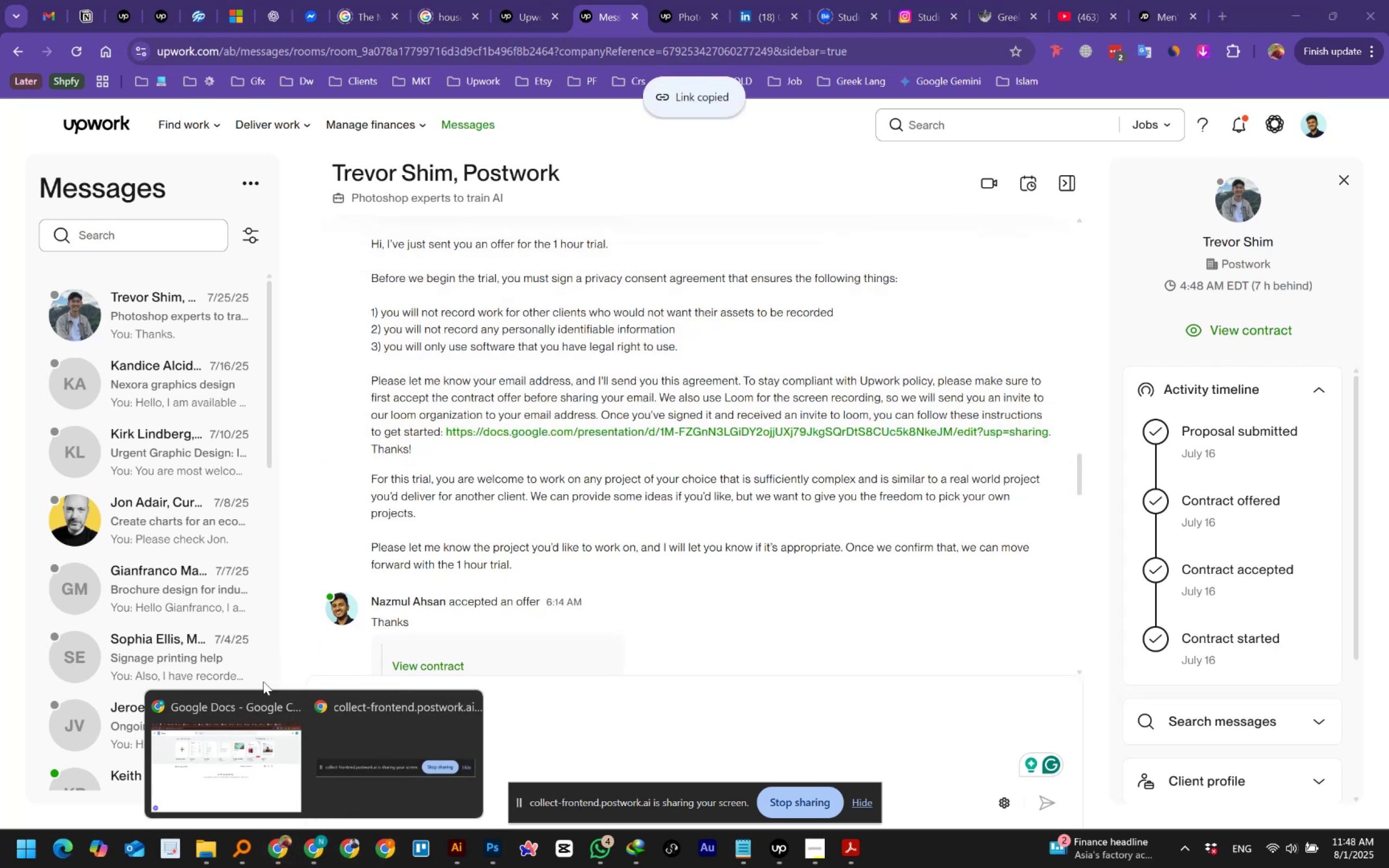 
left_click([230, 740])
 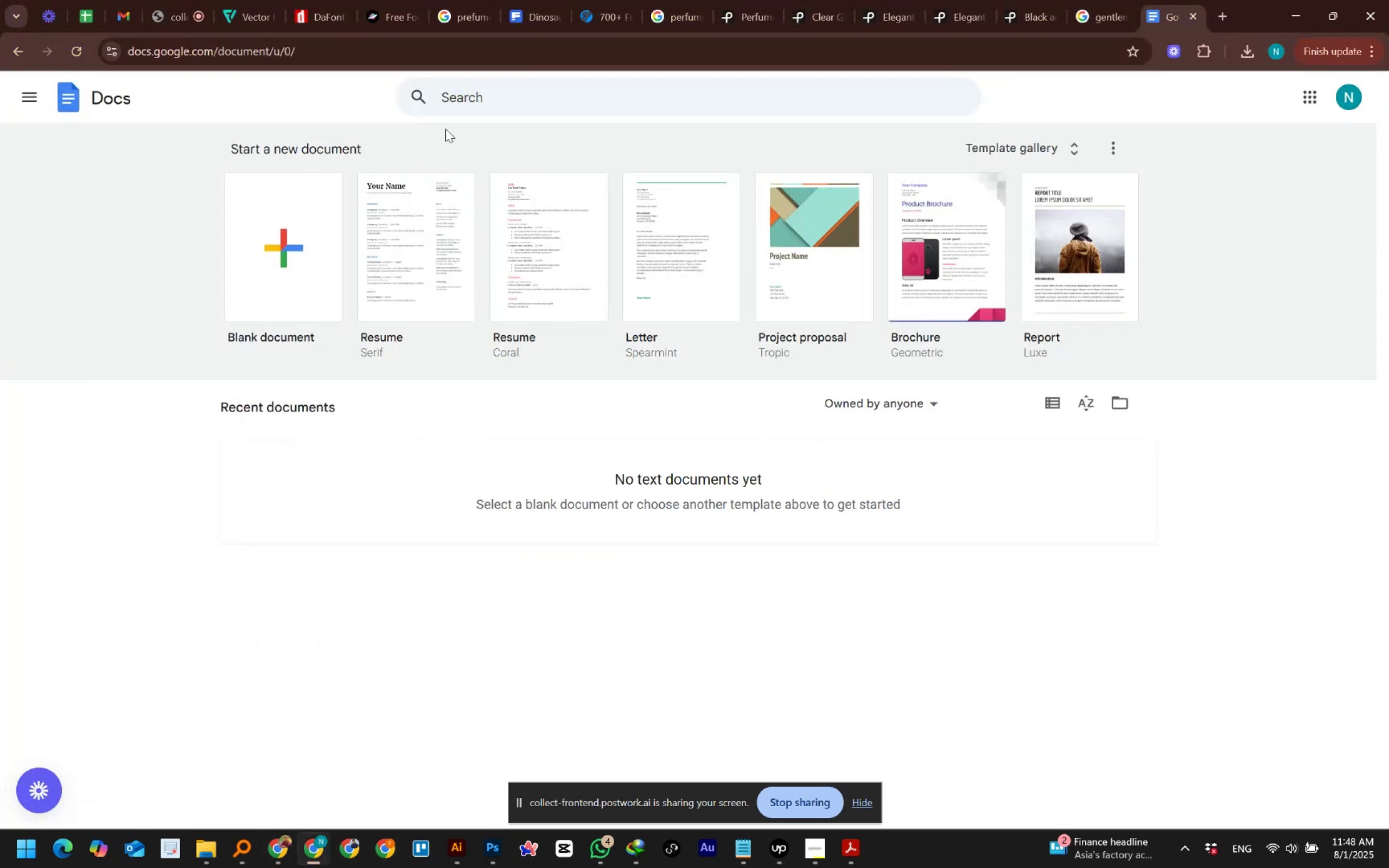 
left_click([407, 50])
 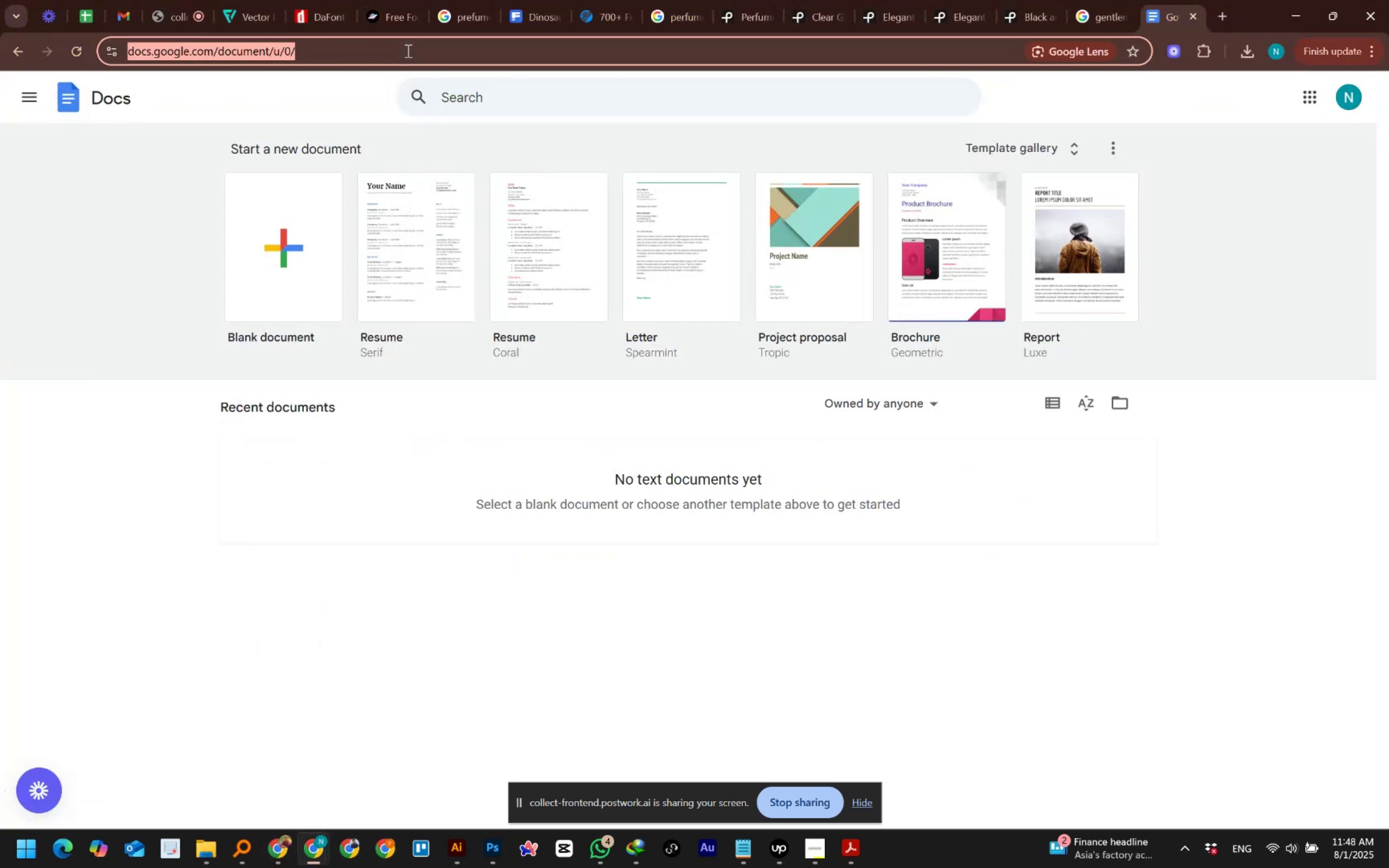 
key(Control+V)
 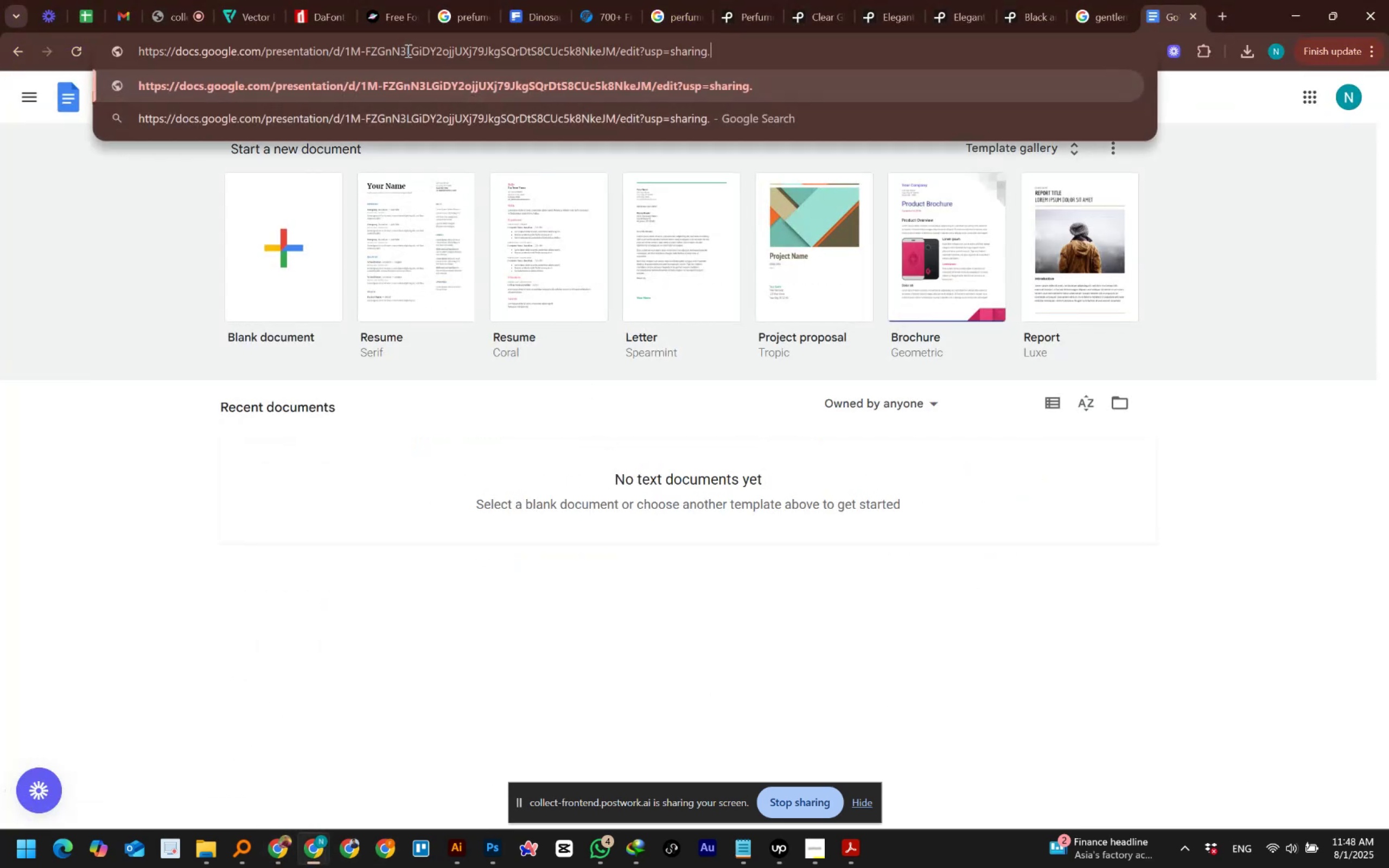 
key(Enter)
 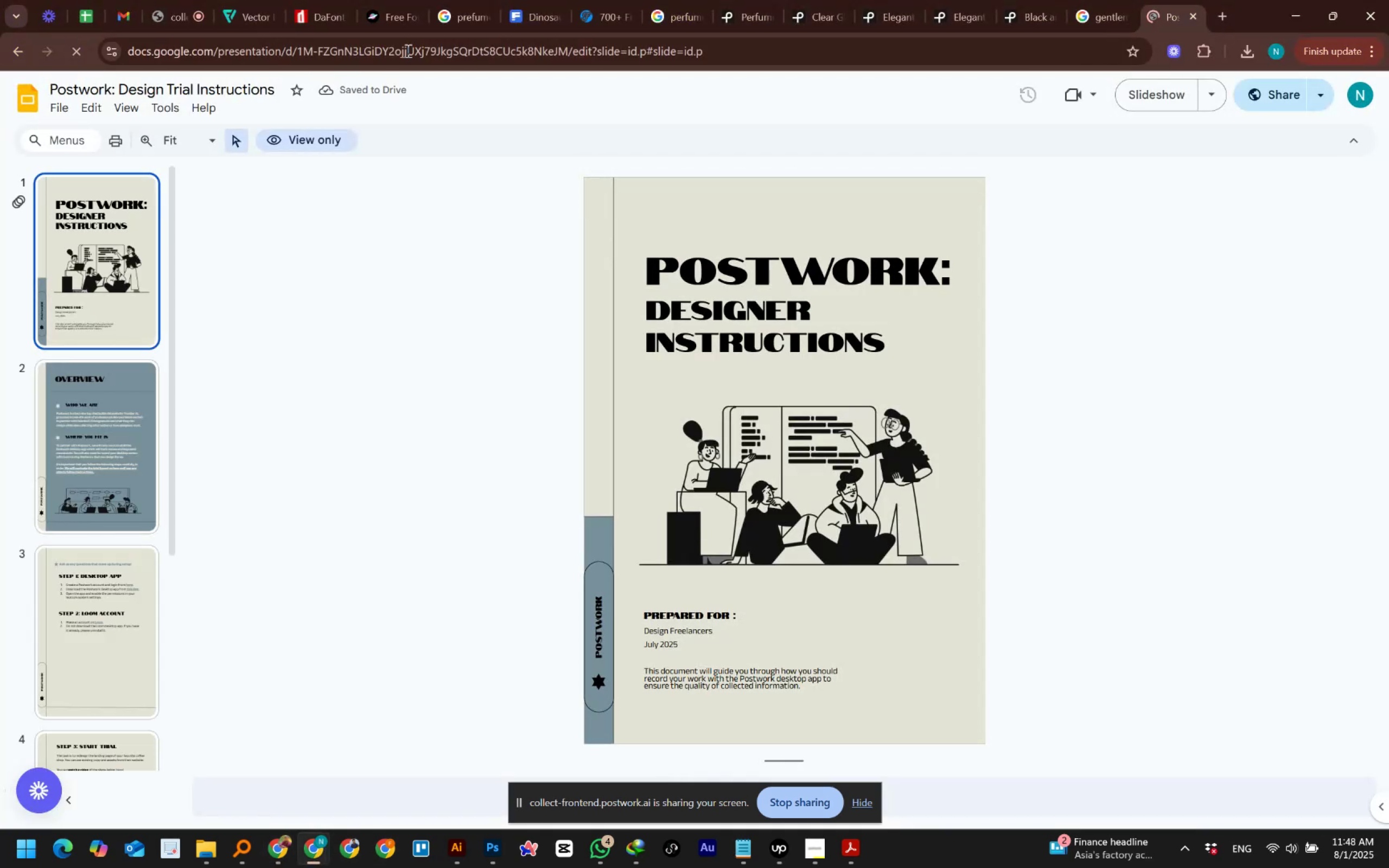 
left_click([86, 456])
 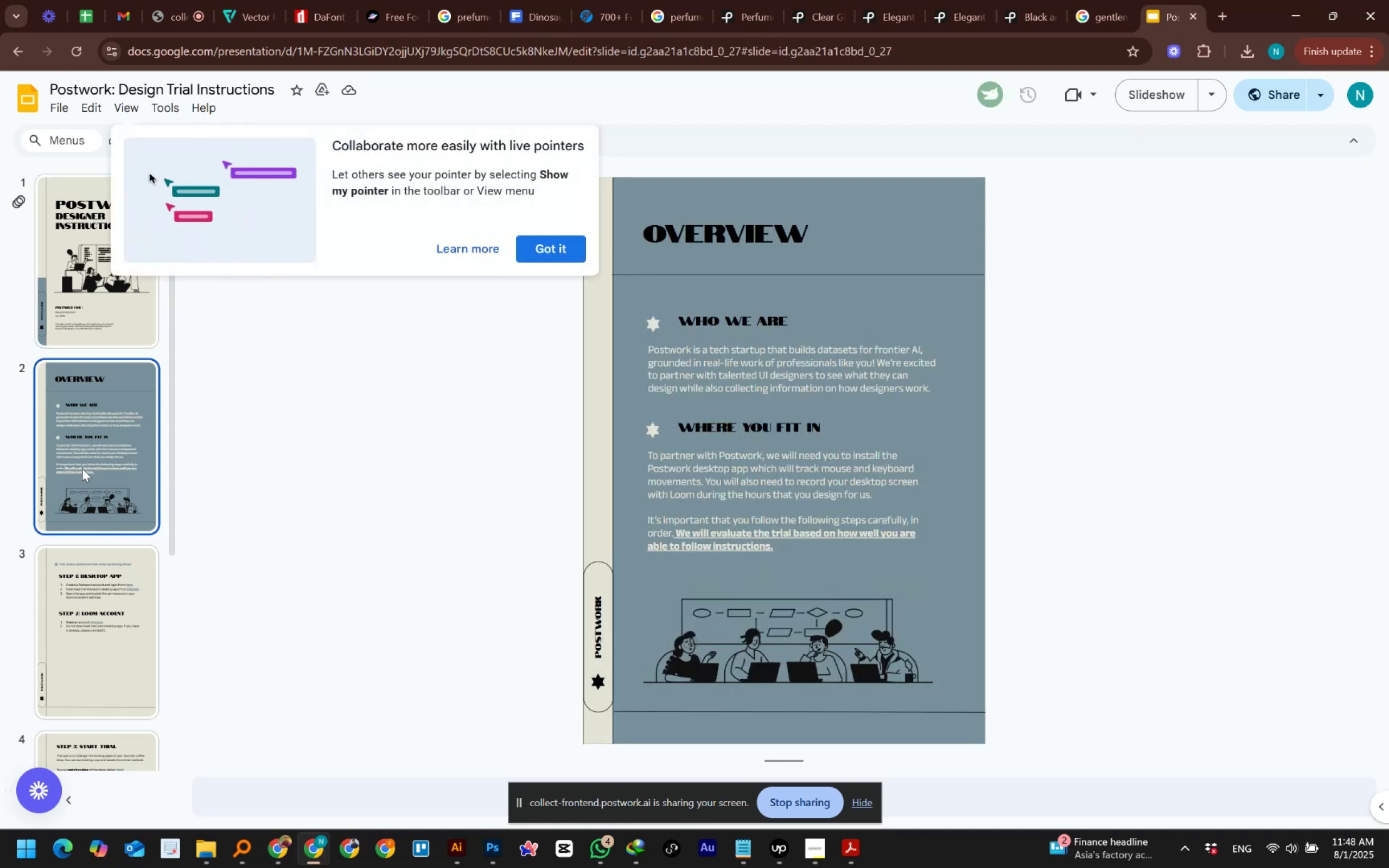 
left_click([88, 580])
 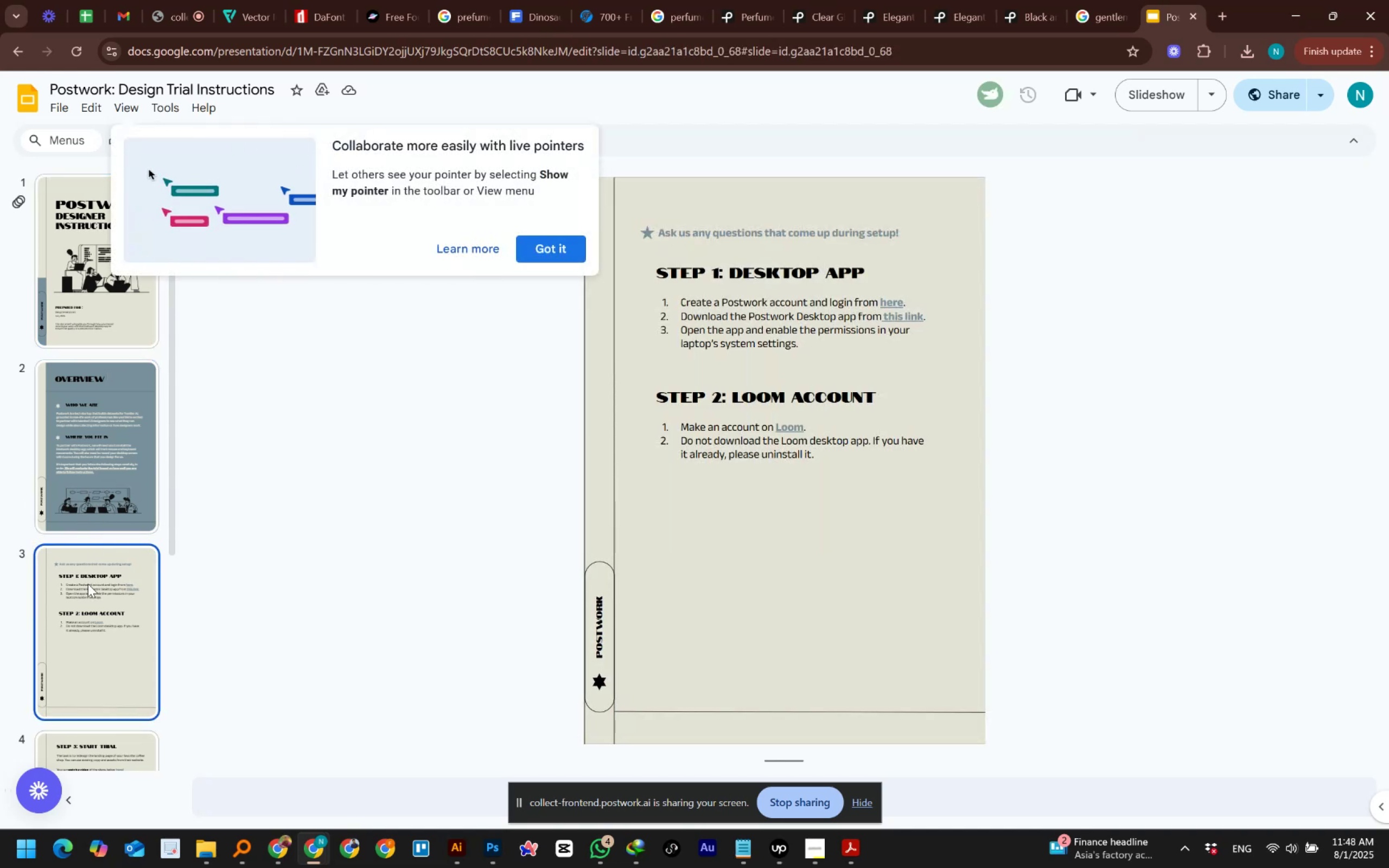 
scroll: coordinate [89, 597], scroll_direction: down, amount: 4.0
 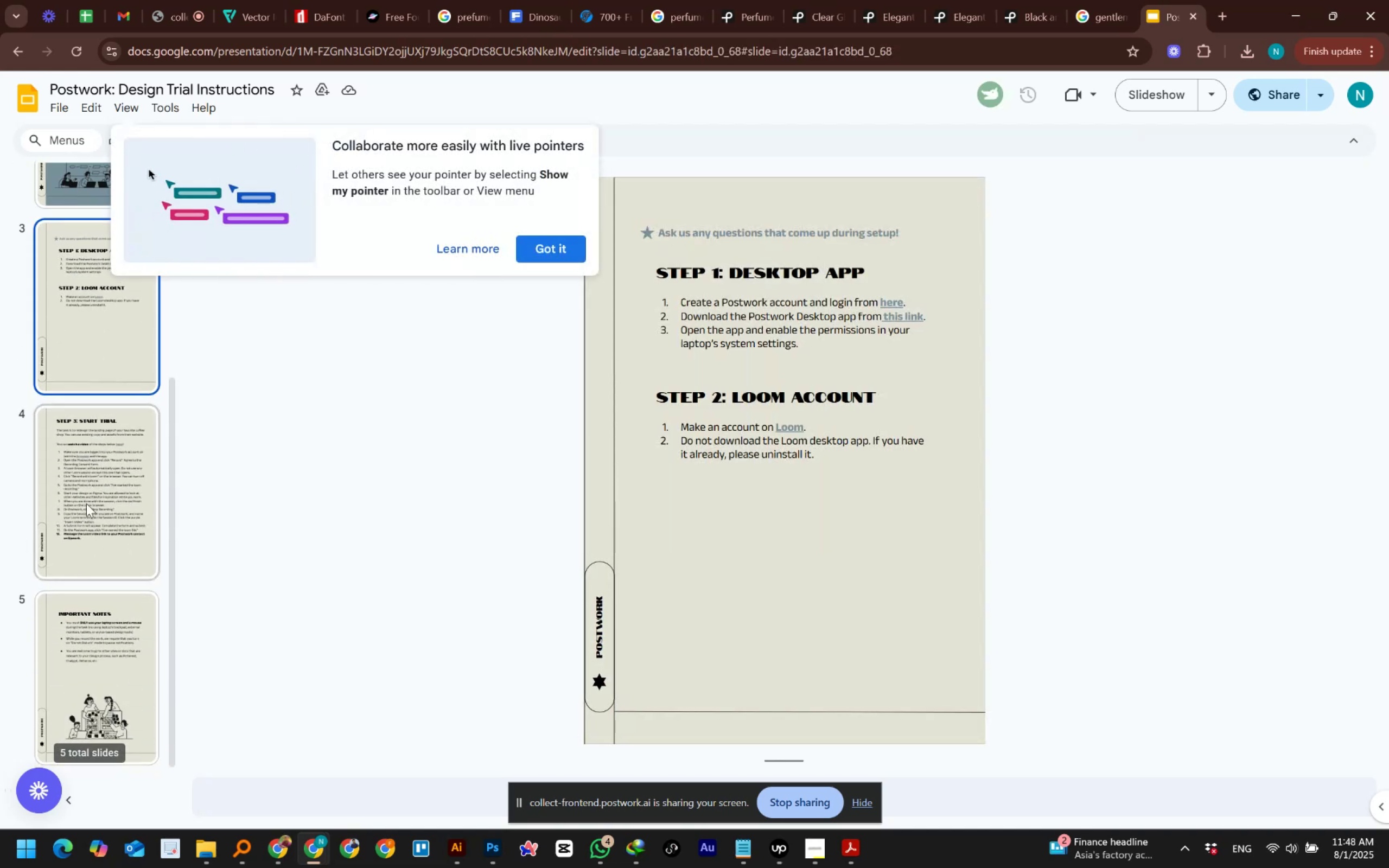 
left_click([85, 489])
 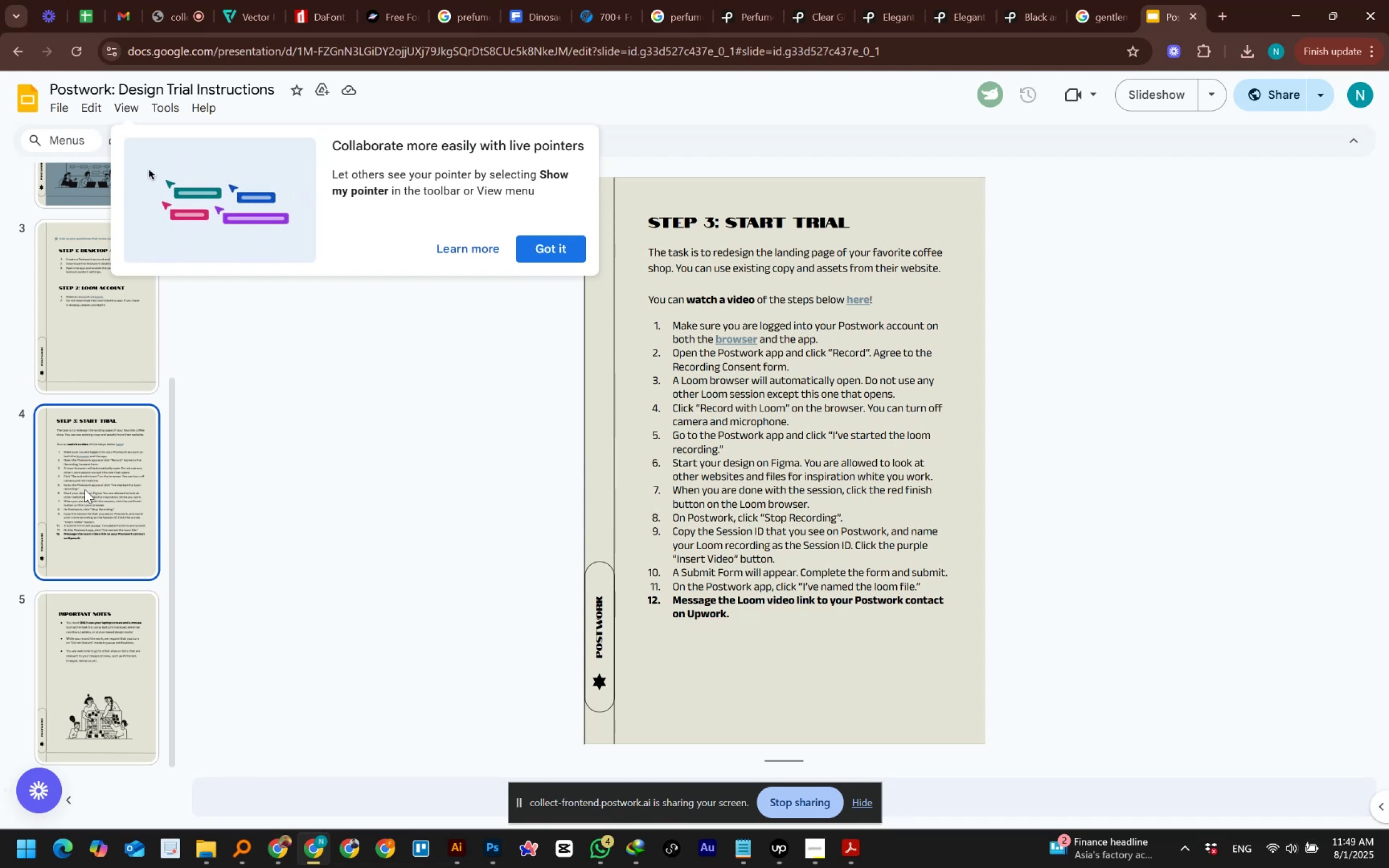 
wait(37.82)
 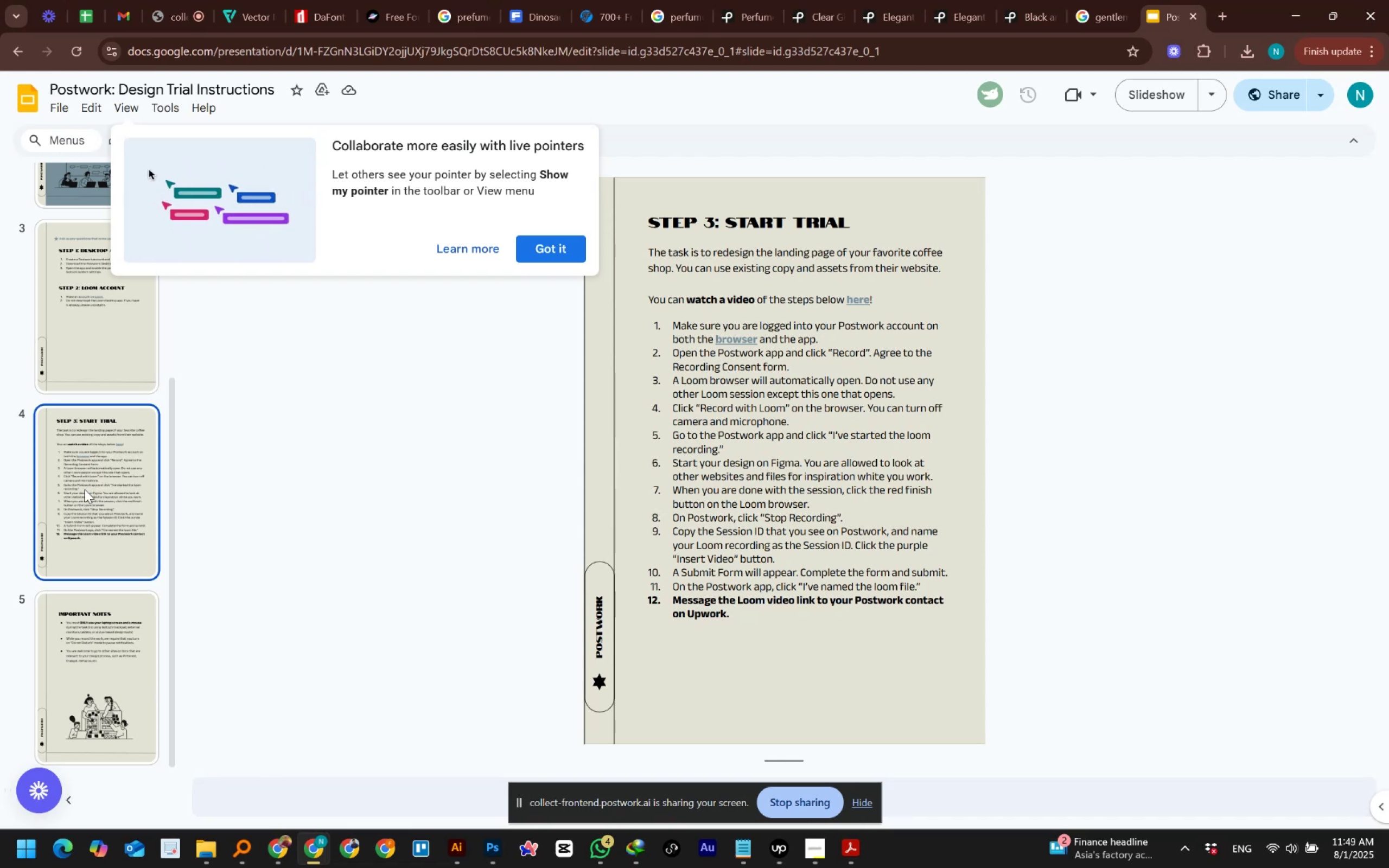 
scroll: coordinate [85, 489], scroll_direction: down, amount: 1.0
 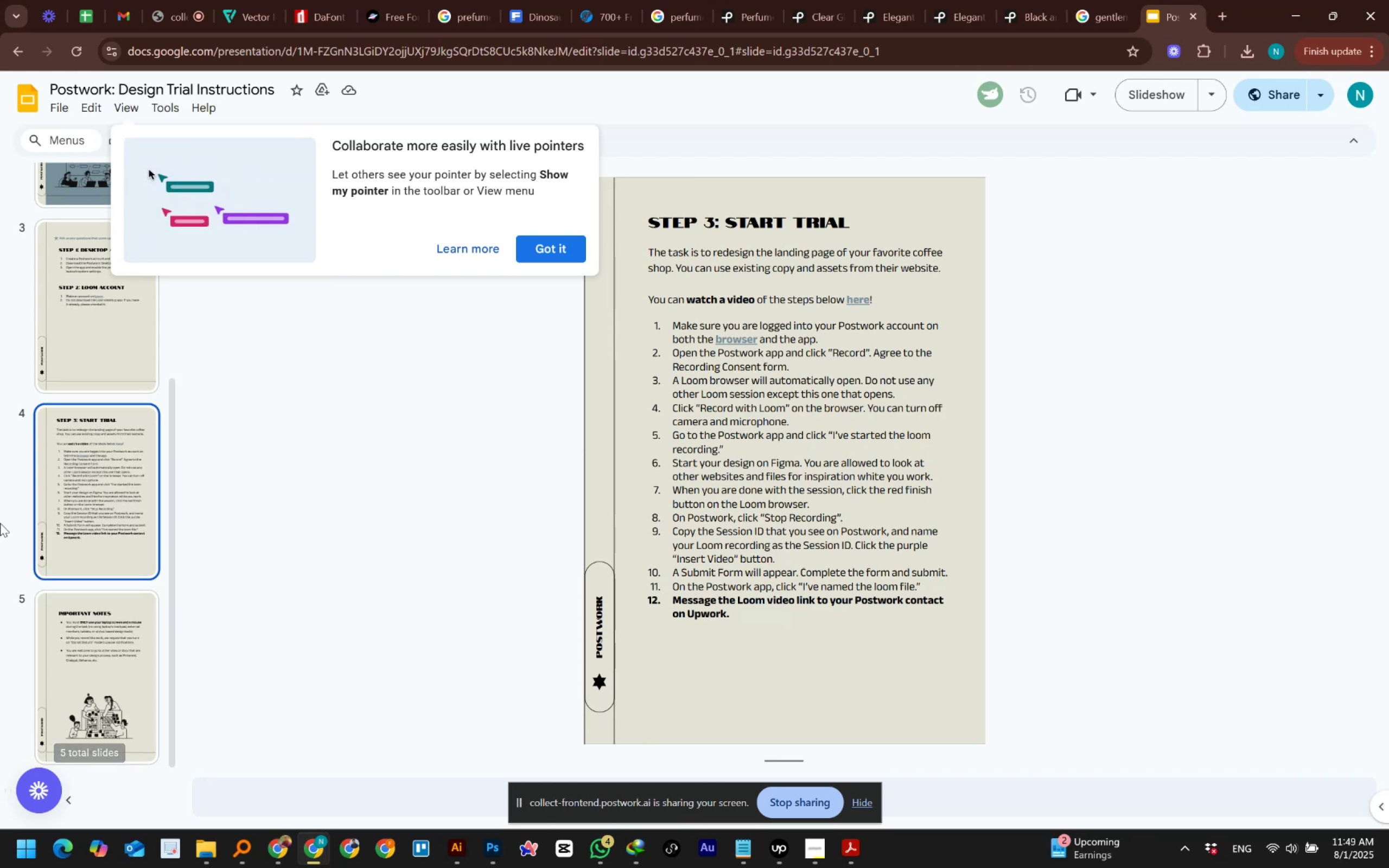 
left_click([113, 622])
 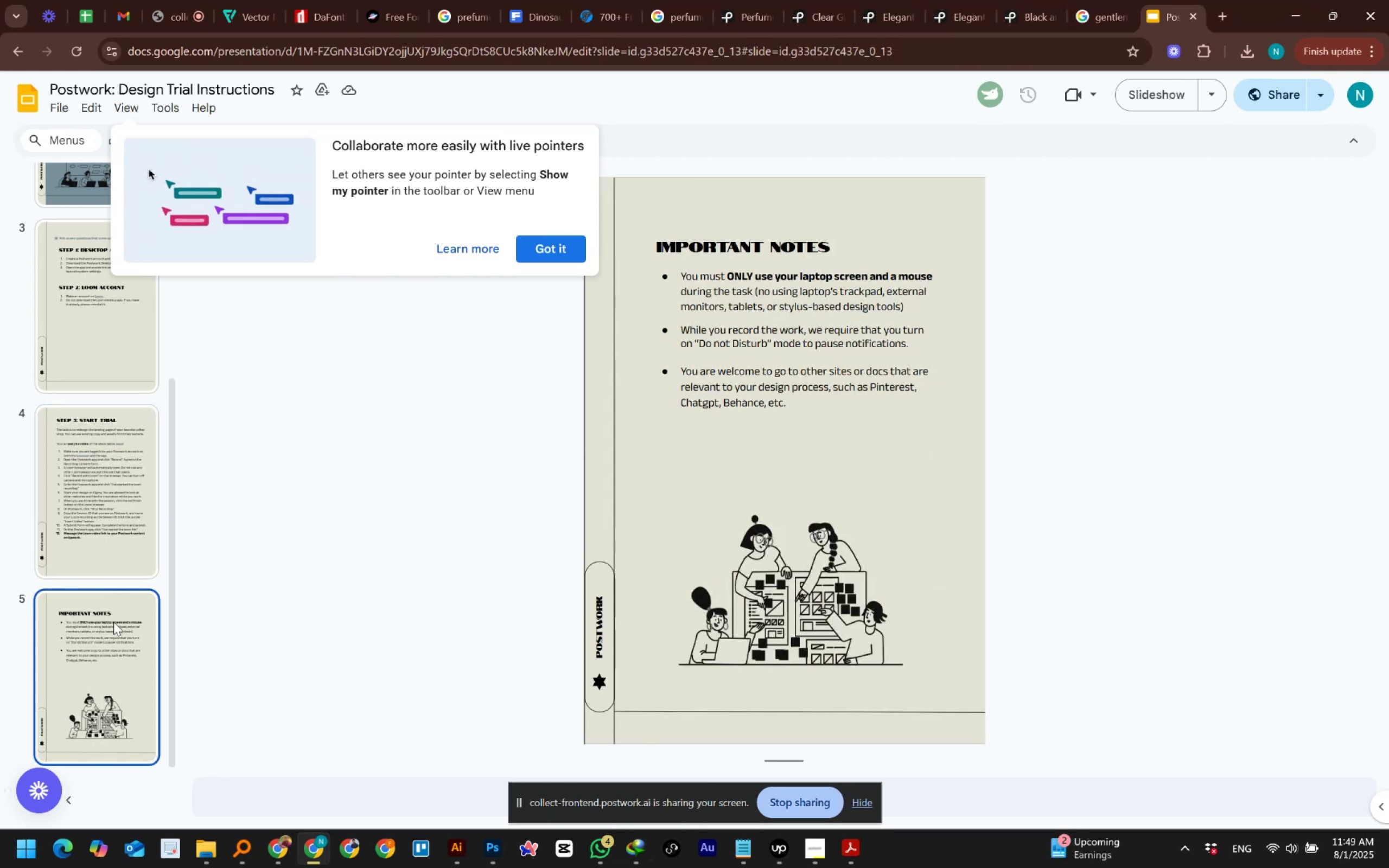 
scroll: coordinate [288, 617], scroll_direction: down, amount: 5.0
 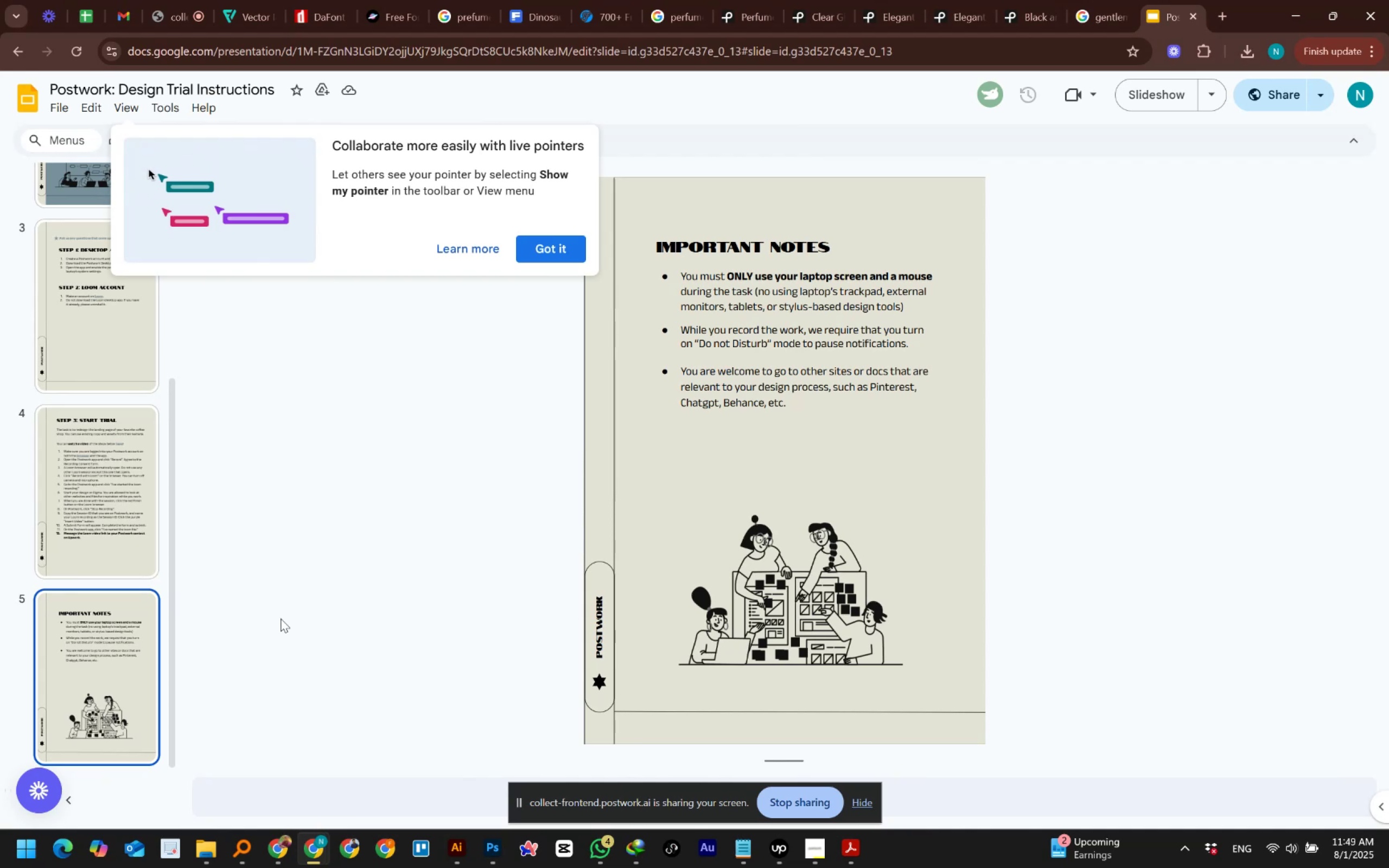 
wait(18.55)
 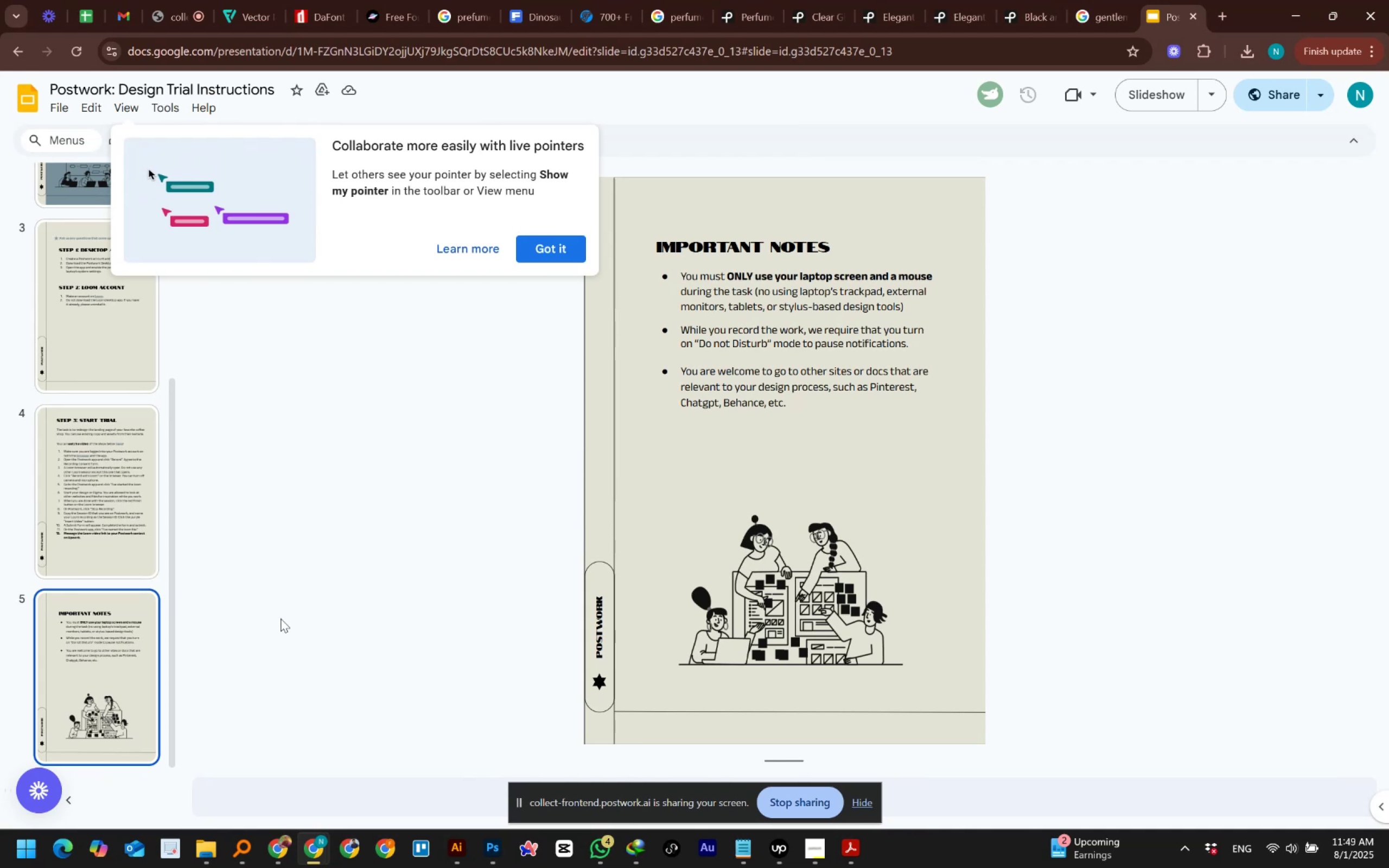 
scroll: coordinate [90, 617], scroll_direction: down, amount: 4.0
 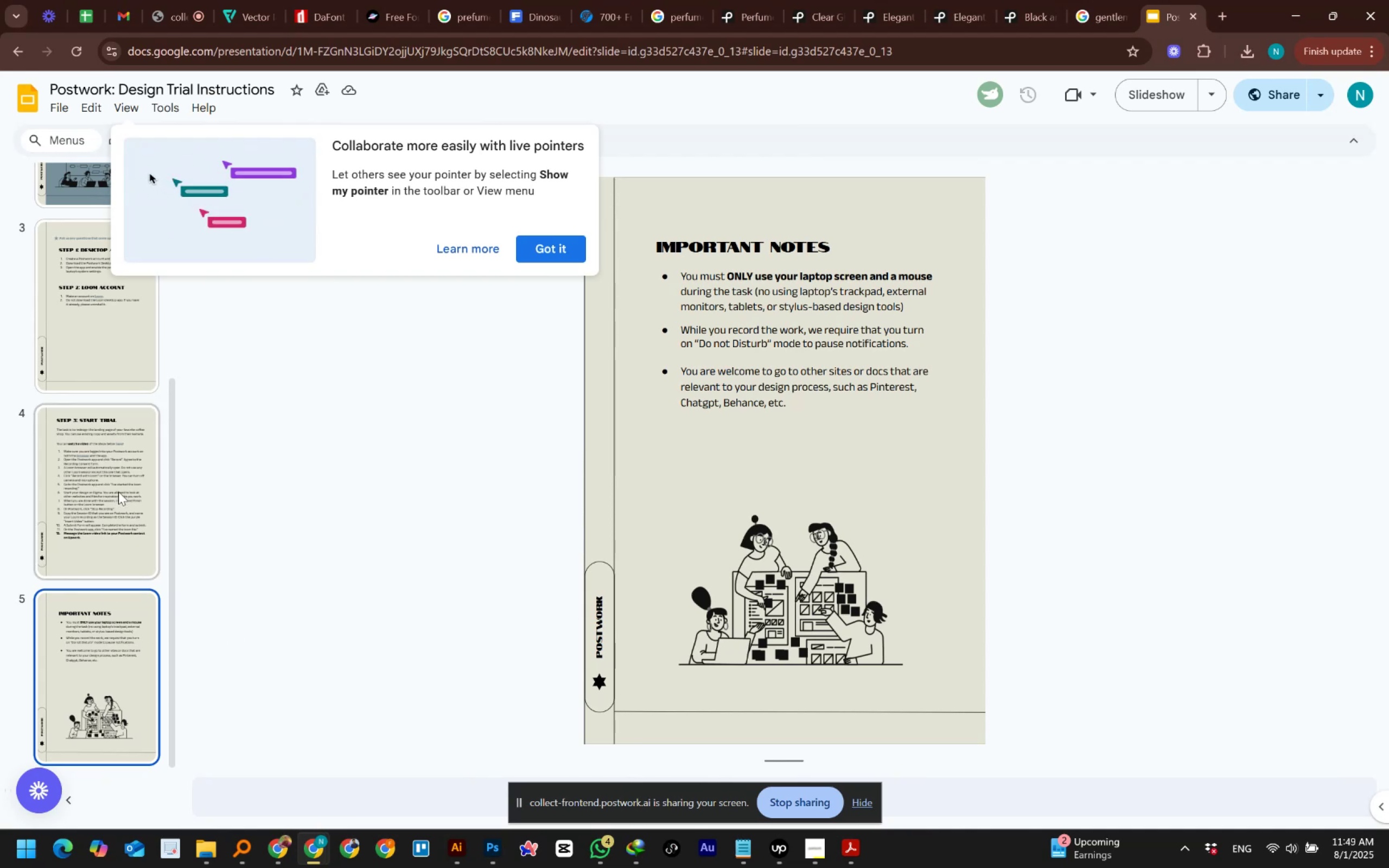 
left_click([118, 492])
 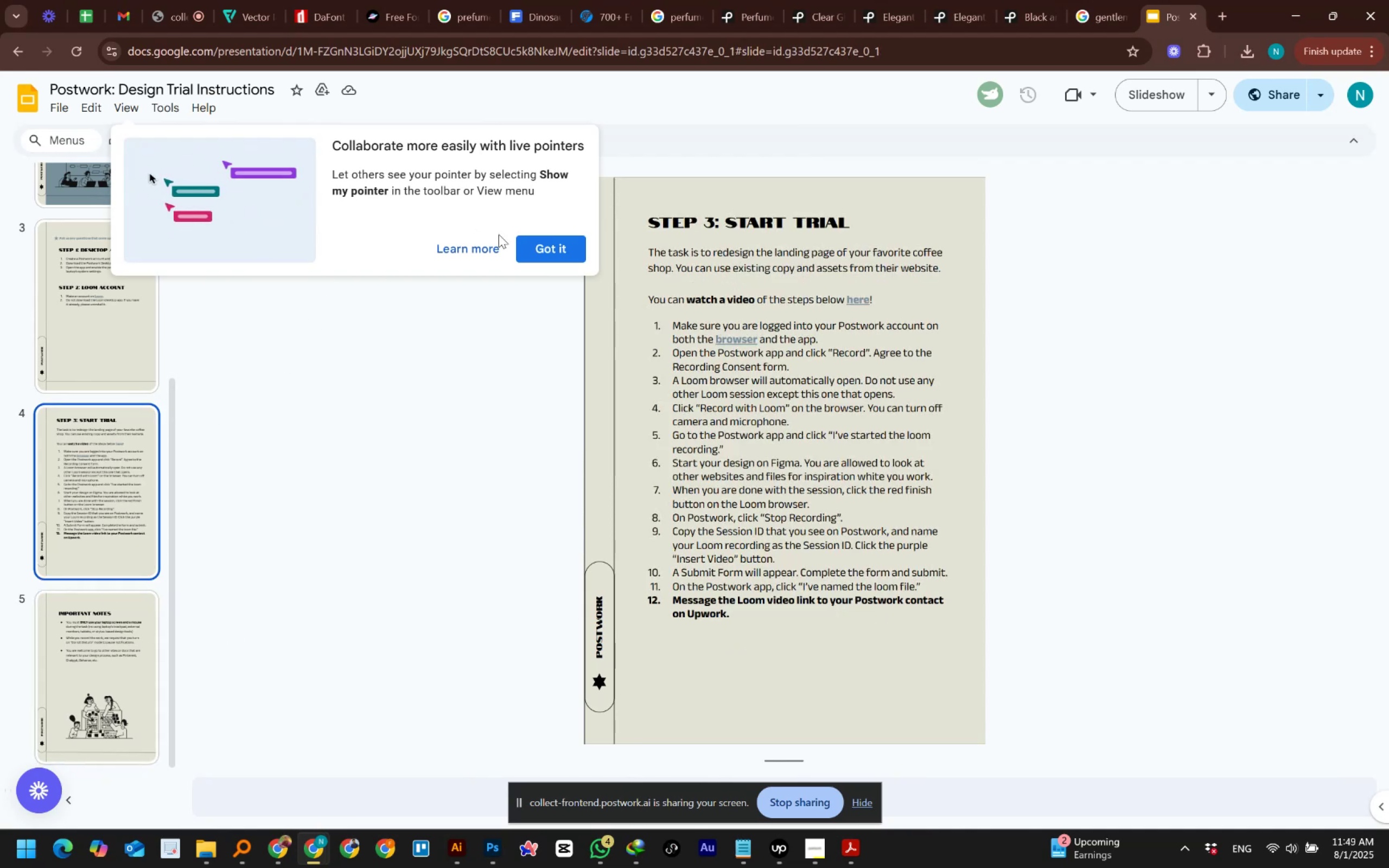 
left_click([556, 248])
 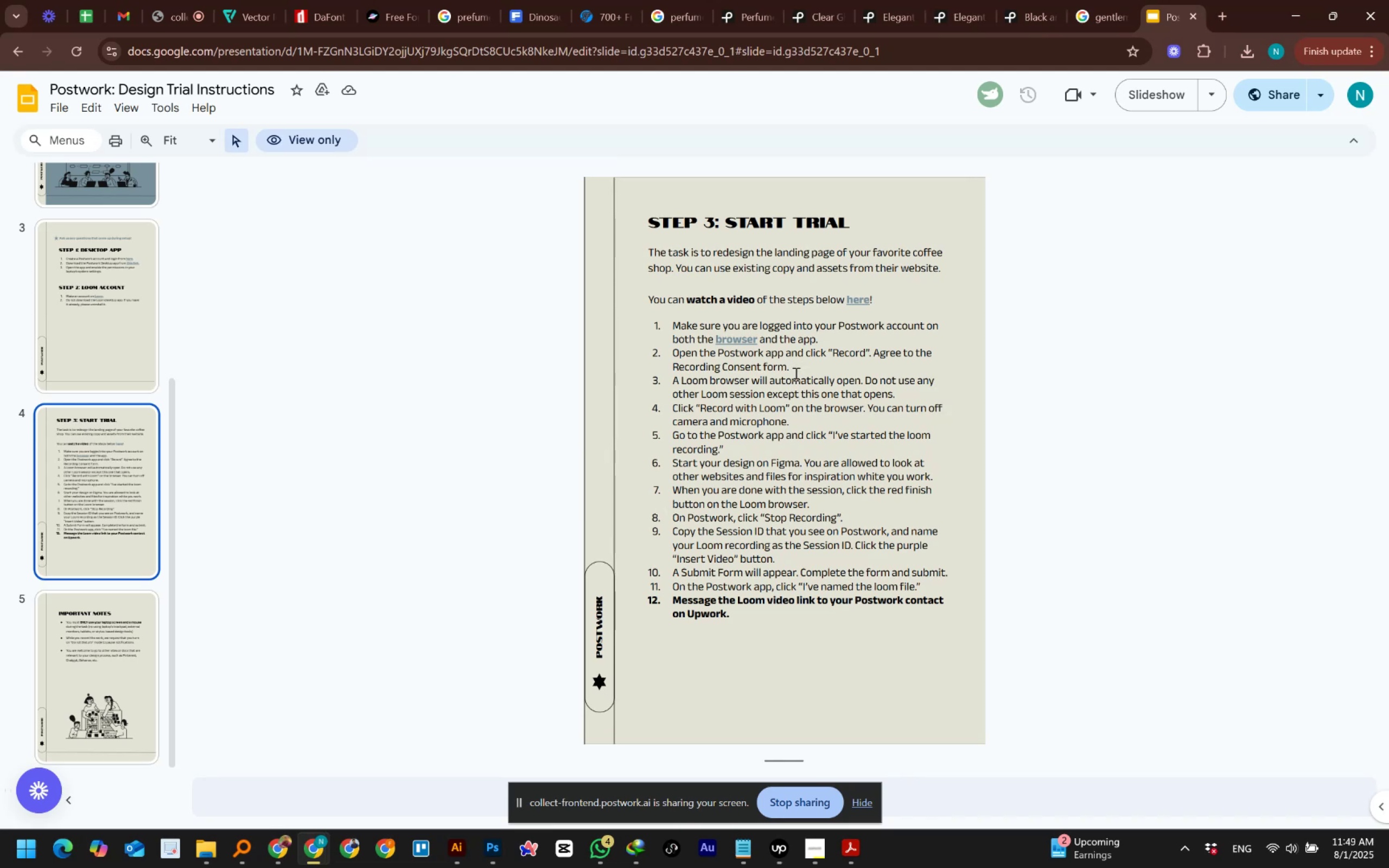 
wait(11.83)
 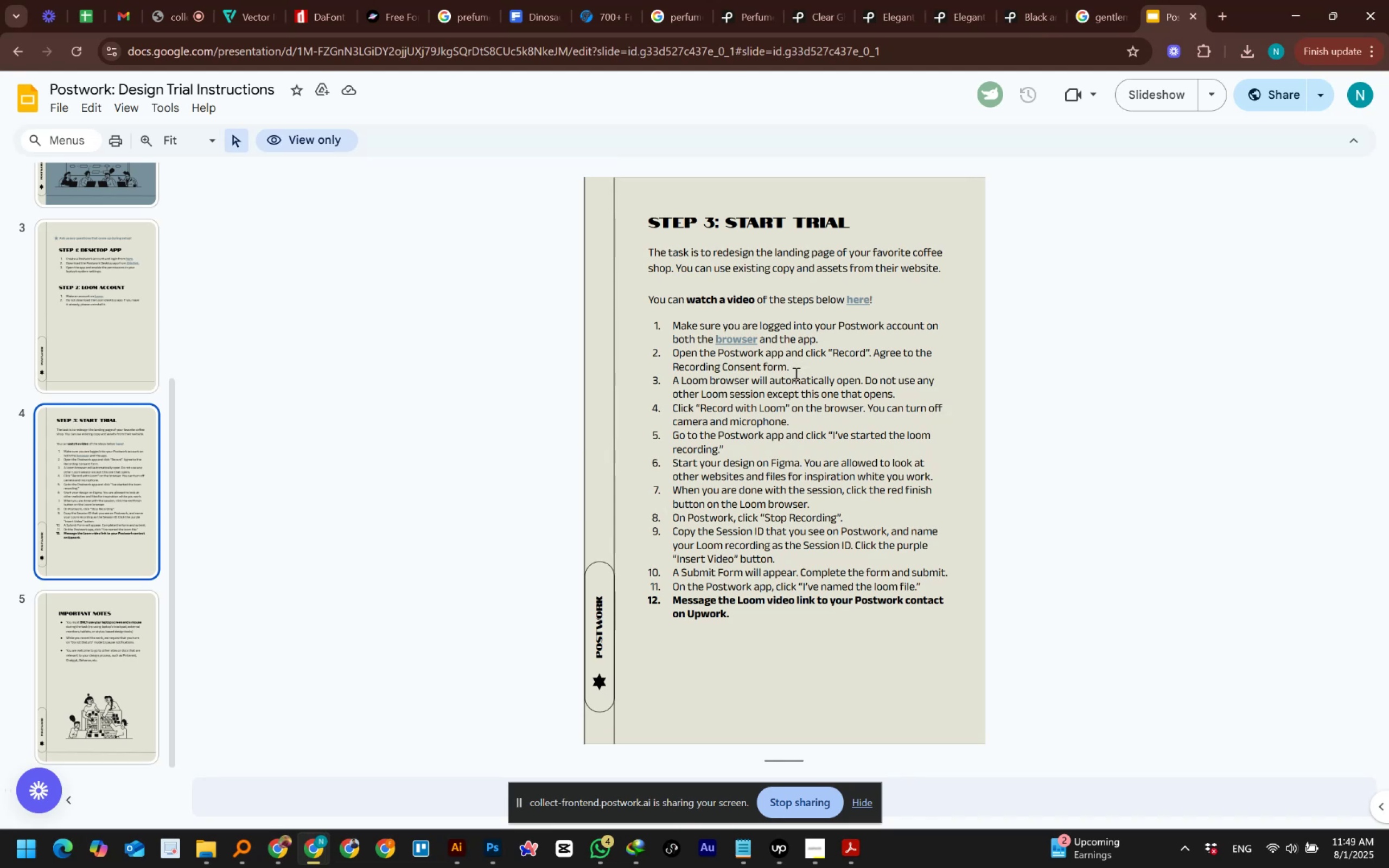 
left_click([87, 296])
 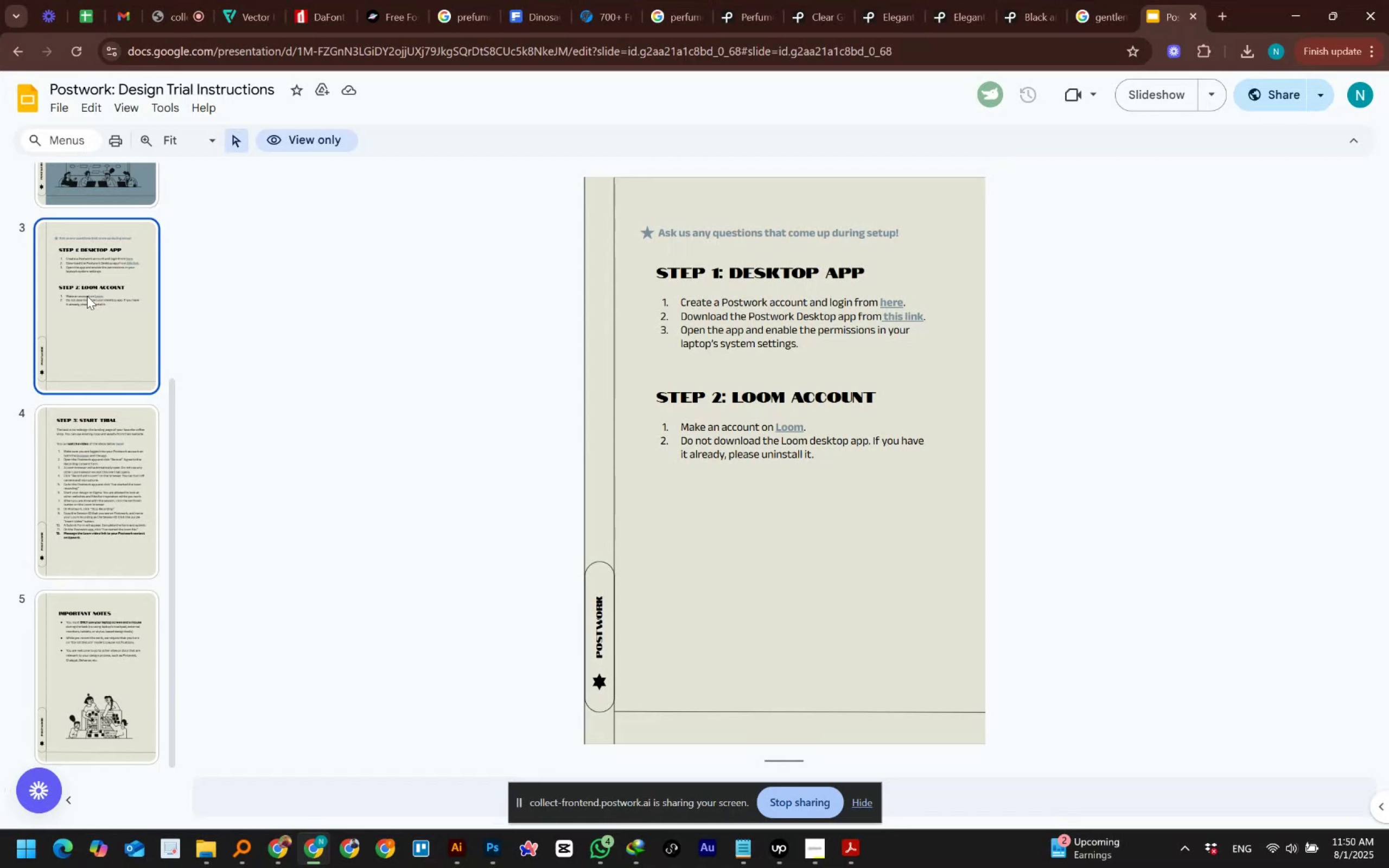 
left_click([107, 412])
 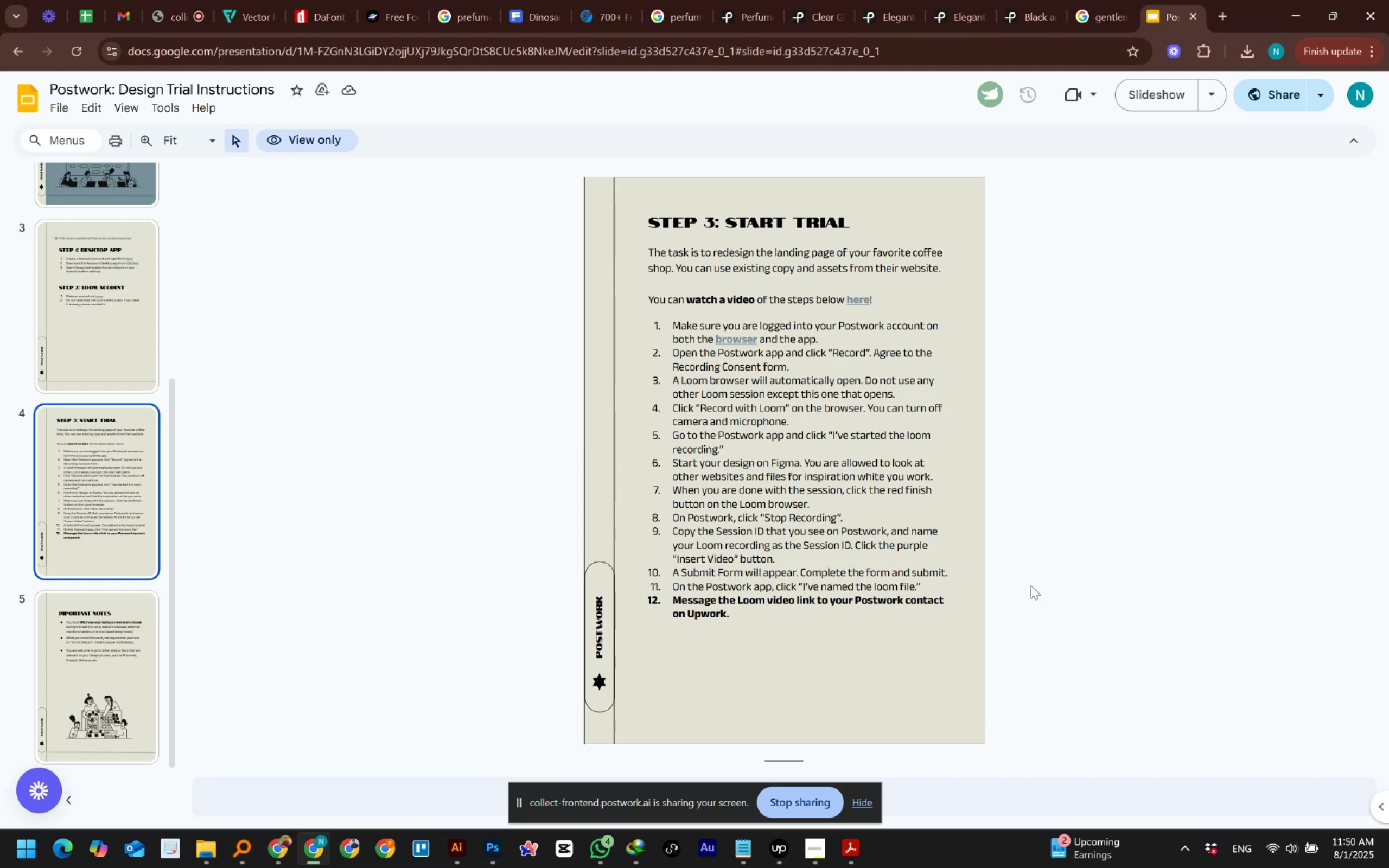 
wait(23.33)
 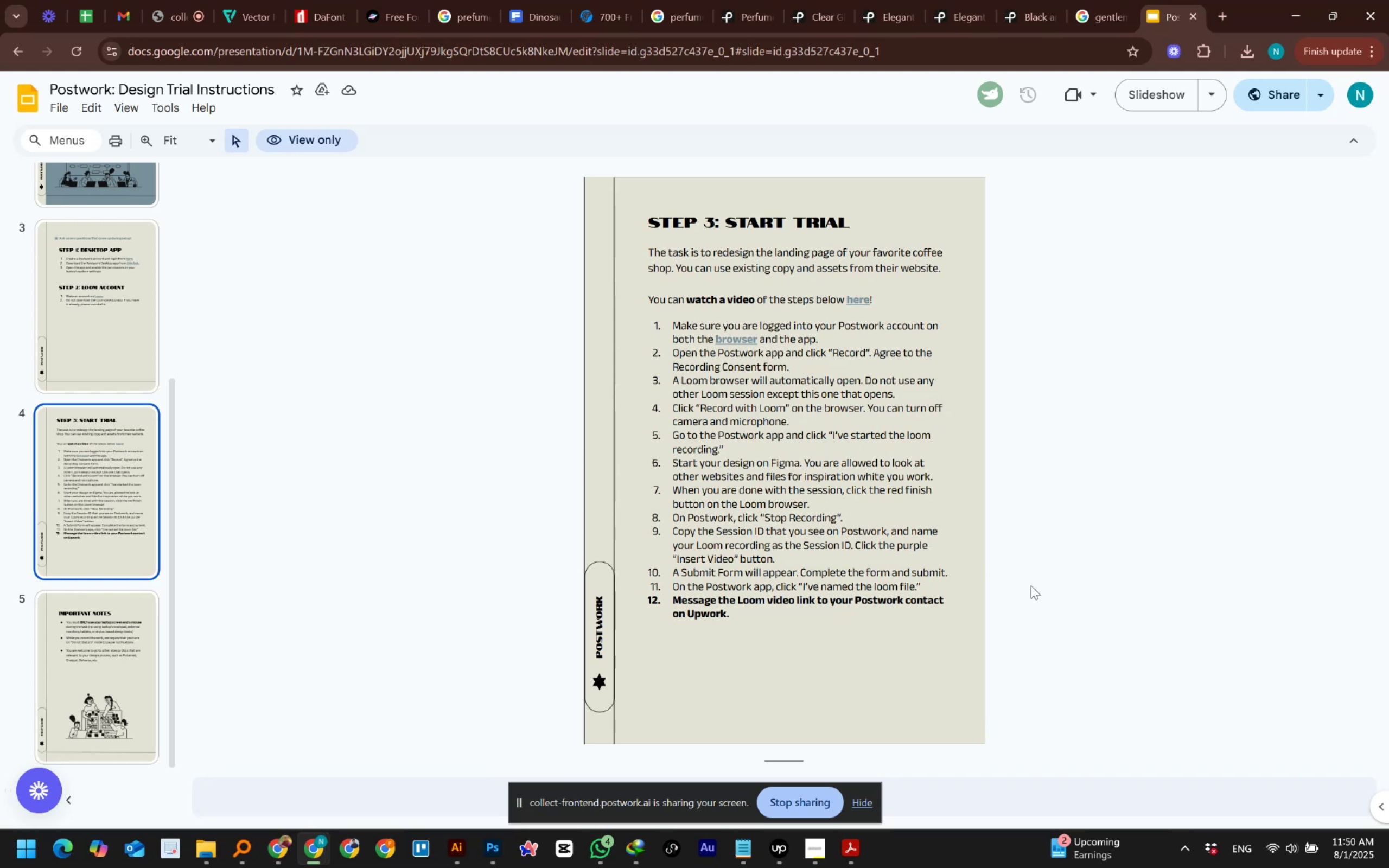 
left_click([1005, 14])
 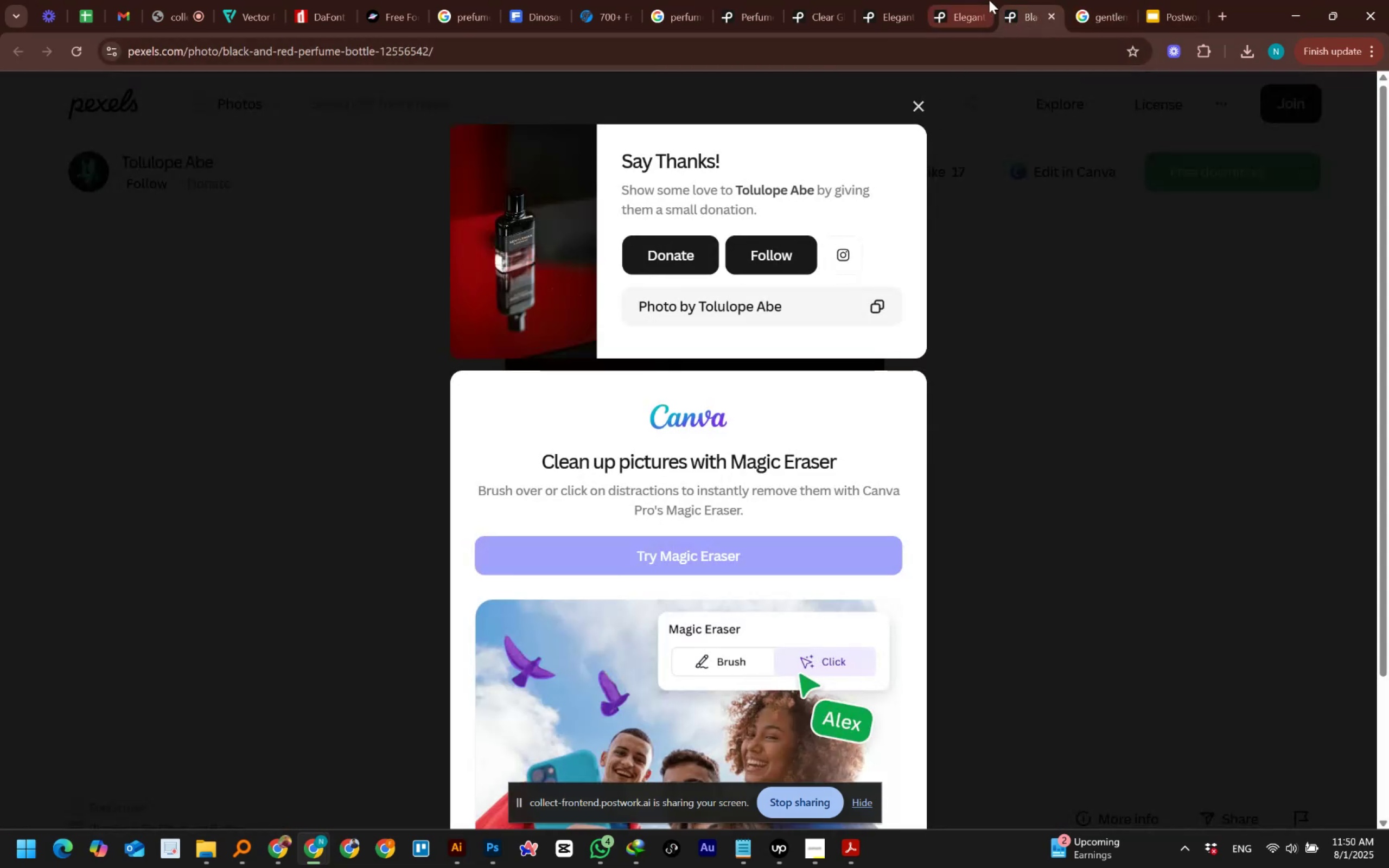 
left_click([654, 4])
 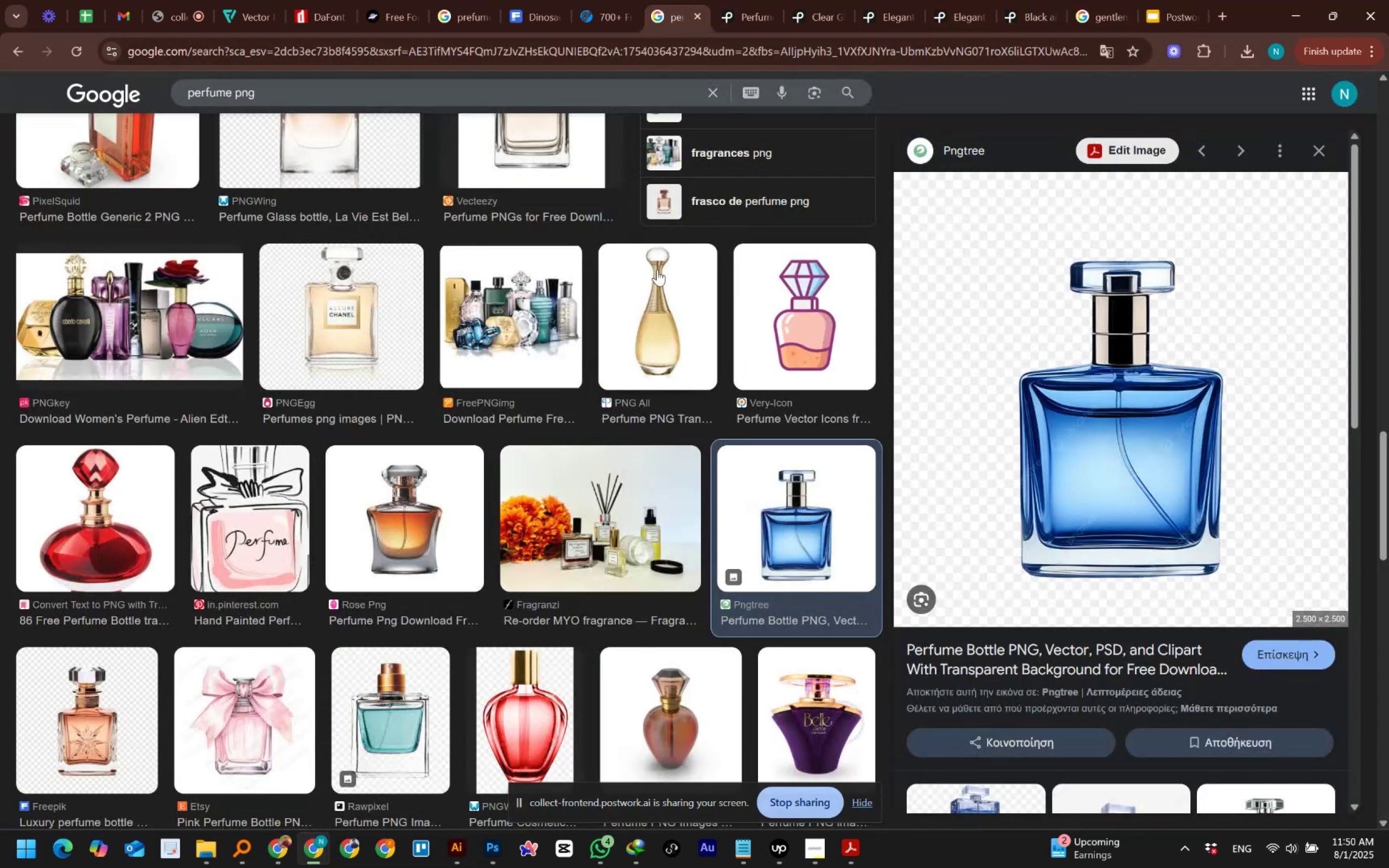 
scroll: coordinate [561, 312], scroll_direction: up, amount: 6.0
 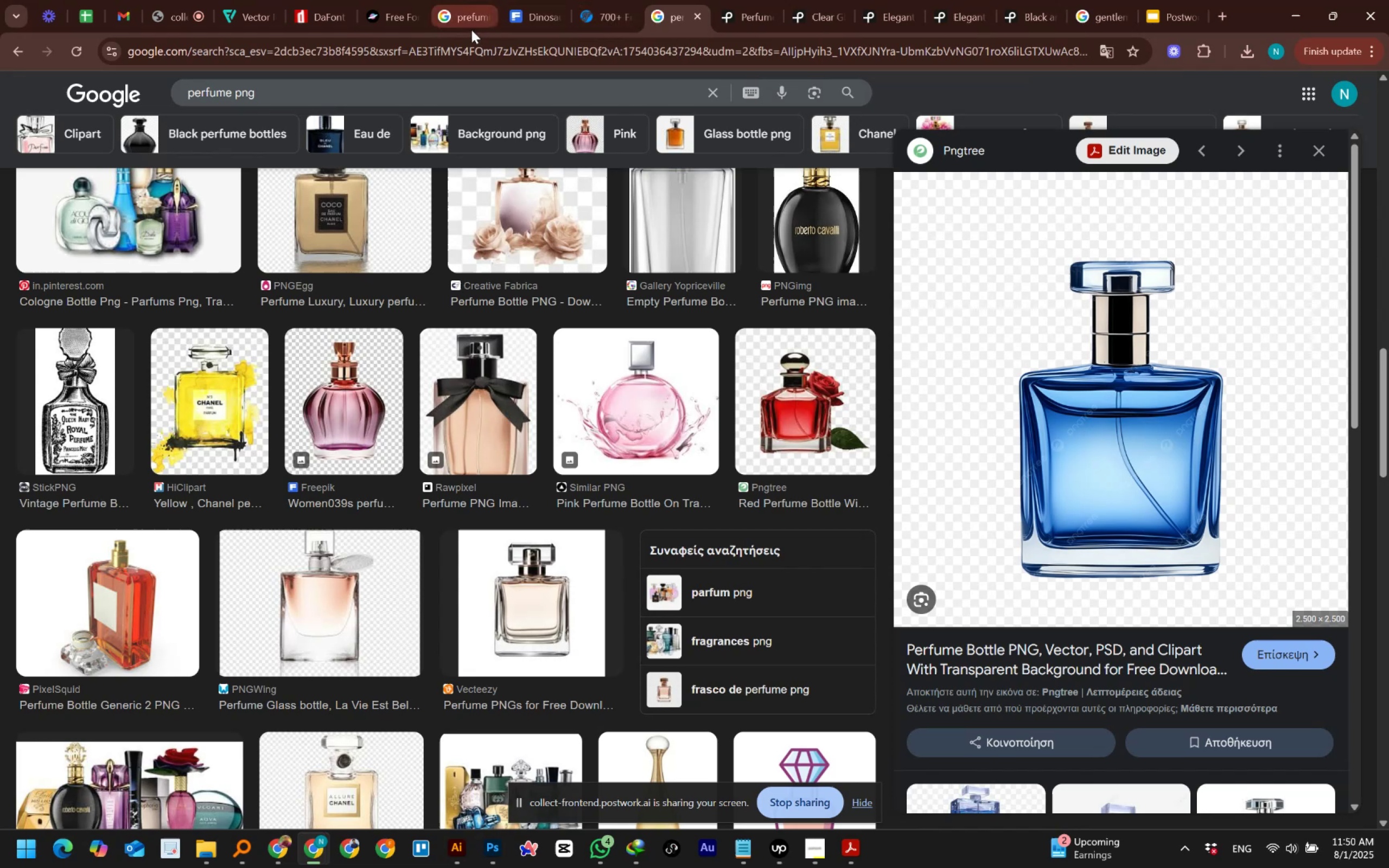 
left_click([464, 20])
 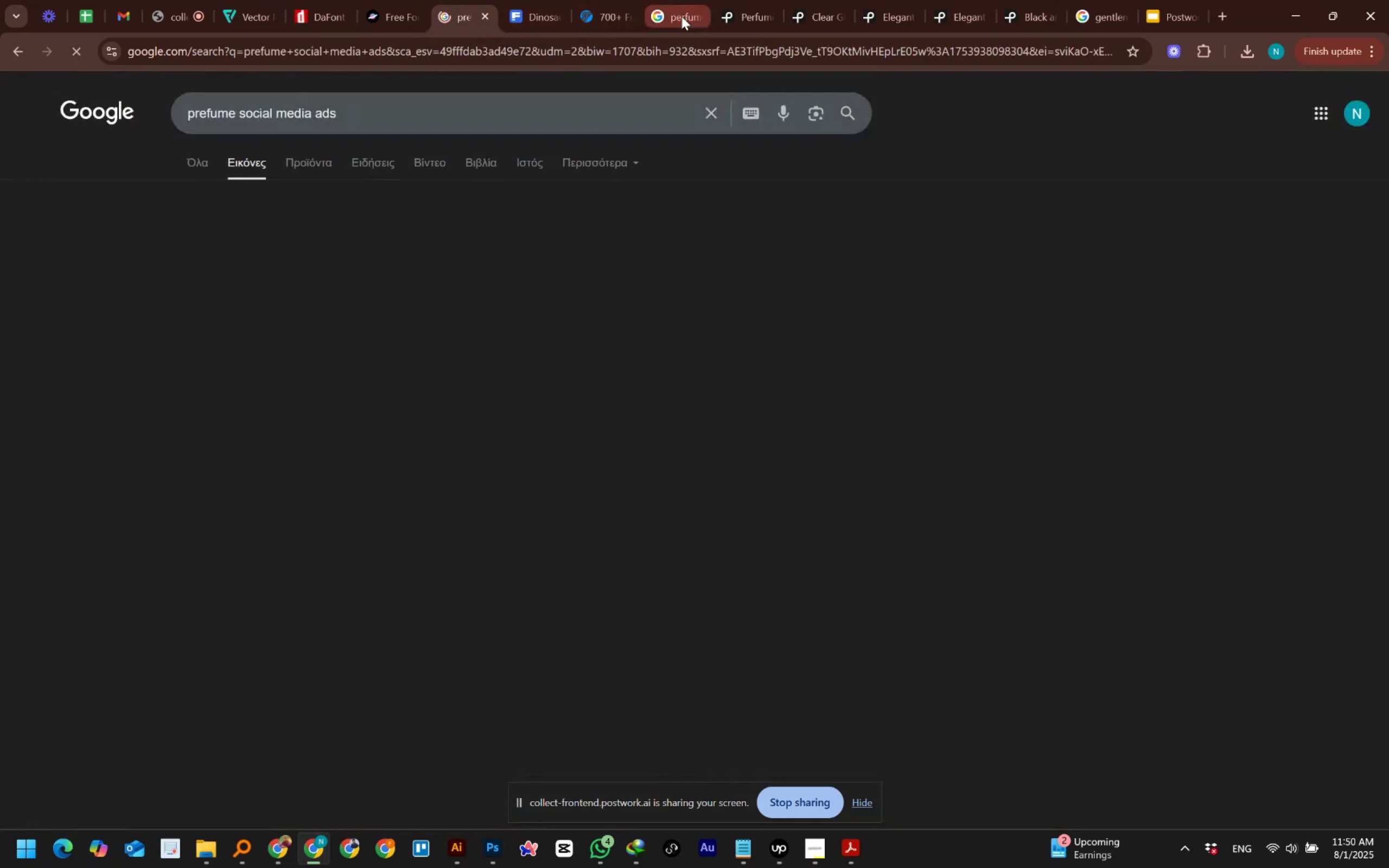 
right_click([682, 16])
 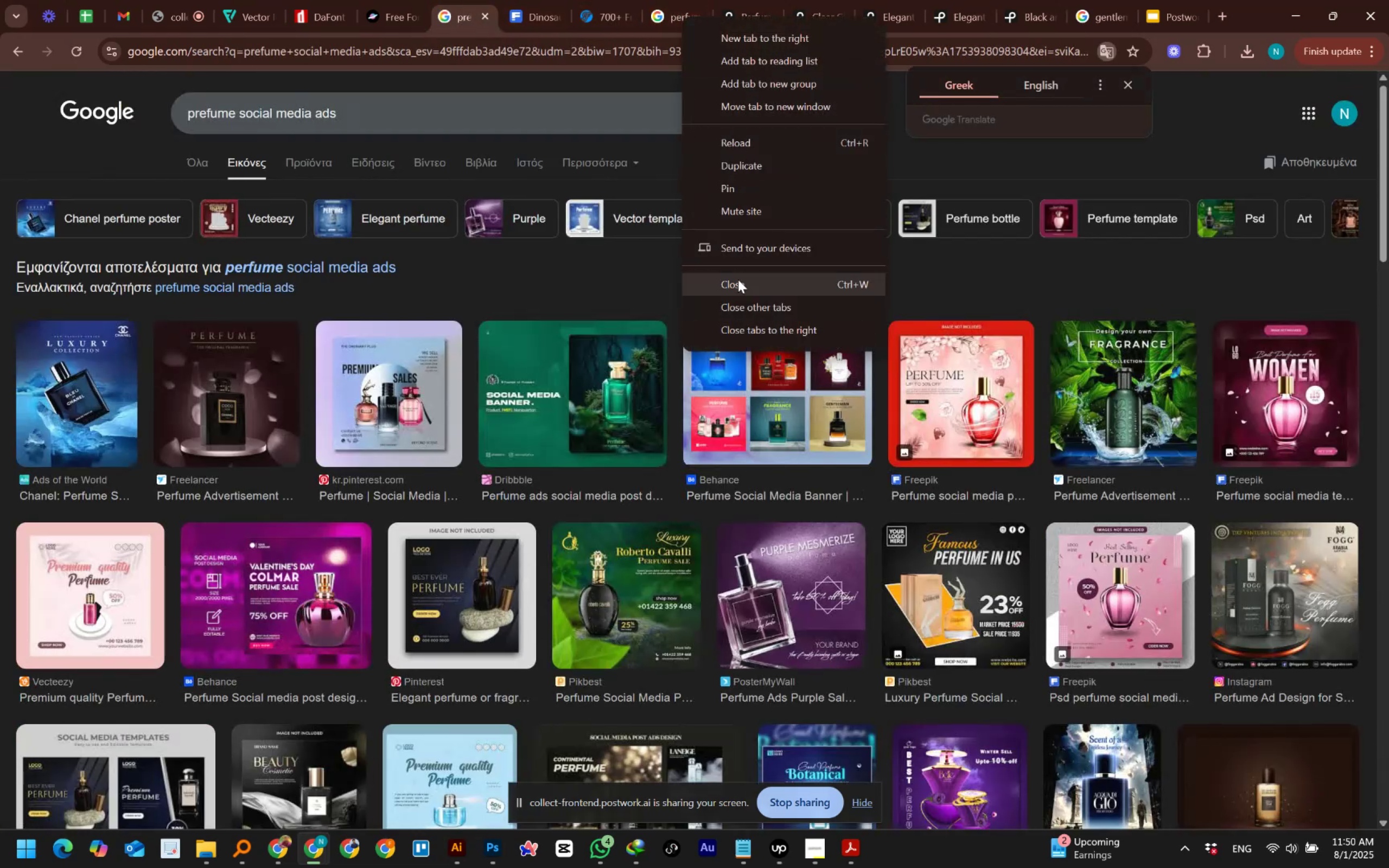 
left_click([740, 288])
 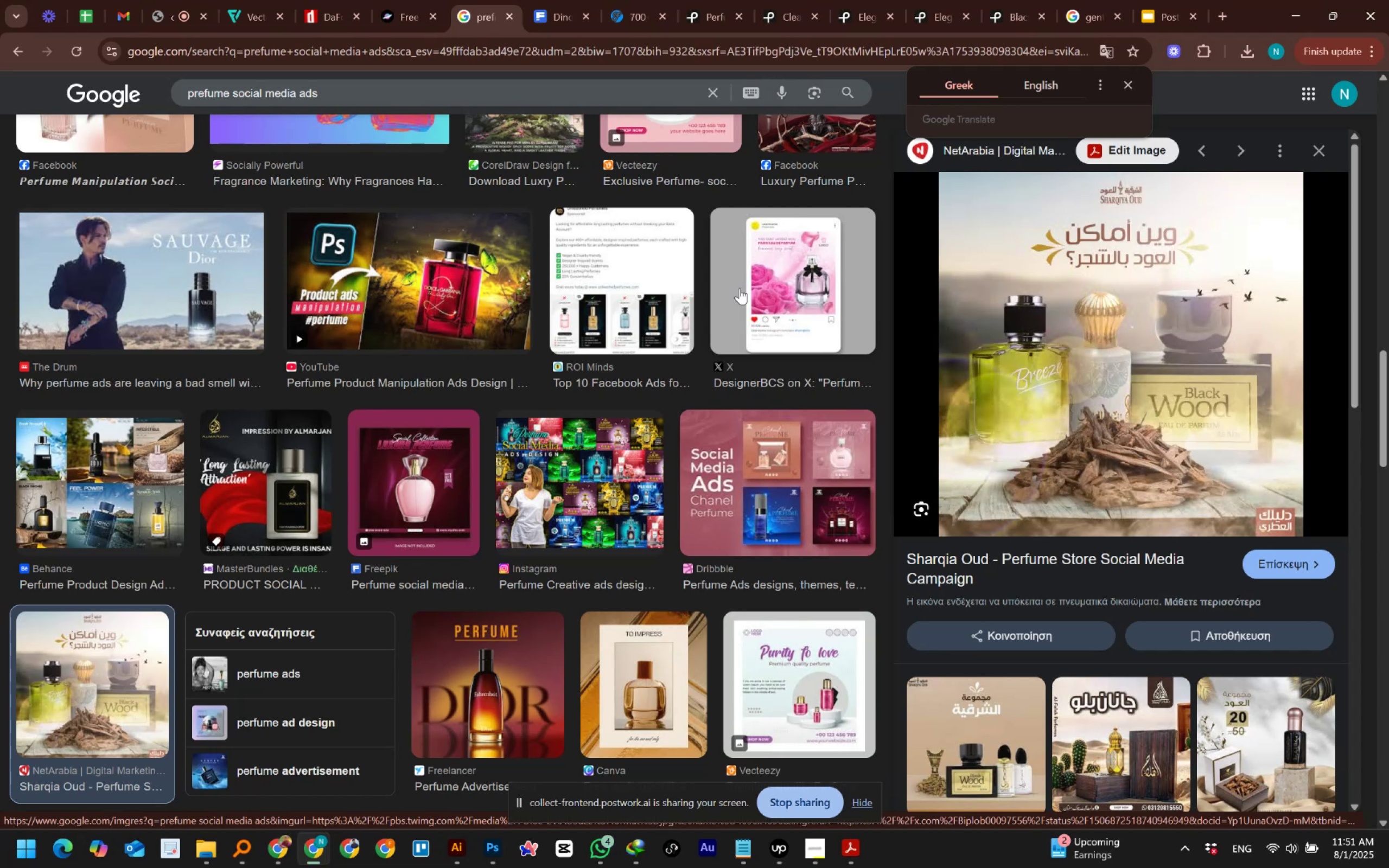 
wait(32.36)
 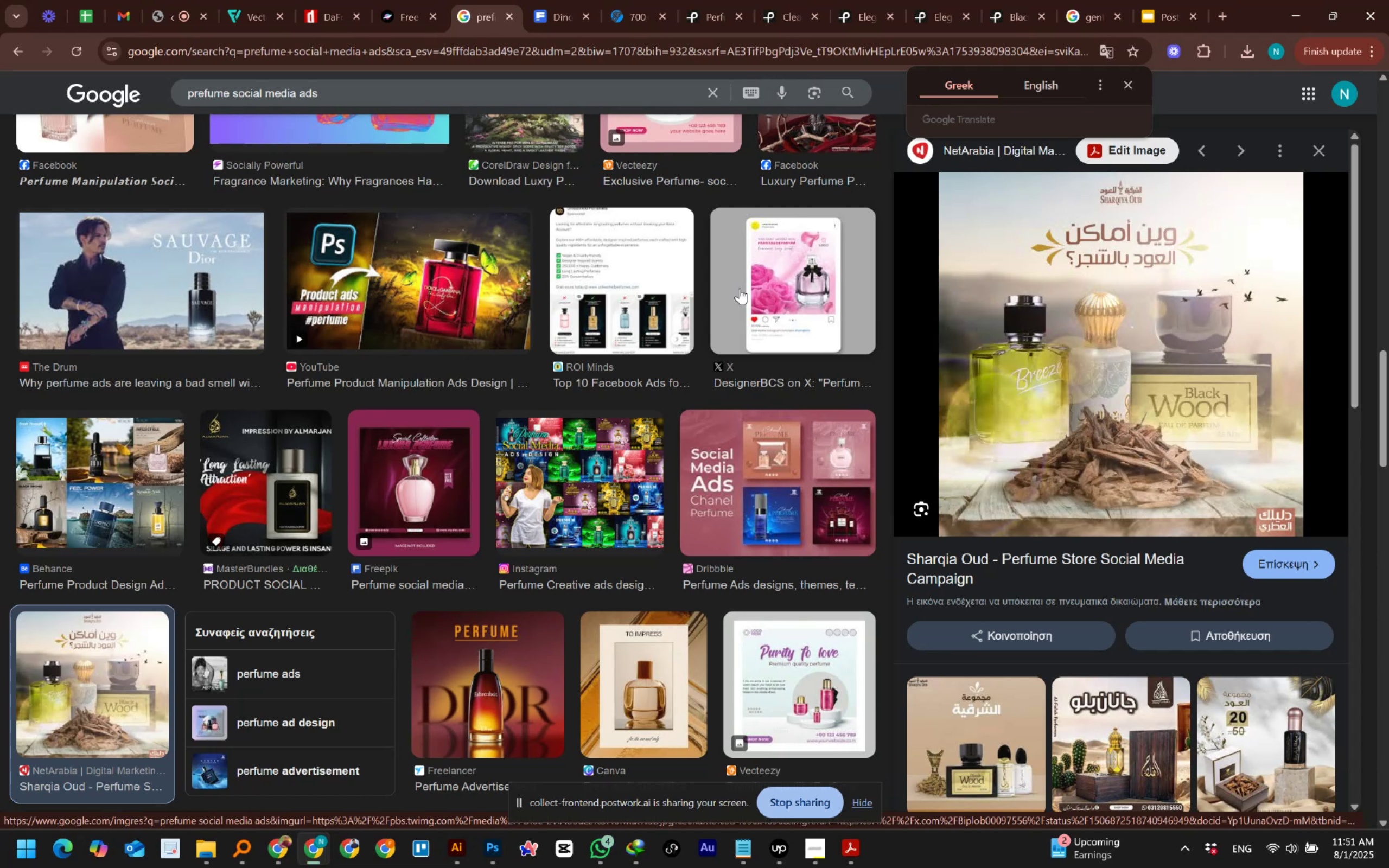 
scroll: coordinate [1116, 254], scroll_direction: down, amount: 3.0
 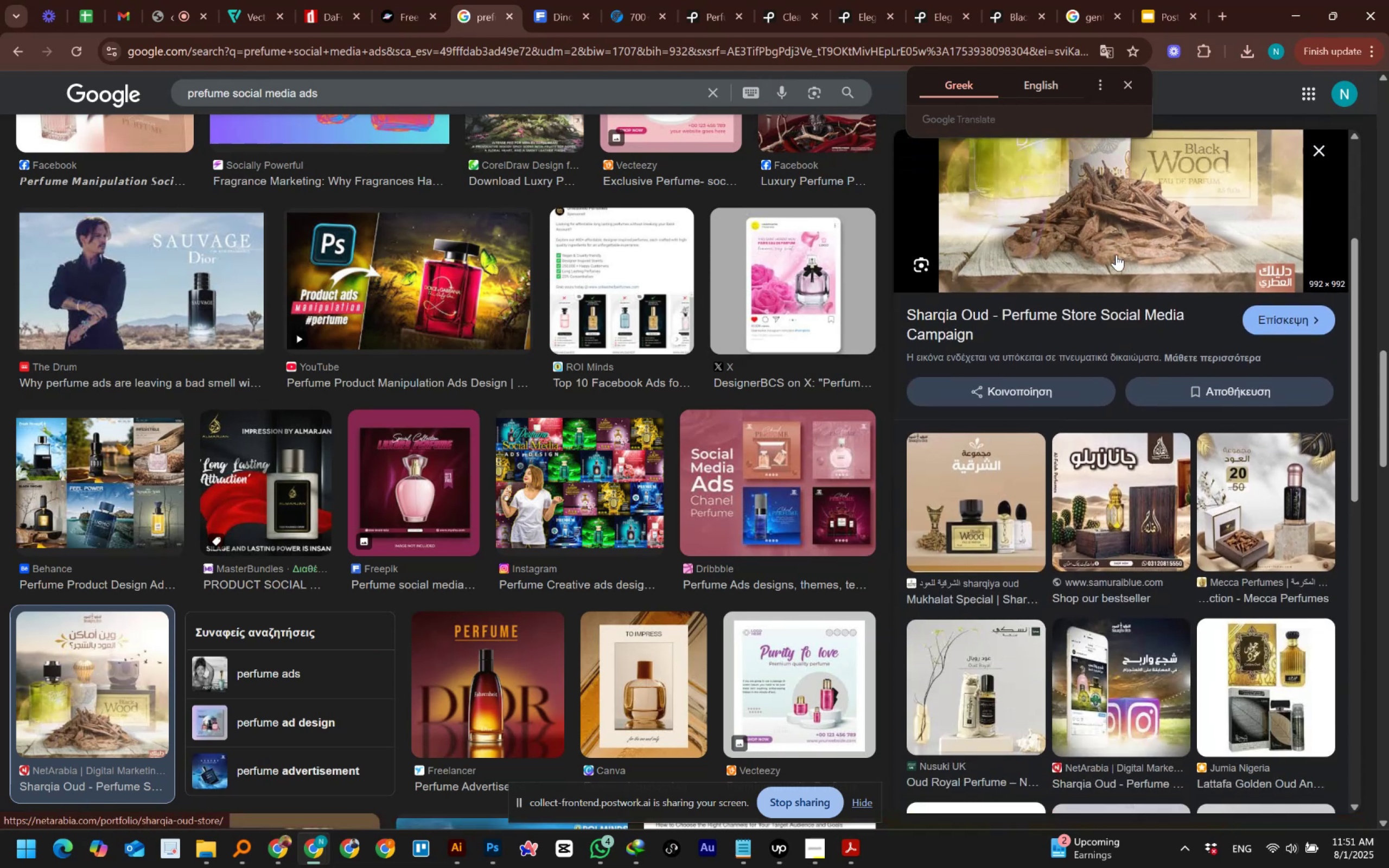 
scroll: coordinate [1116, 254], scroll_direction: up, amount: 4.0
 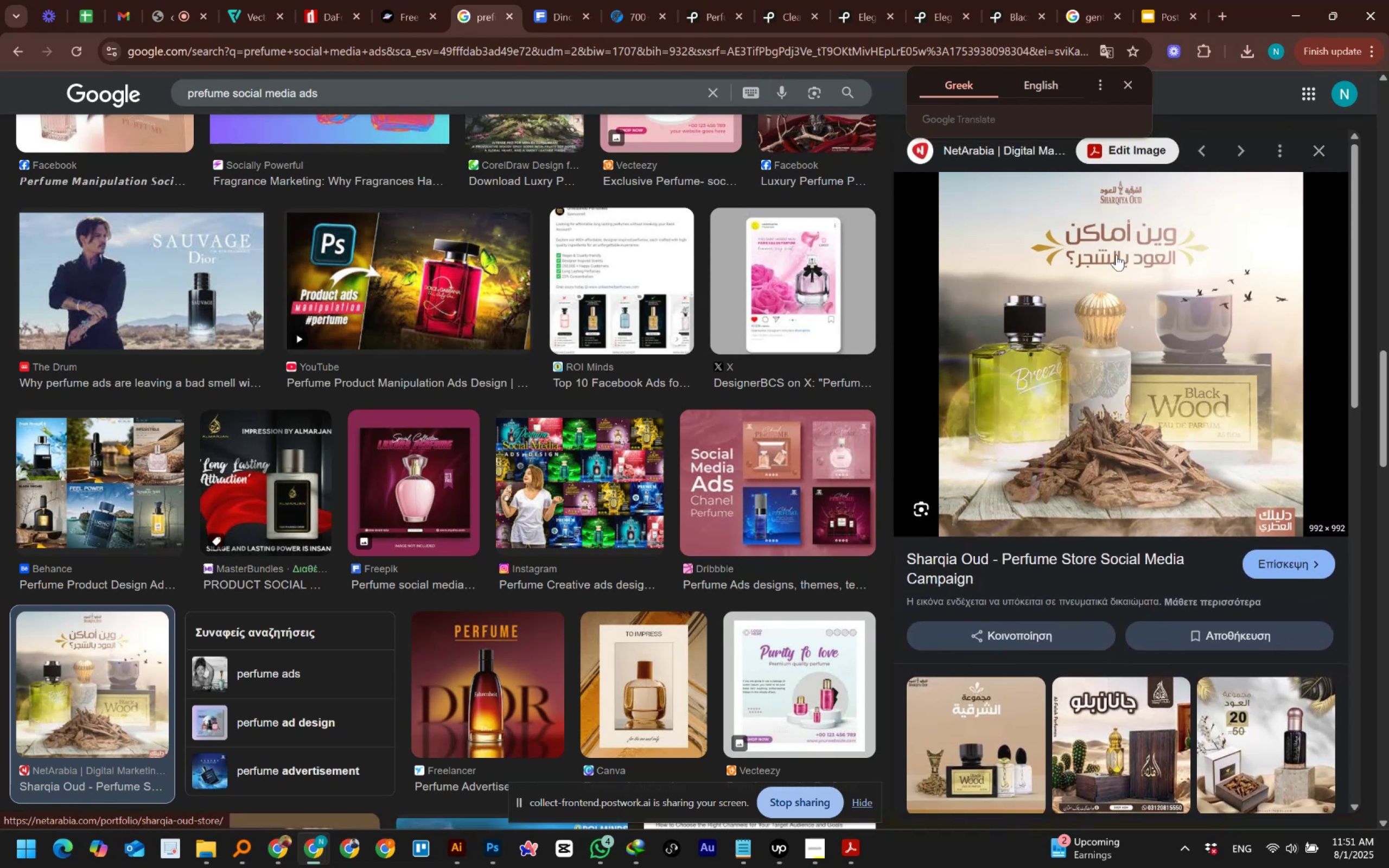 
scroll: coordinate [717, 303], scroll_direction: down, amount: 7.0
 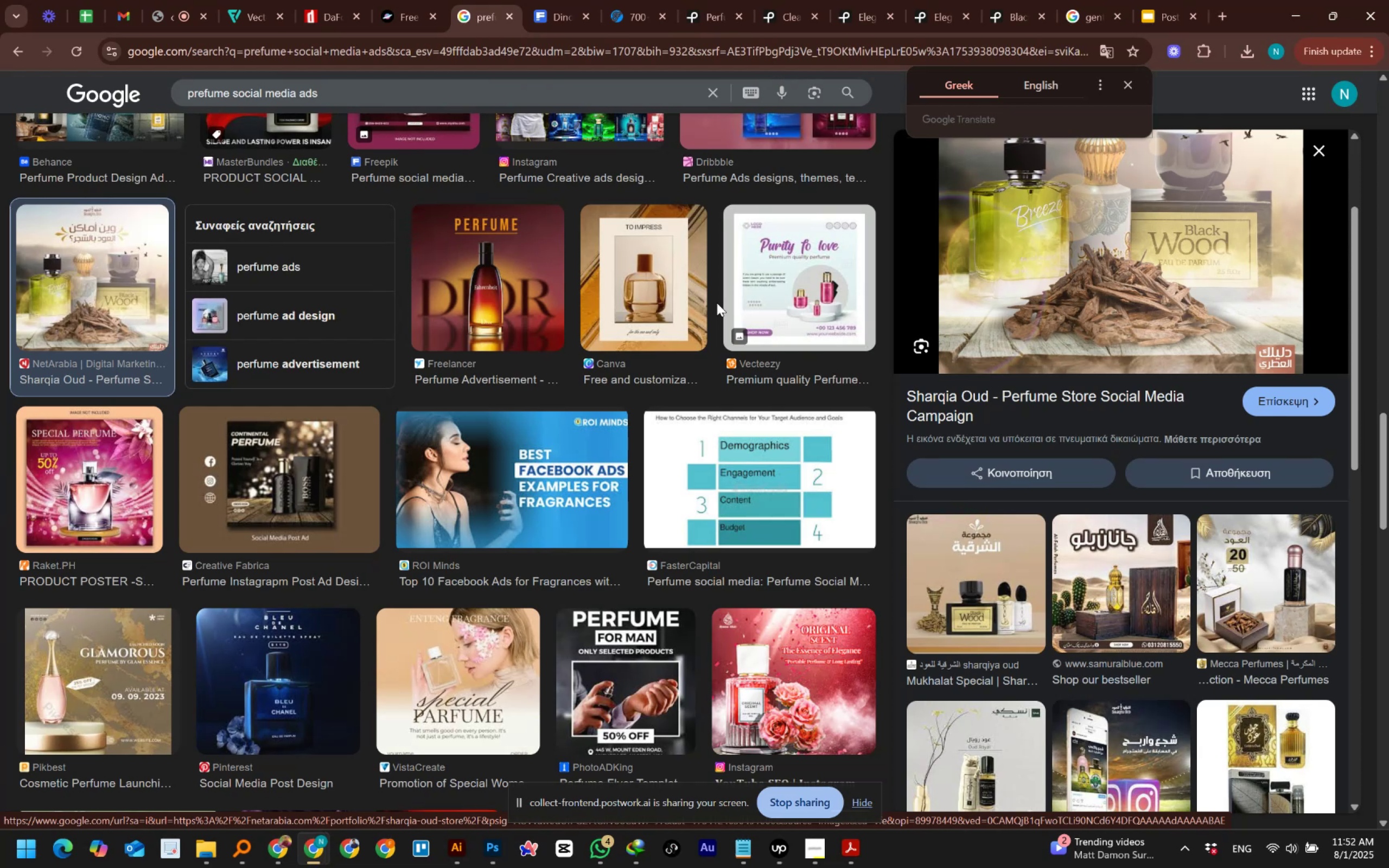 
wait(70.1)
 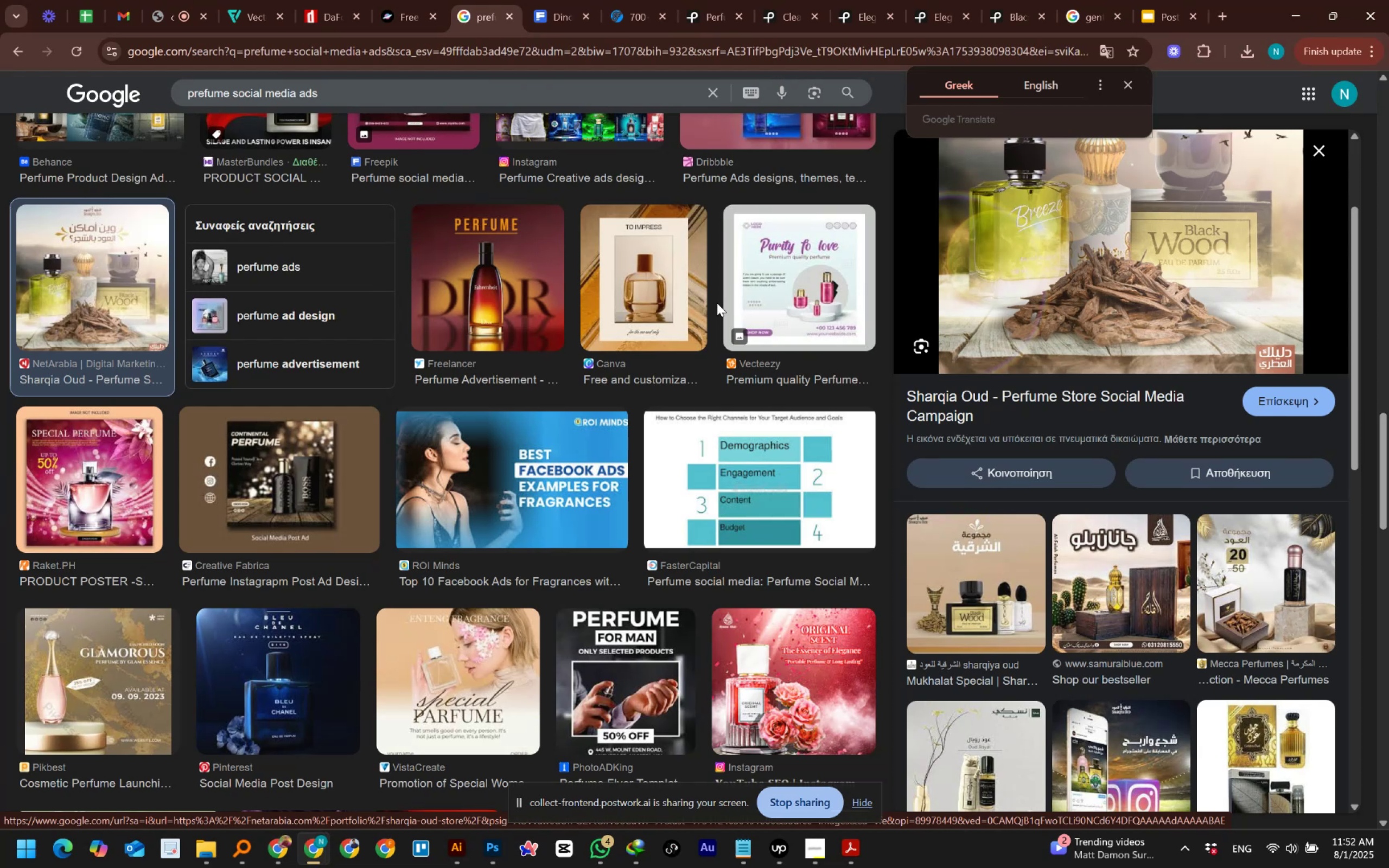 
scroll: coordinate [717, 303], scroll_direction: down, amount: 5.0
 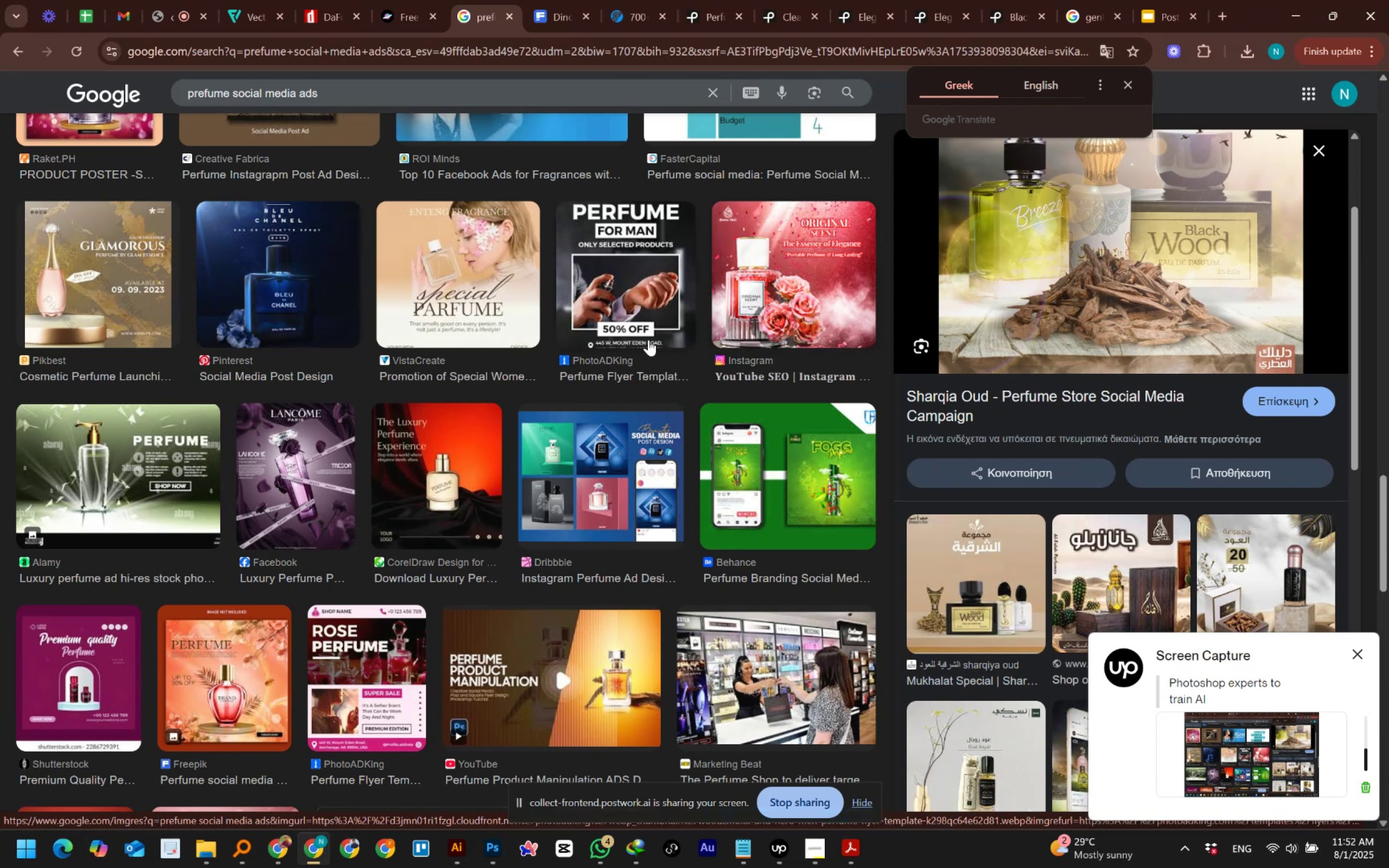 
left_click([448, 446])
 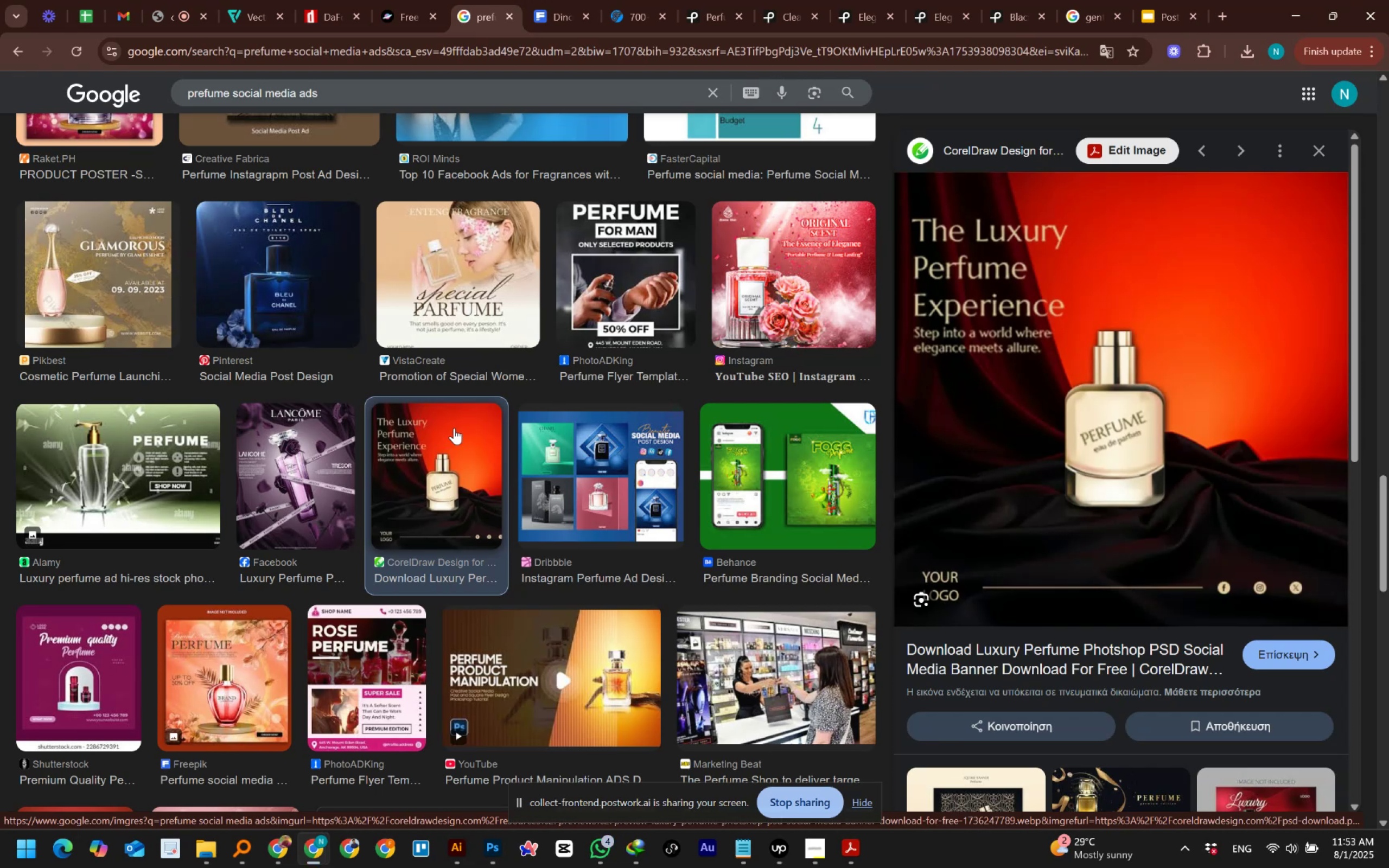 
wait(31.06)
 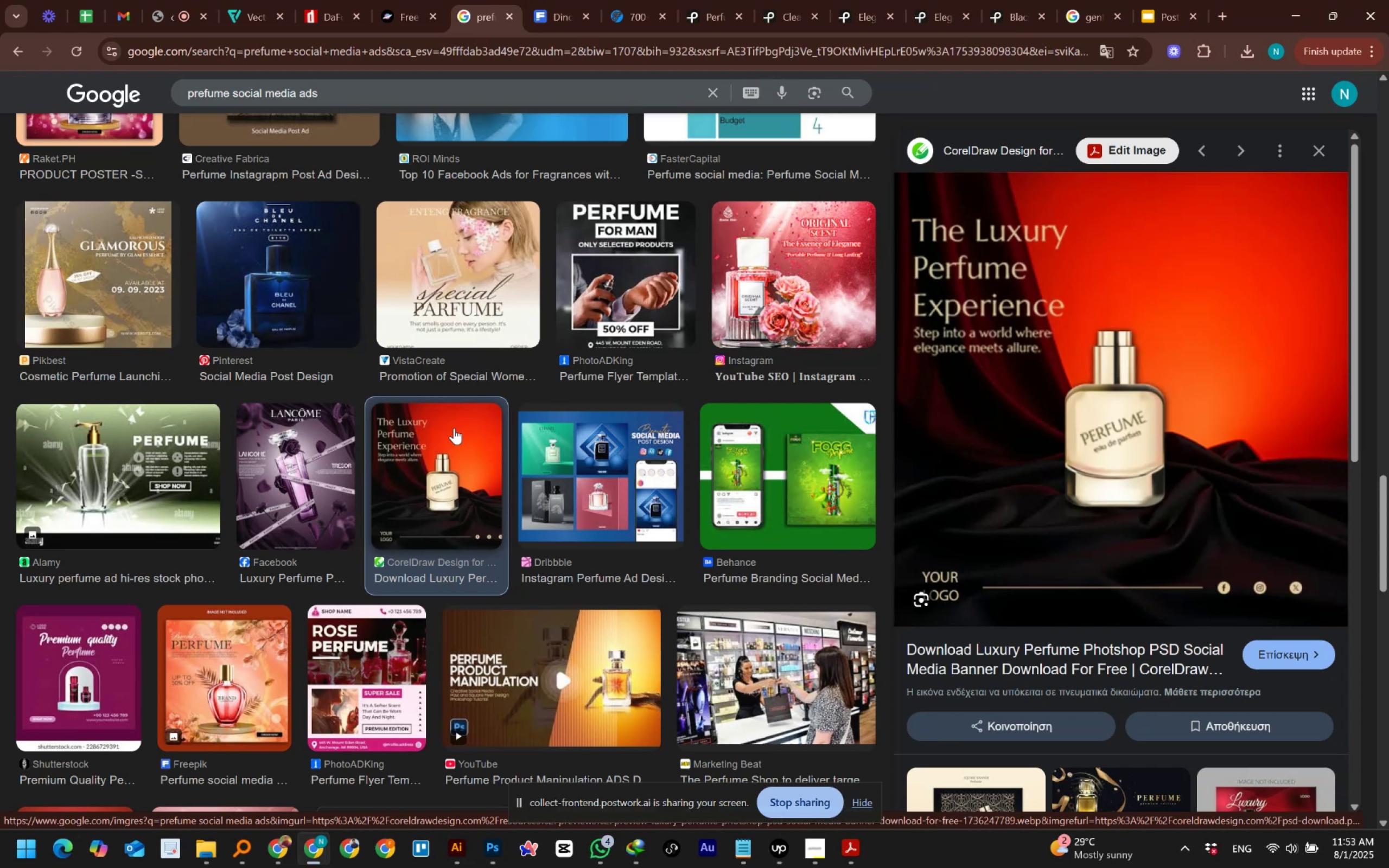 
left_click([488, 766])
 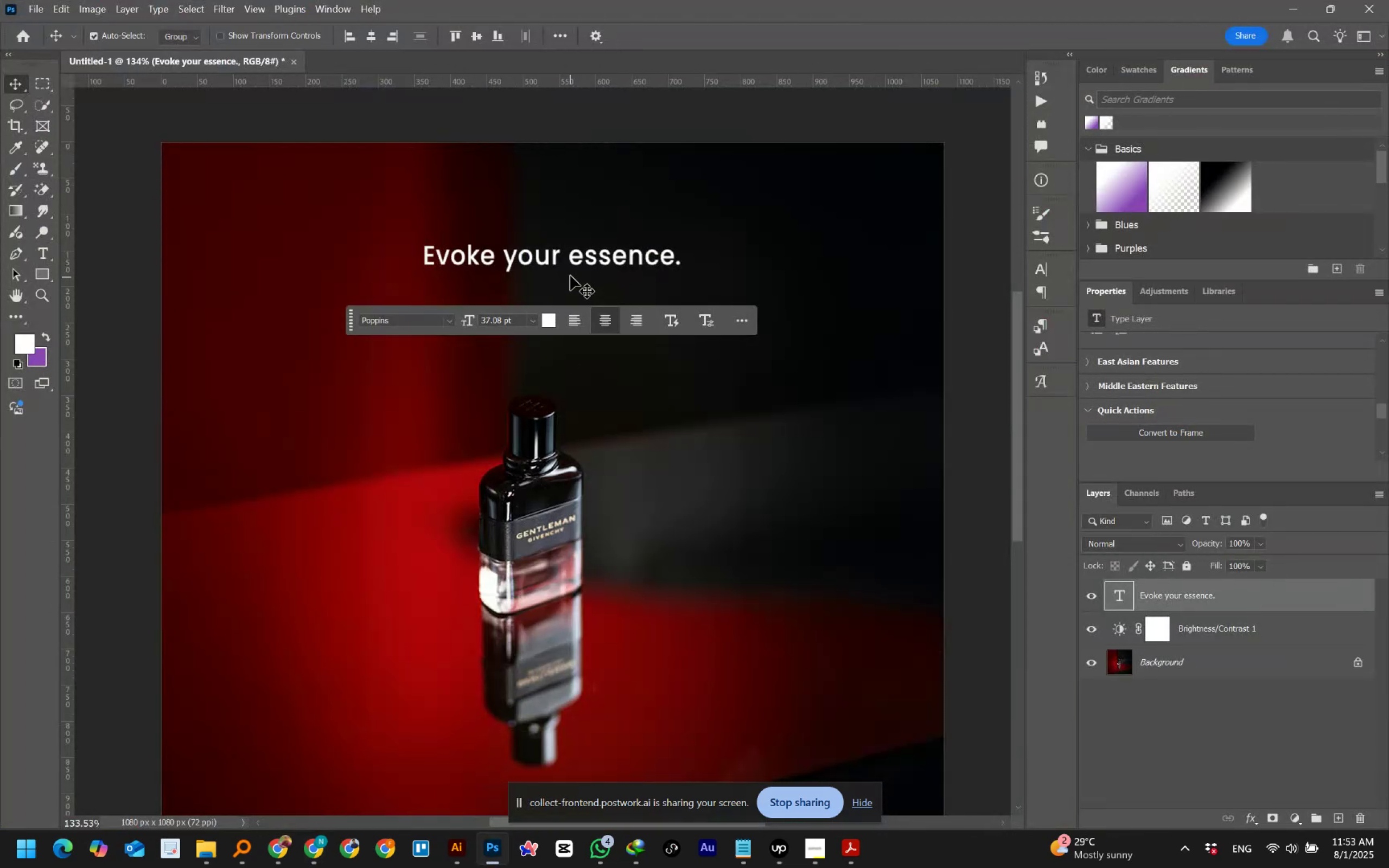 
left_click([572, 261])
 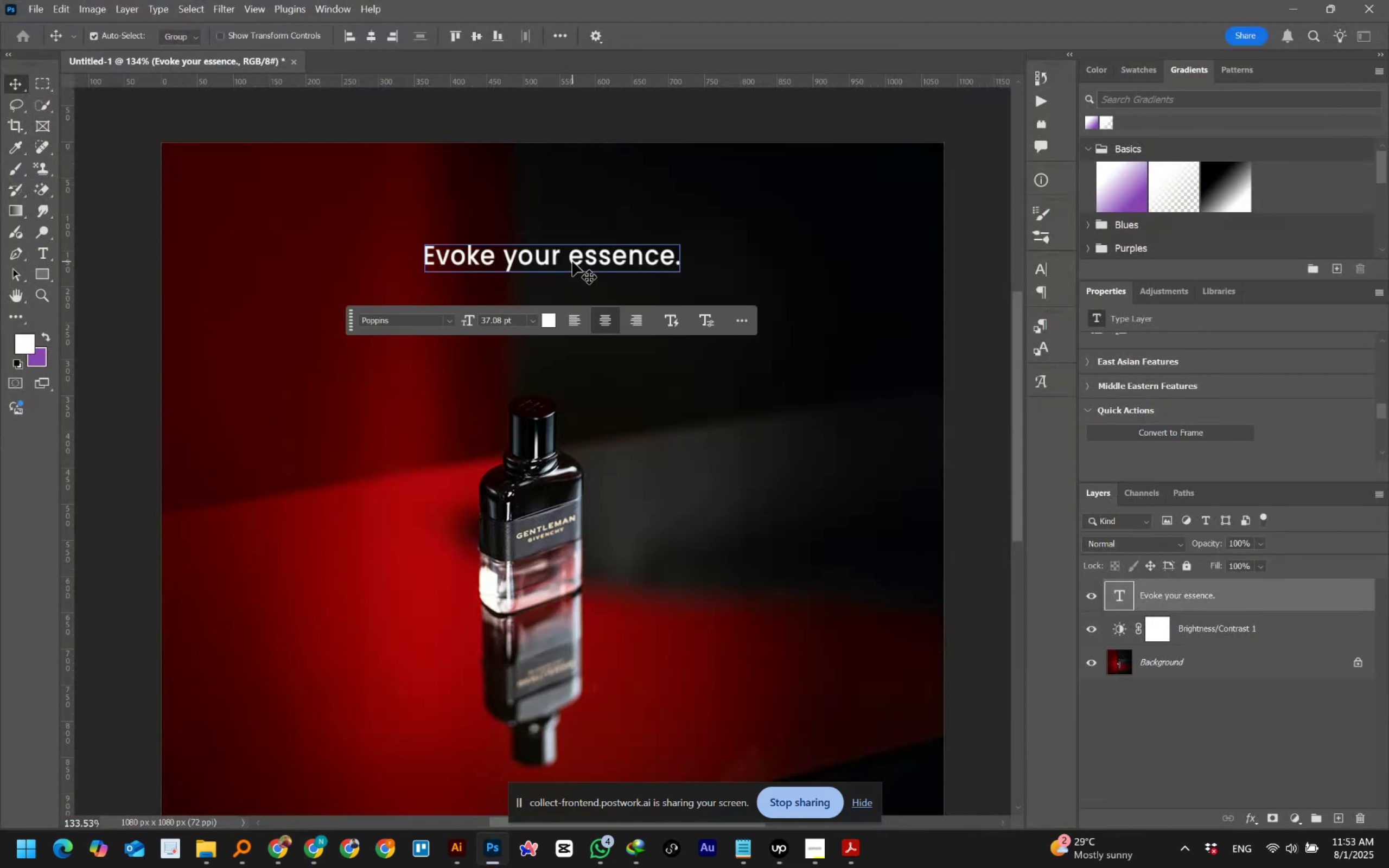 
key(Alt+AltLeft)
 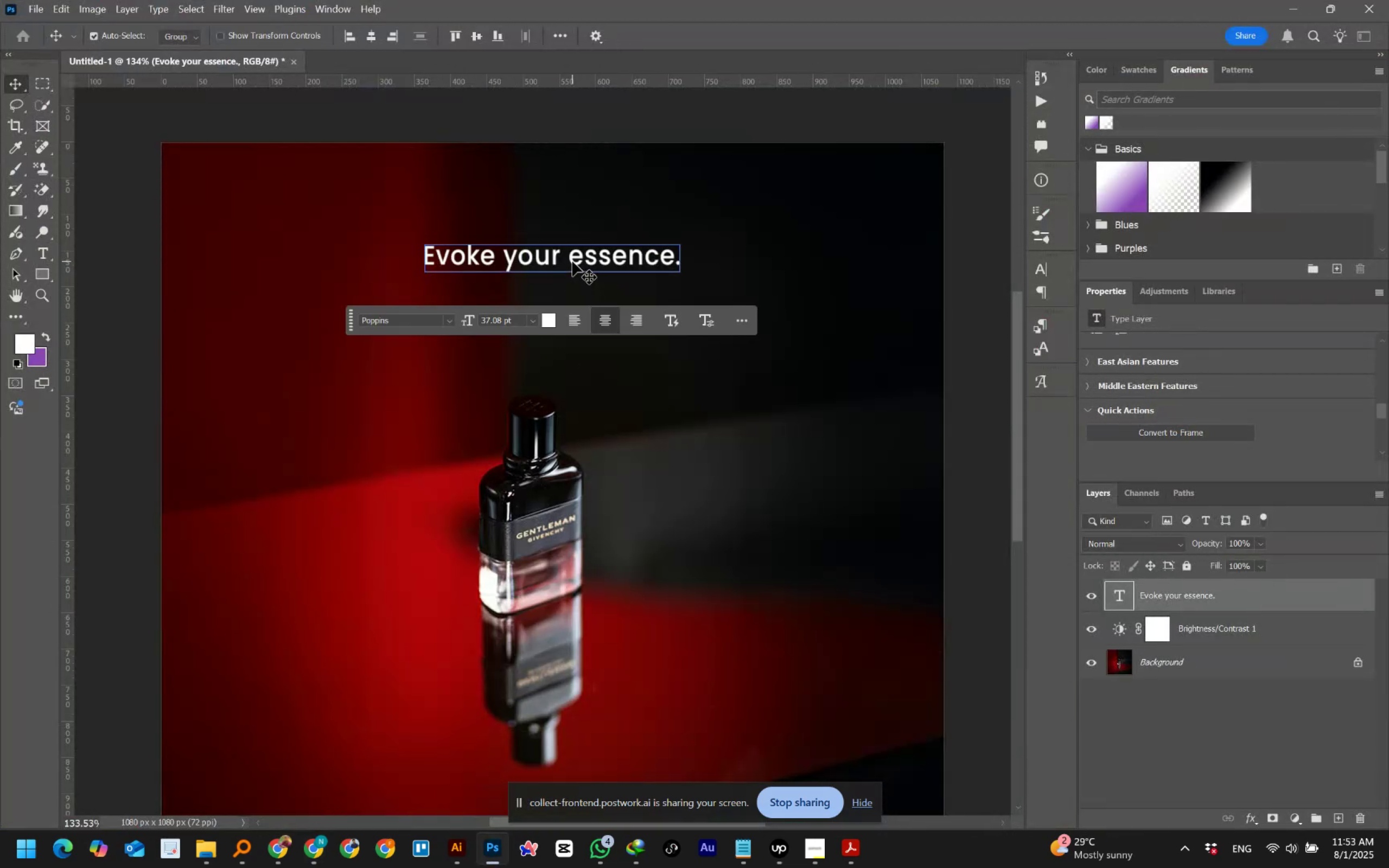 
key(Alt+Tab)
 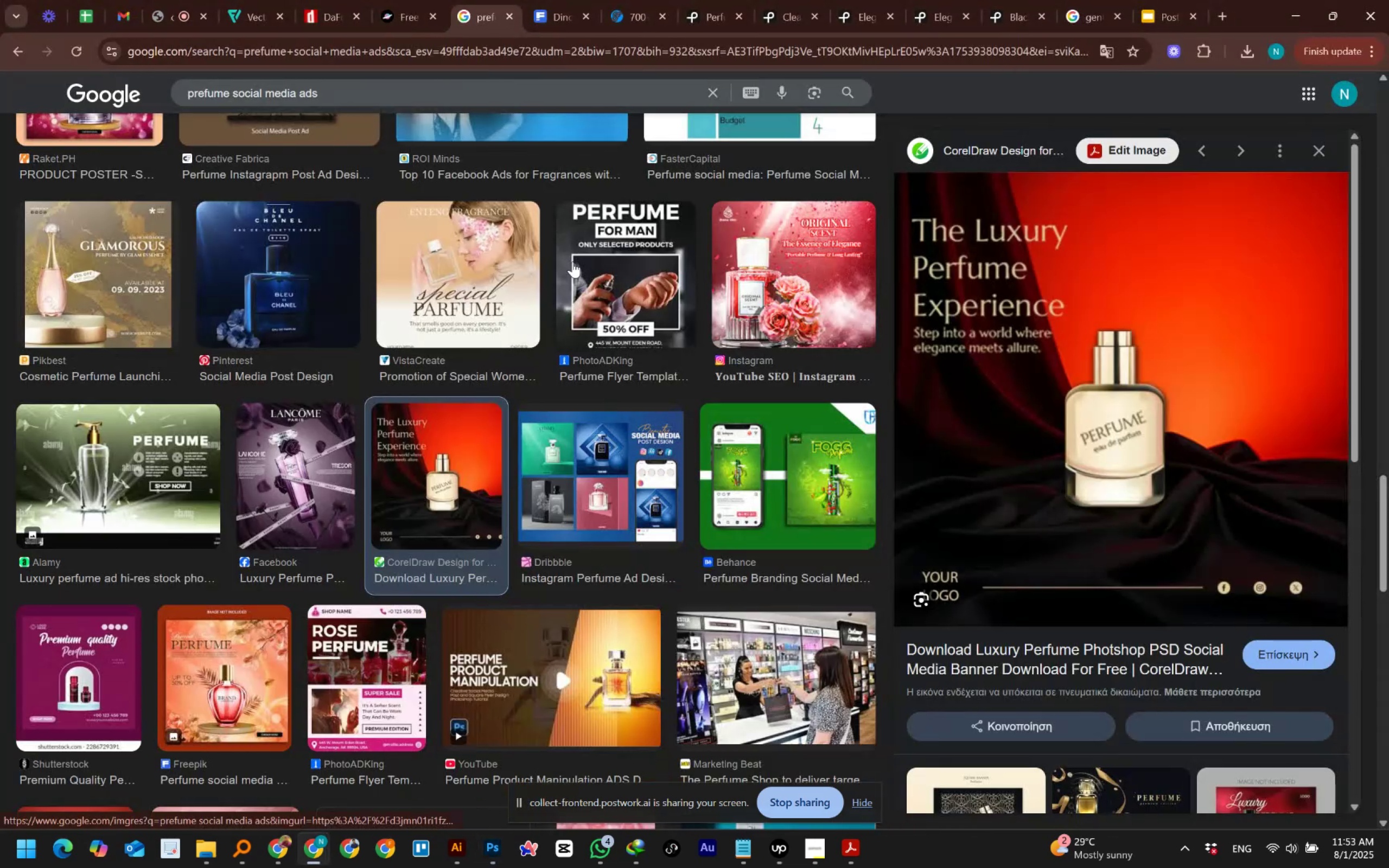 
key(Alt+AltLeft)
 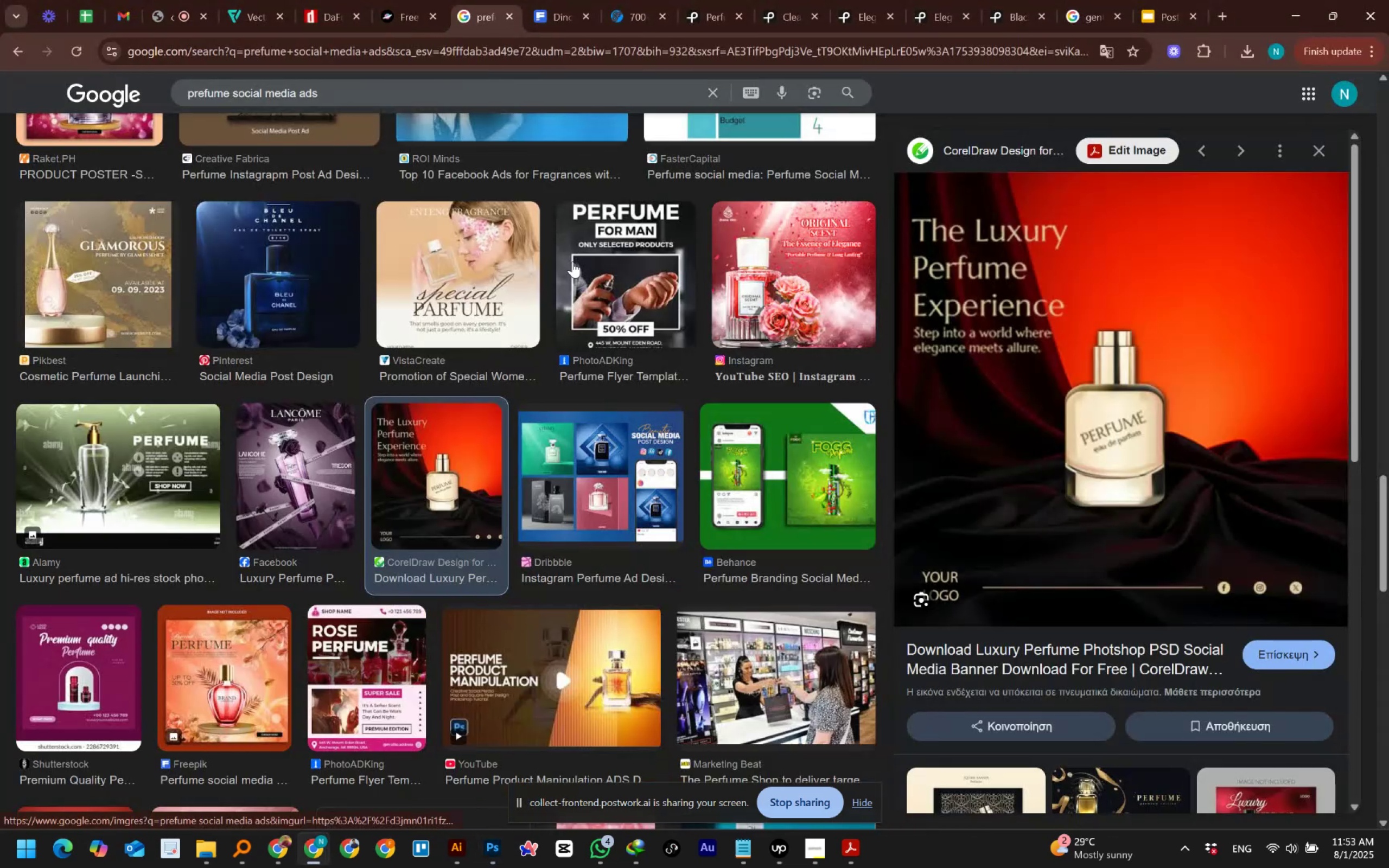 
key(Alt+Tab)
 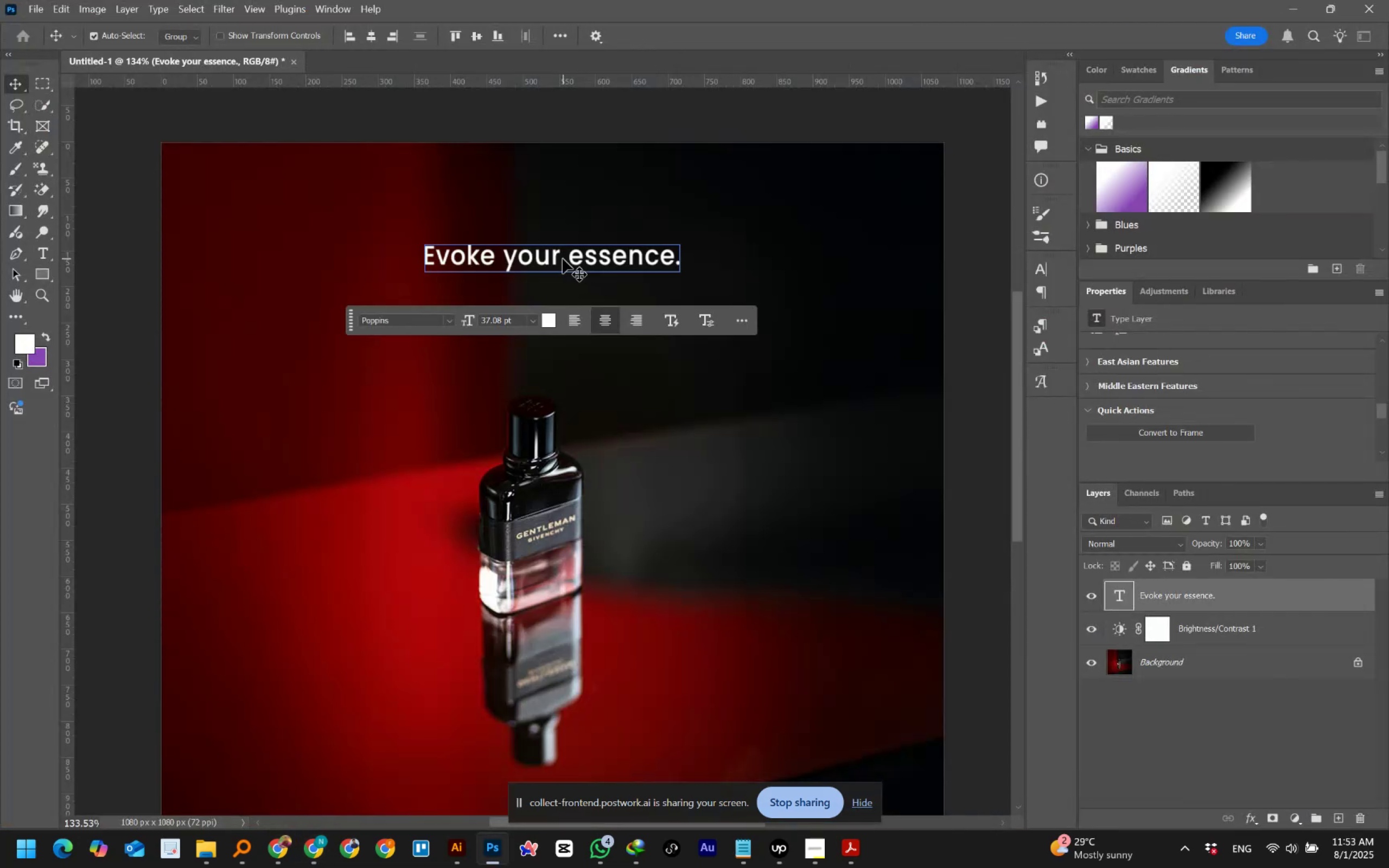 
key(Alt+AltLeft)
 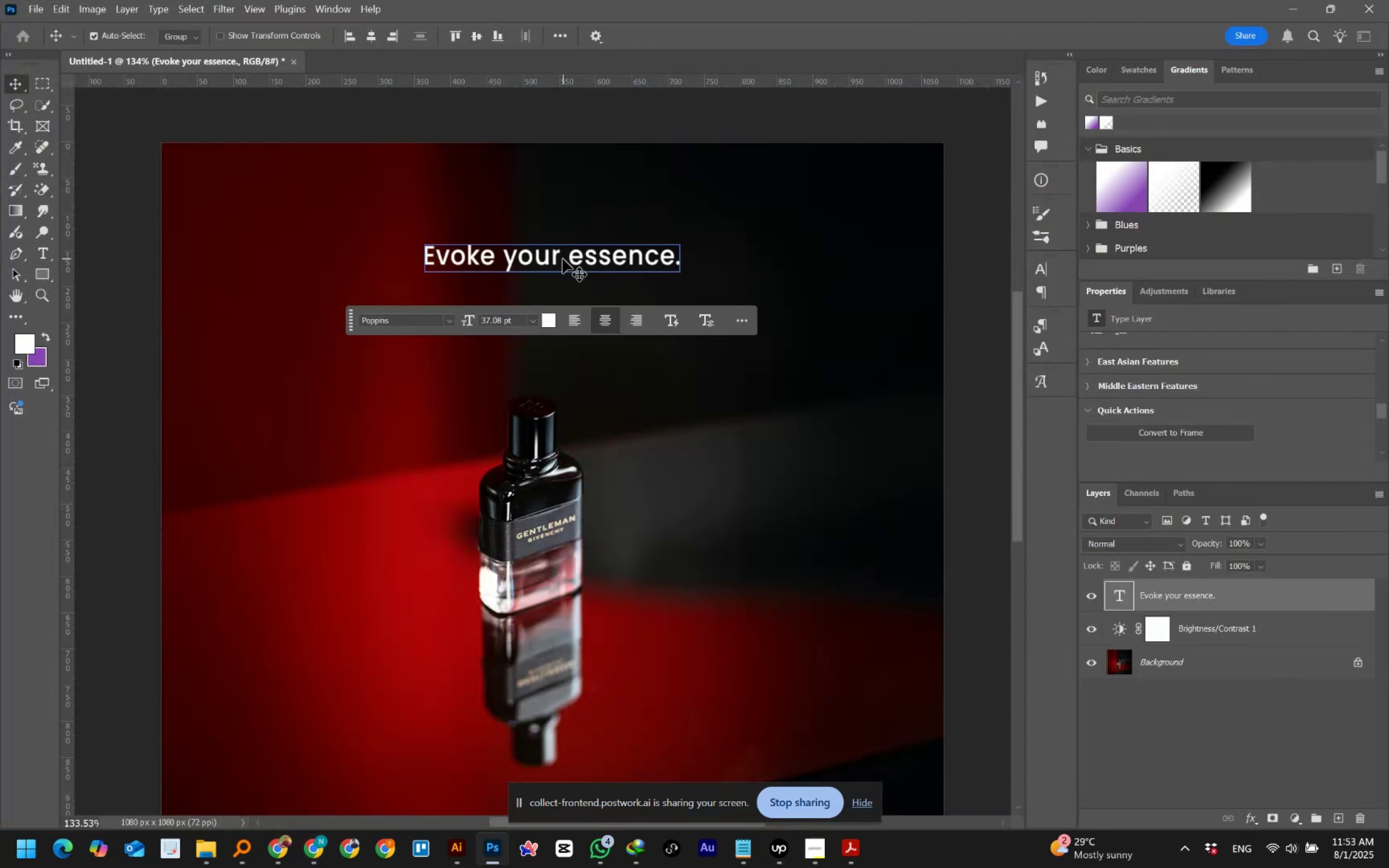 
key(Alt+Tab)
 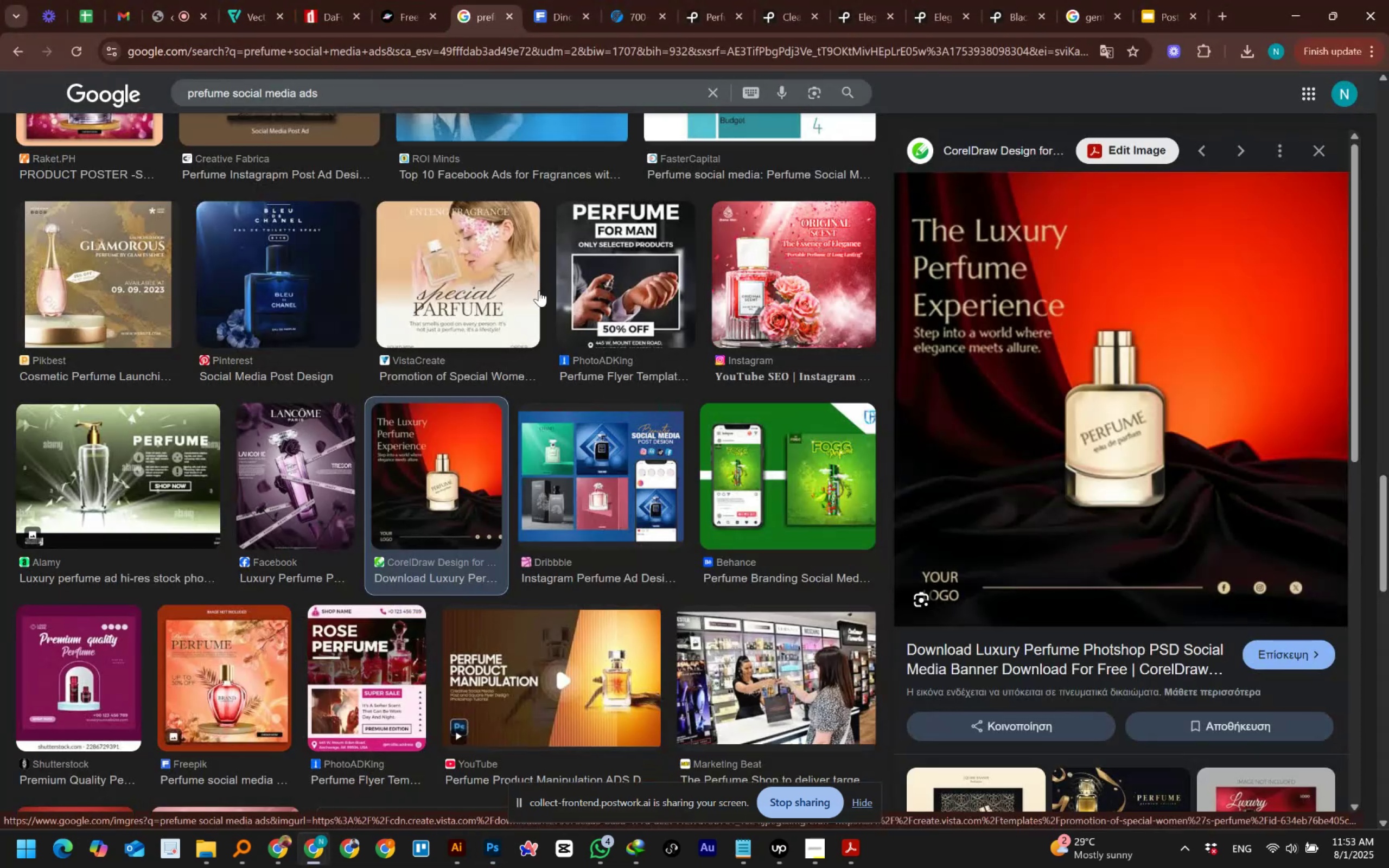 
scroll: coordinate [539, 290], scroll_direction: down, amount: 3.0
 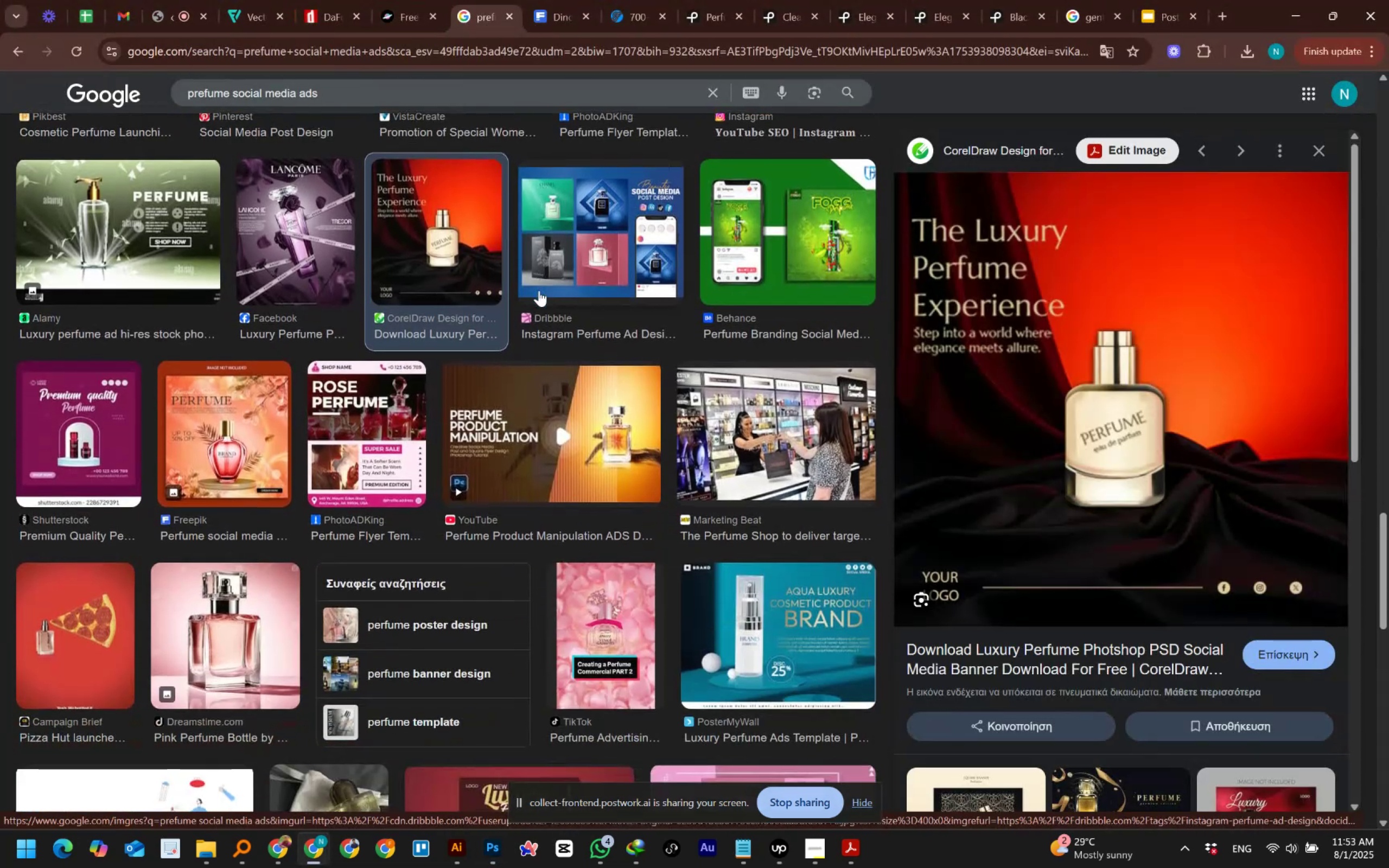 
left_click([539, 290])
 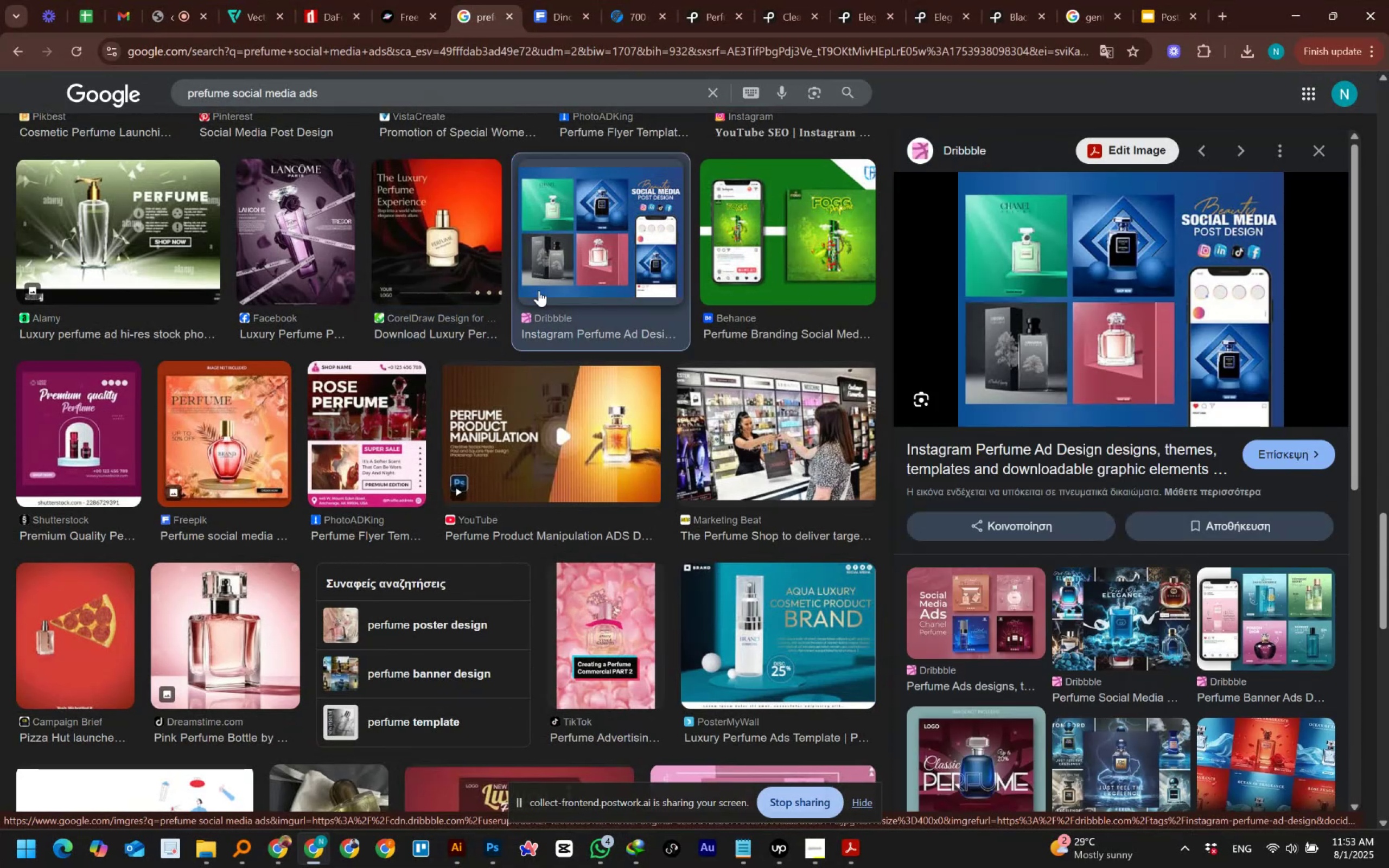 
wait(8.15)
 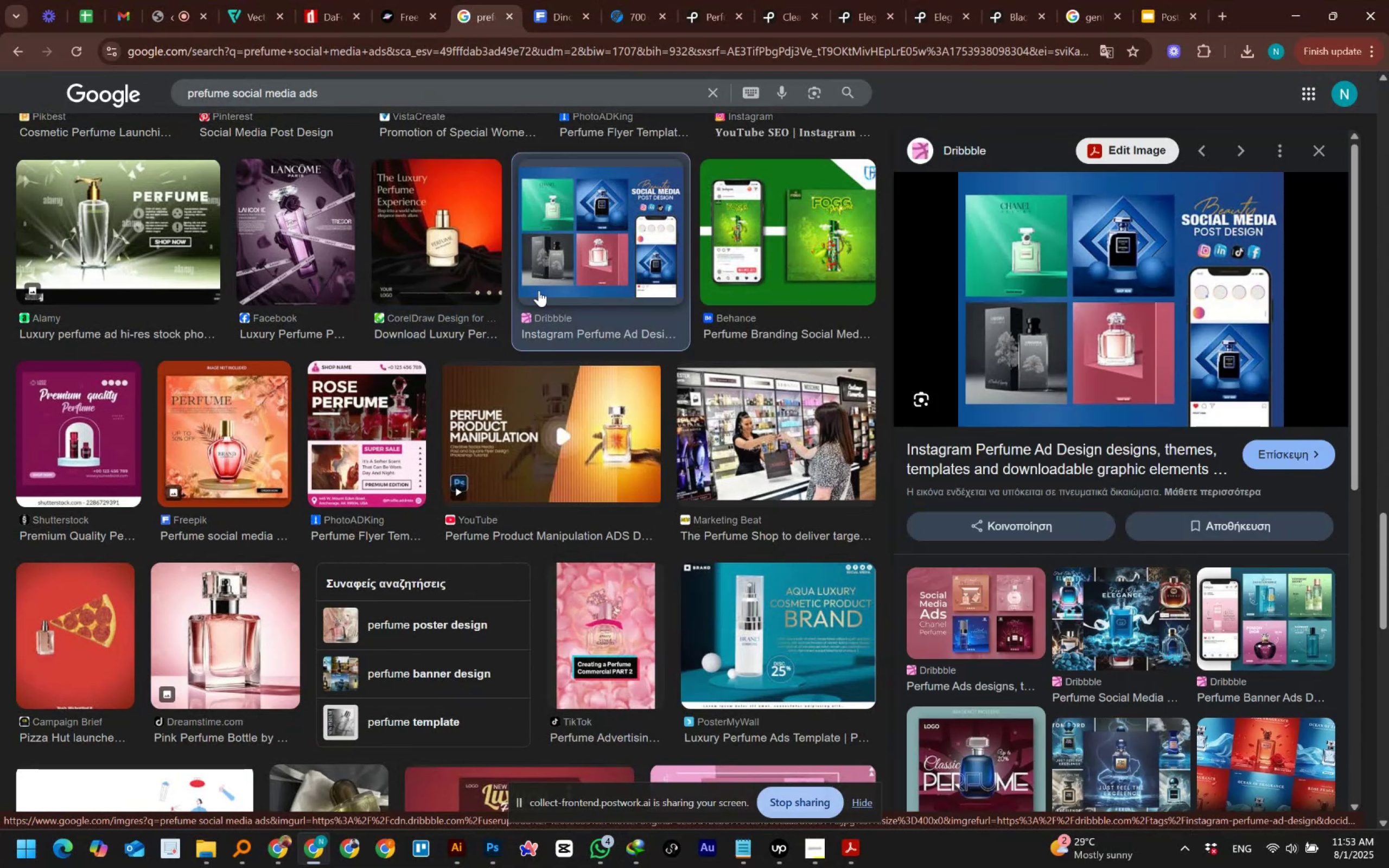 
scroll: coordinate [539, 290], scroll_direction: down, amount: 4.0
 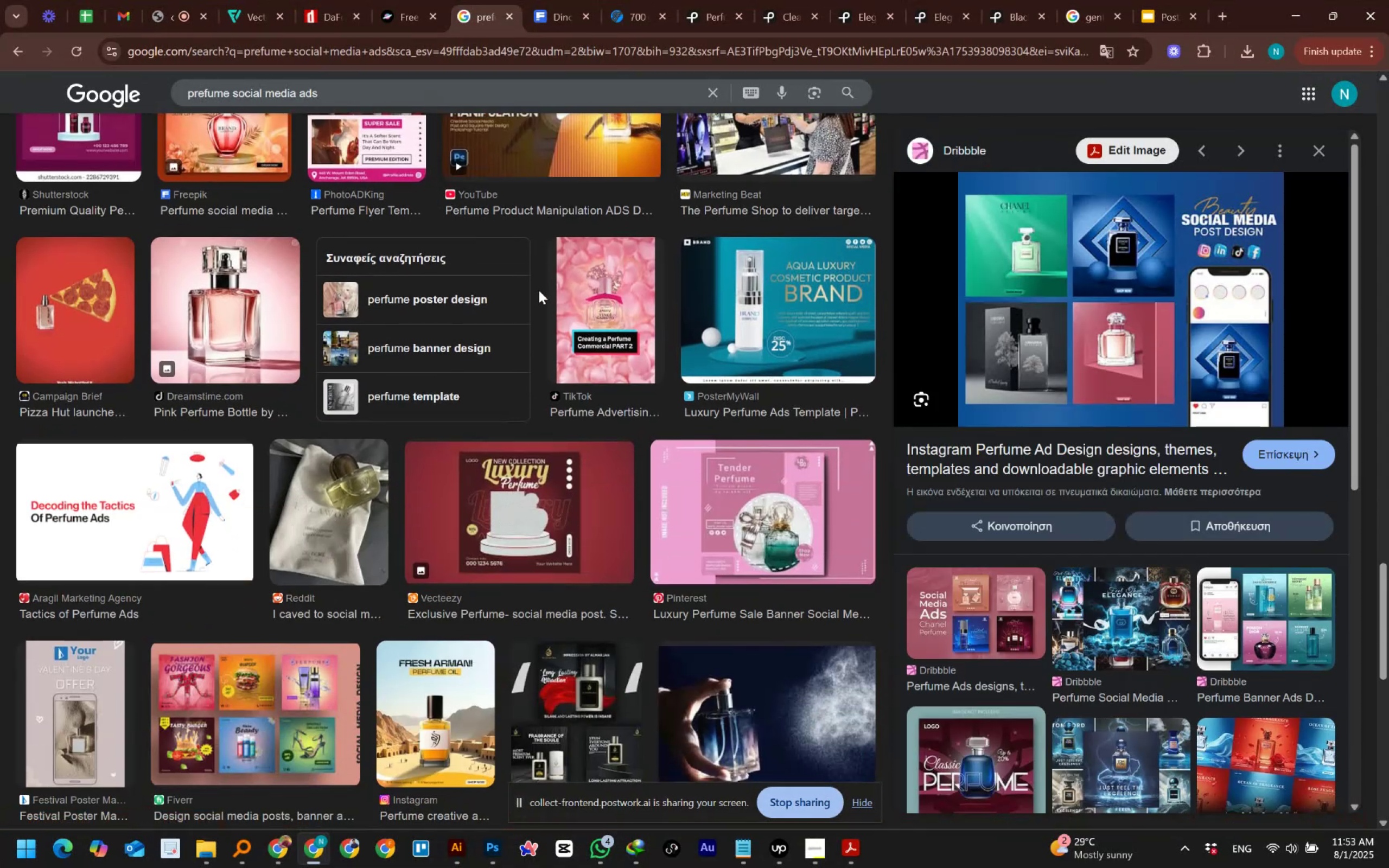 
key(Alt+AltLeft)
 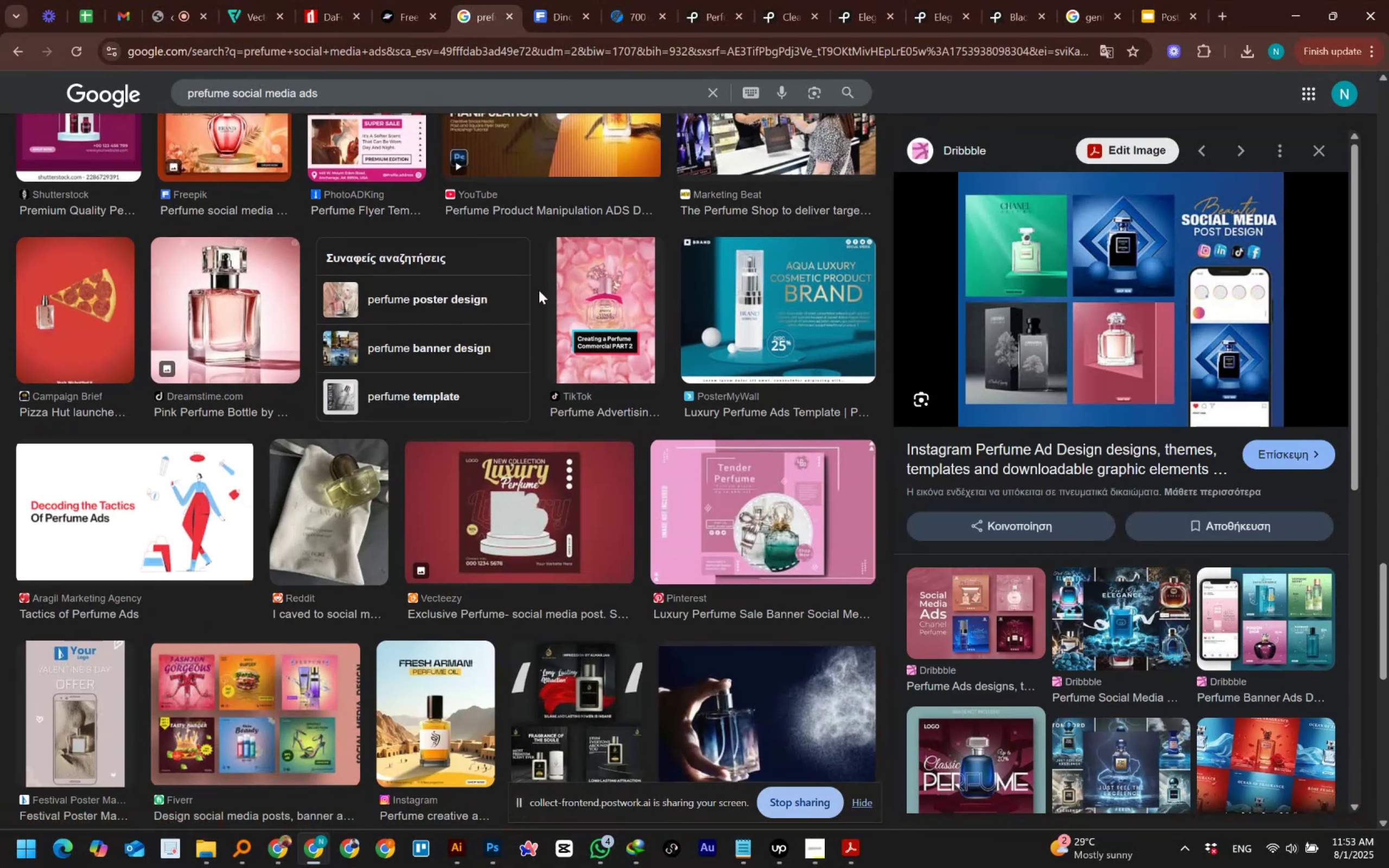 
key(Alt+Tab)
 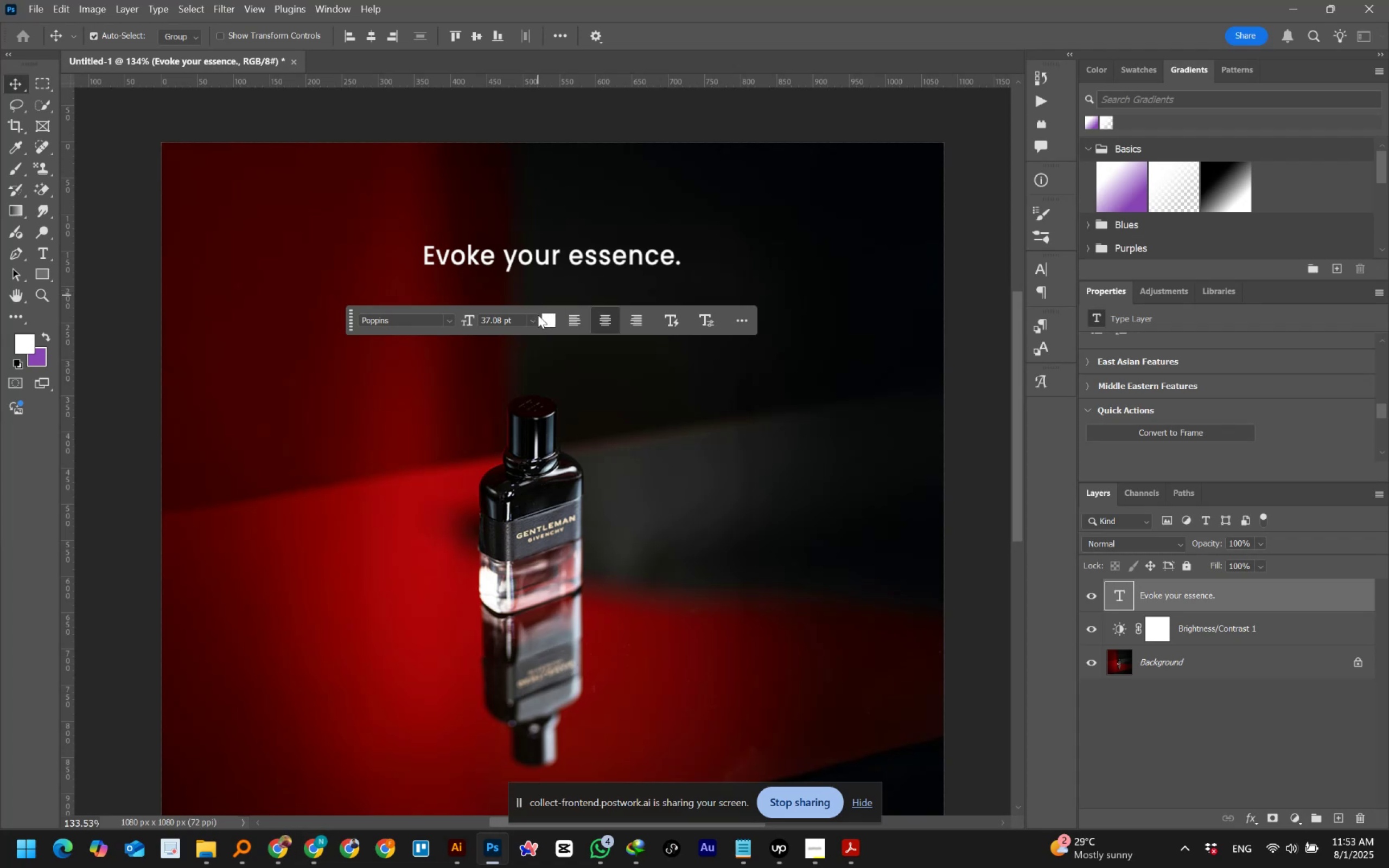 
scroll: coordinate [372, 735], scroll_direction: down, amount: 4.0
 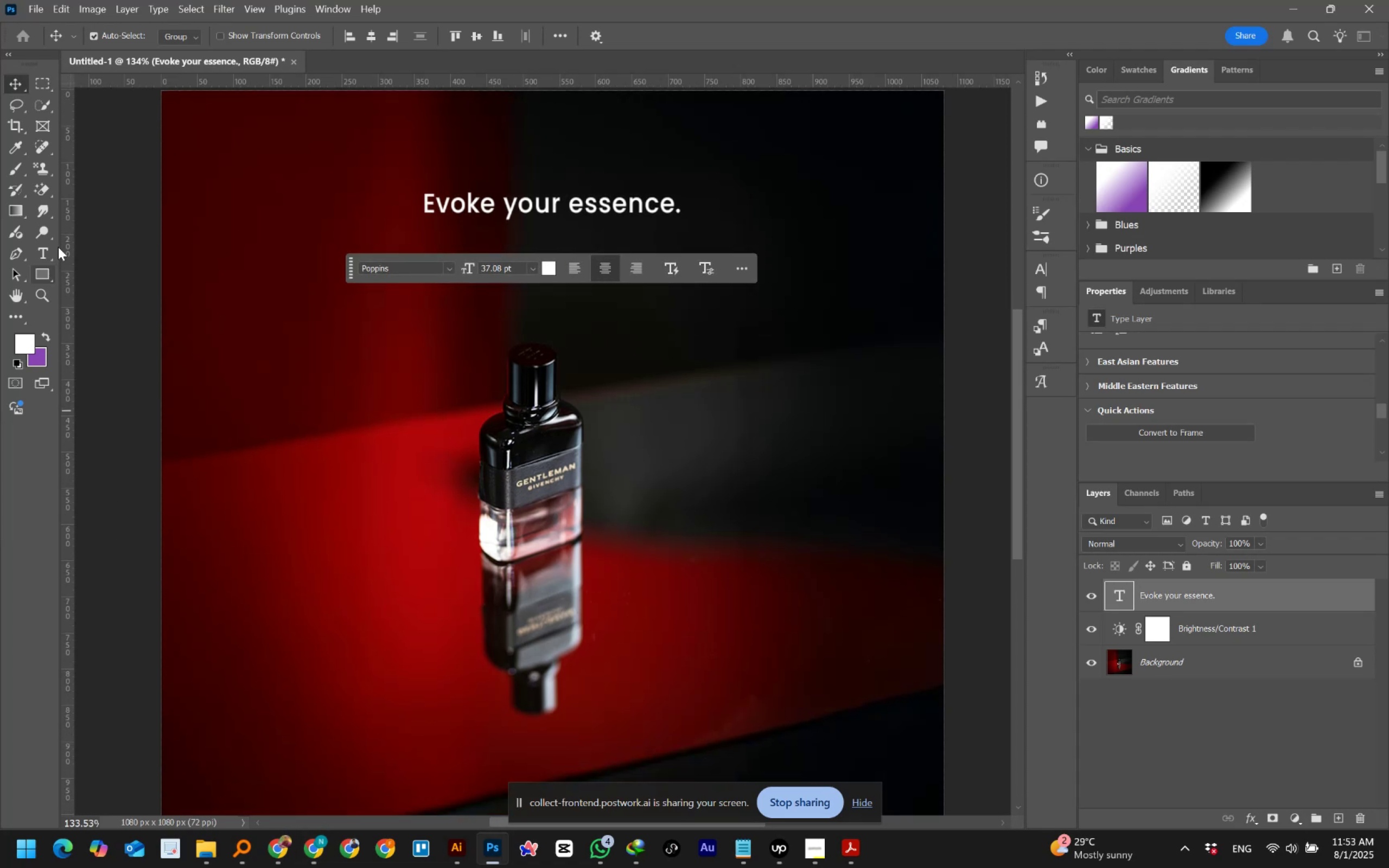 
left_click([41, 261])
 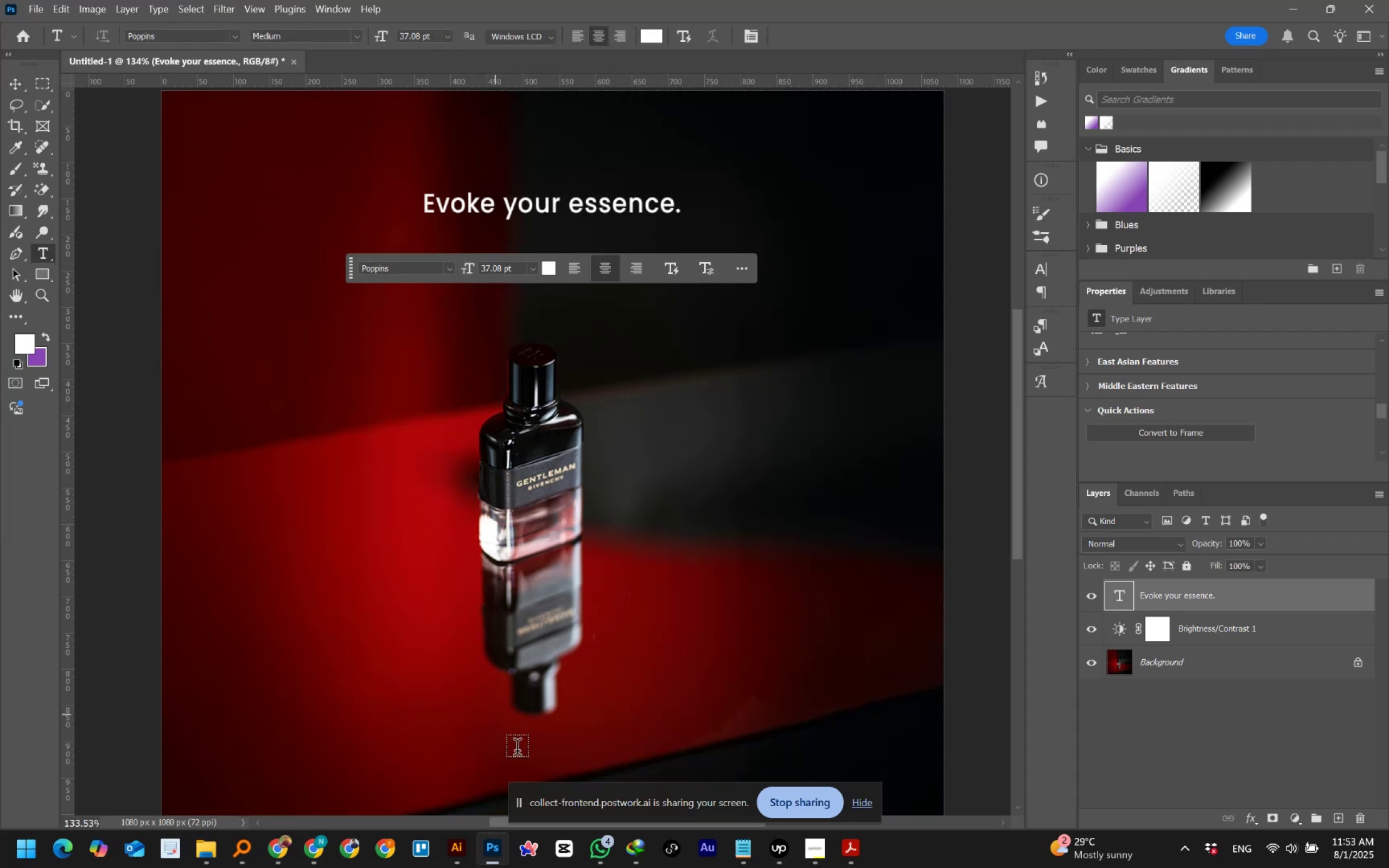 
scroll: coordinate [517, 752], scroll_direction: down, amount: 2.0
 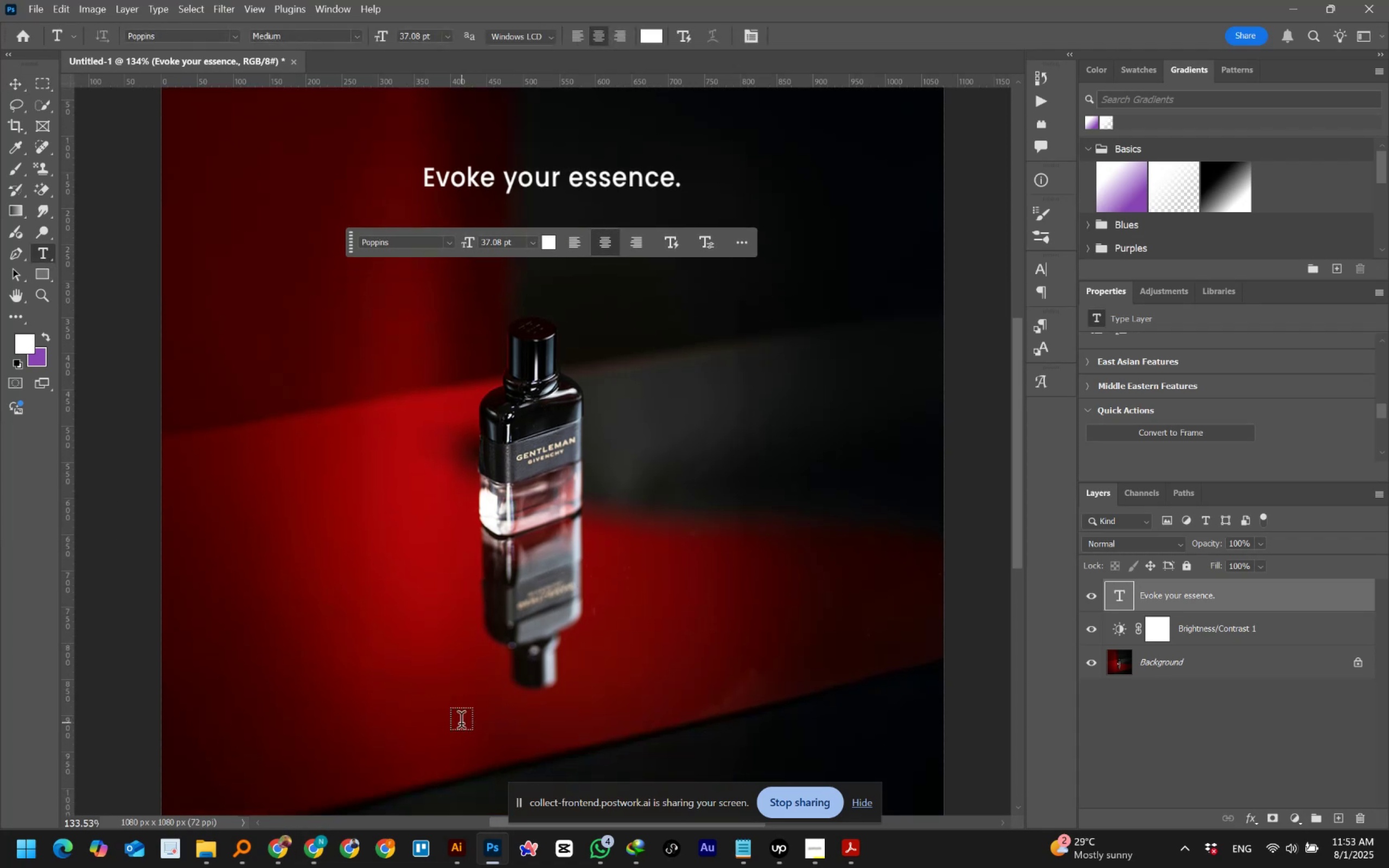 
left_click([457, 734])
 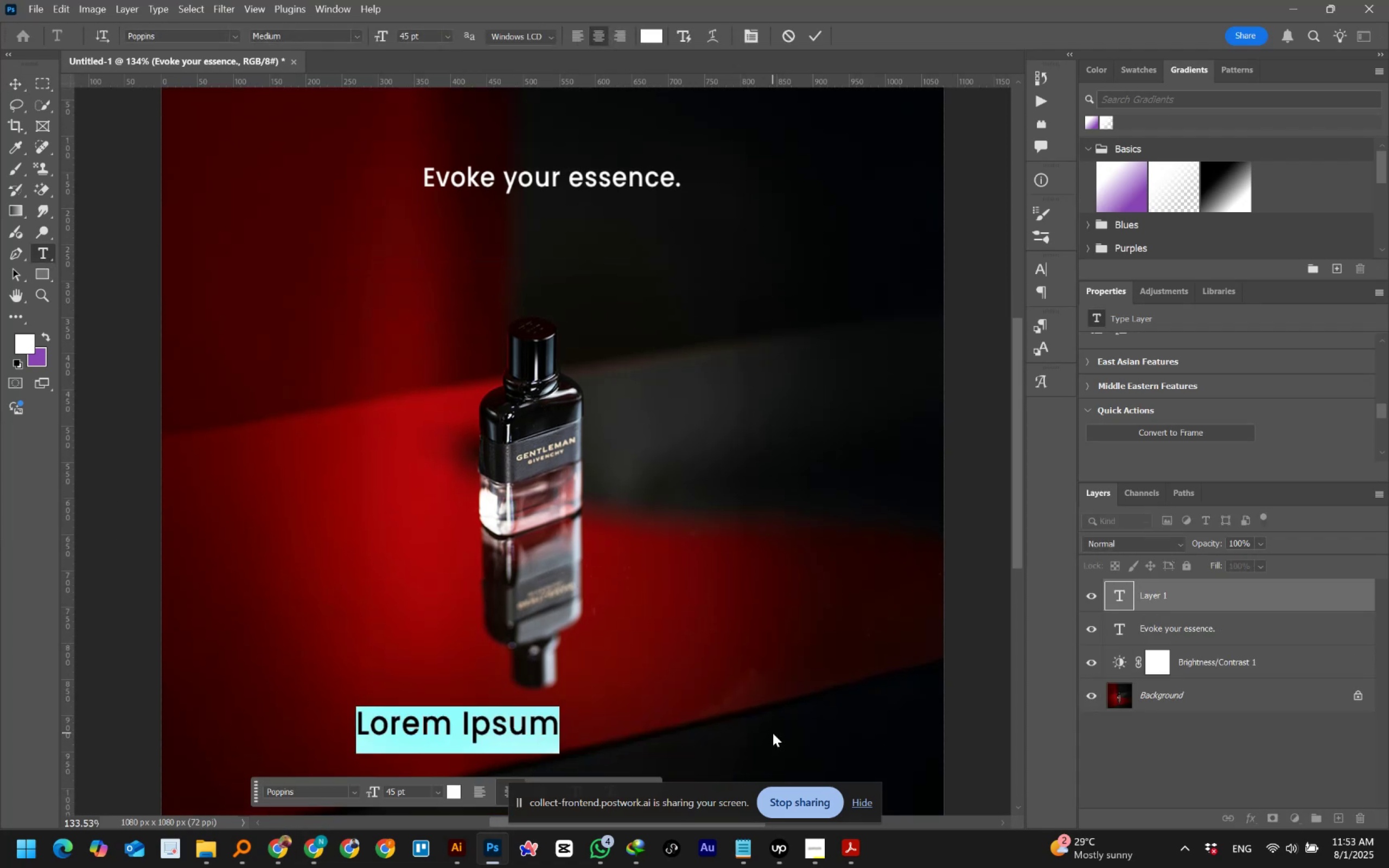 
type(GENTLEMAN)
 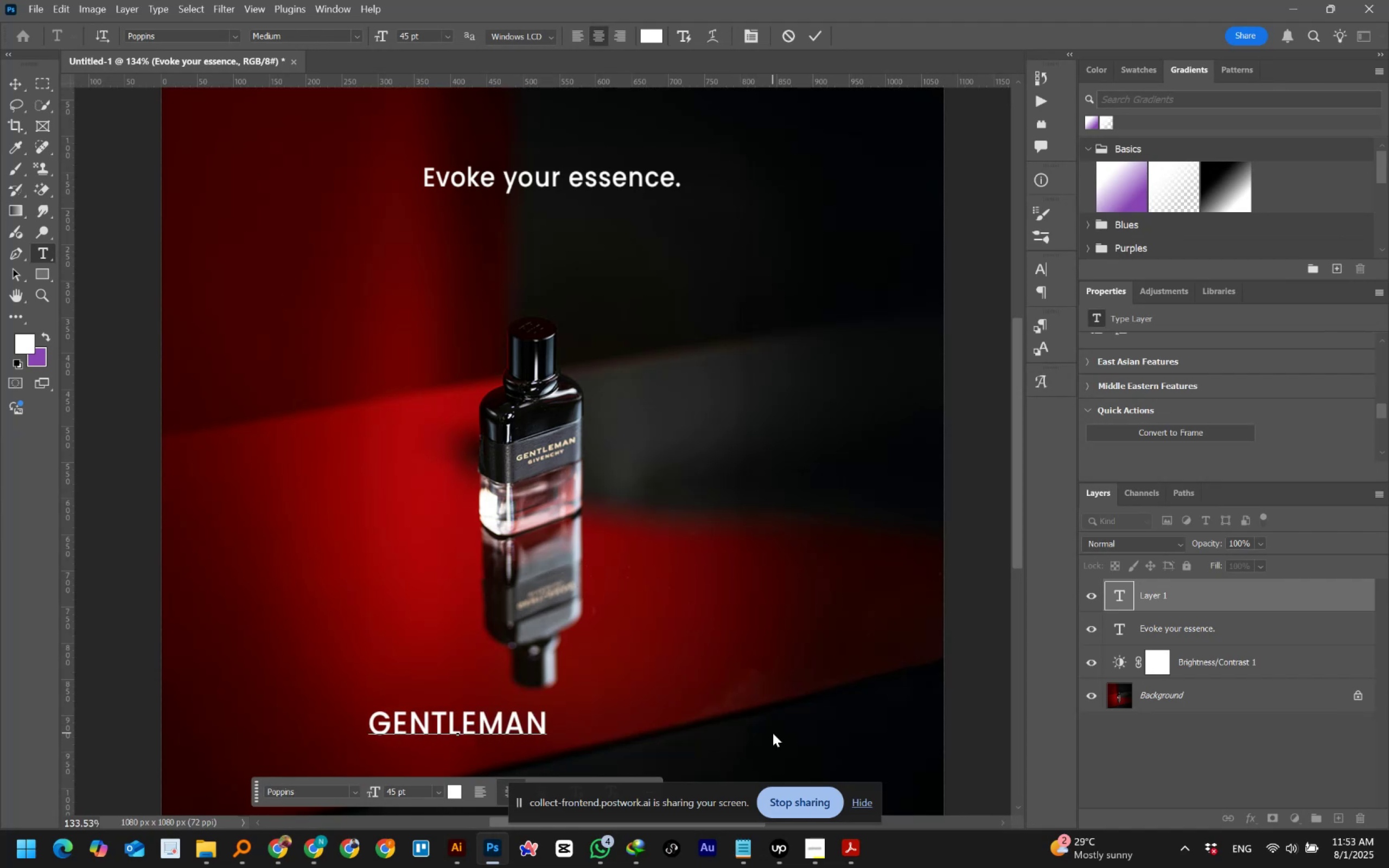 
key(Control+A)
 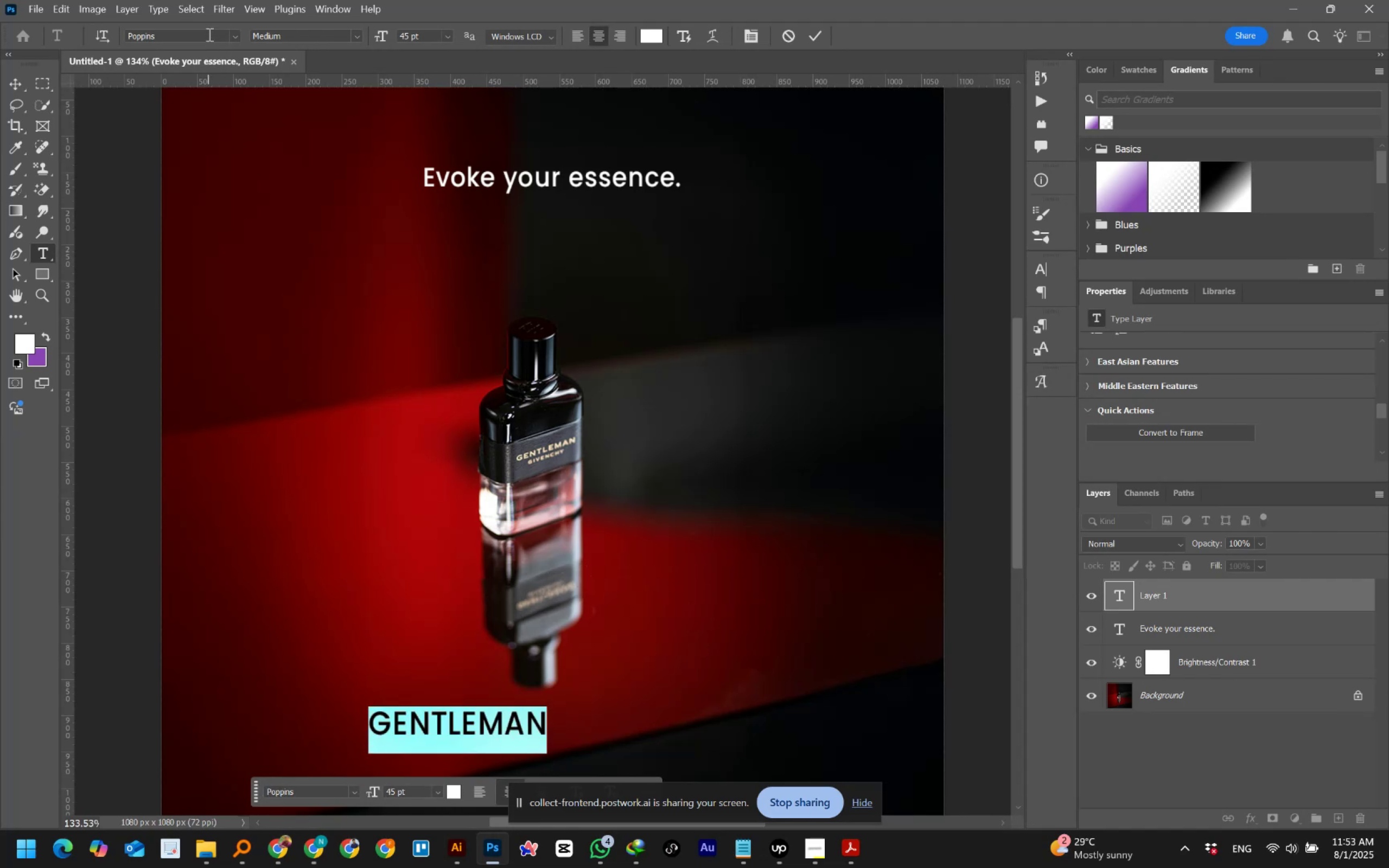 
left_click([209, 31])
 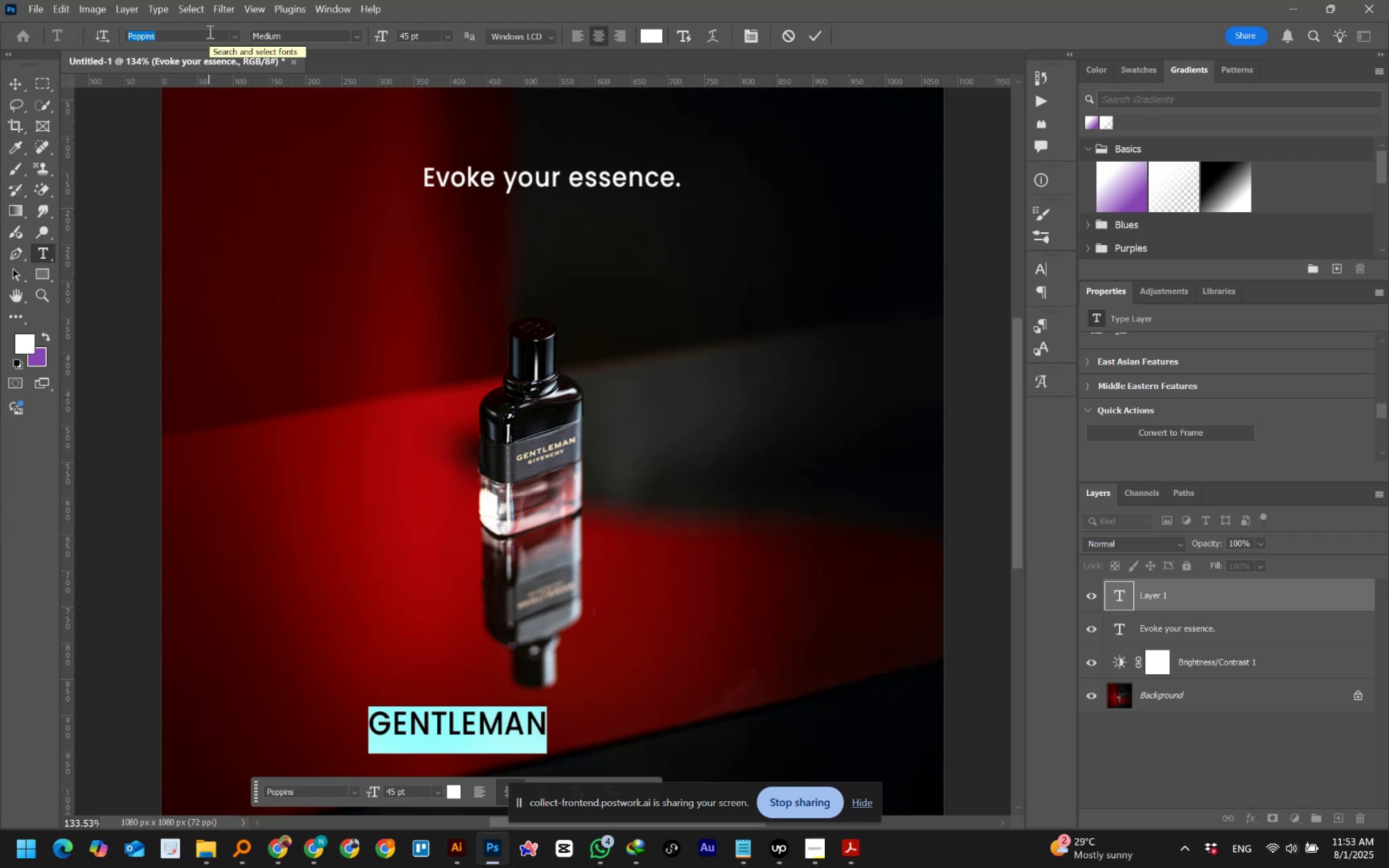 
type(mm)
key(Backspace)
type(n)
 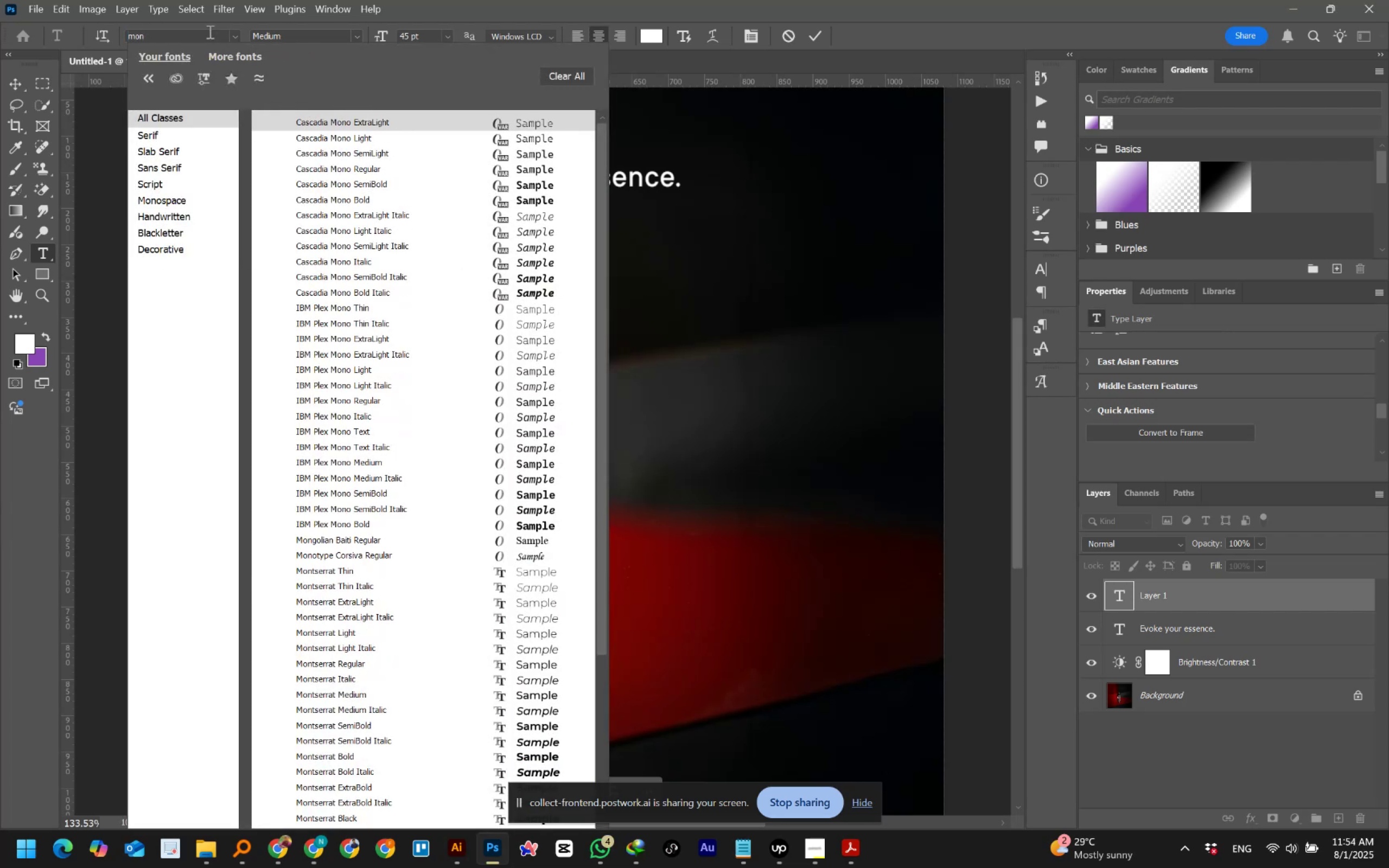 
wait(7.49)
 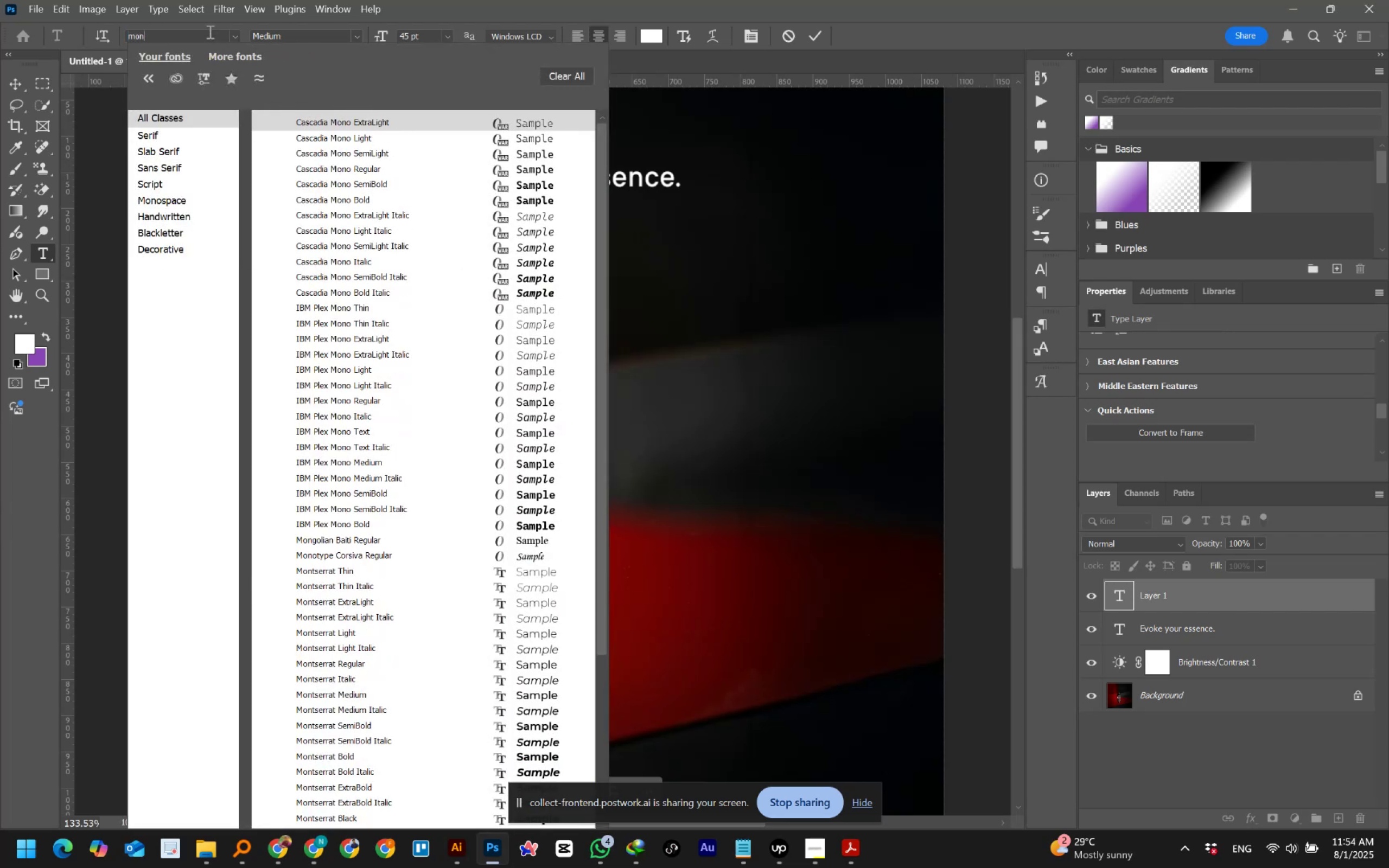 
key(S)
 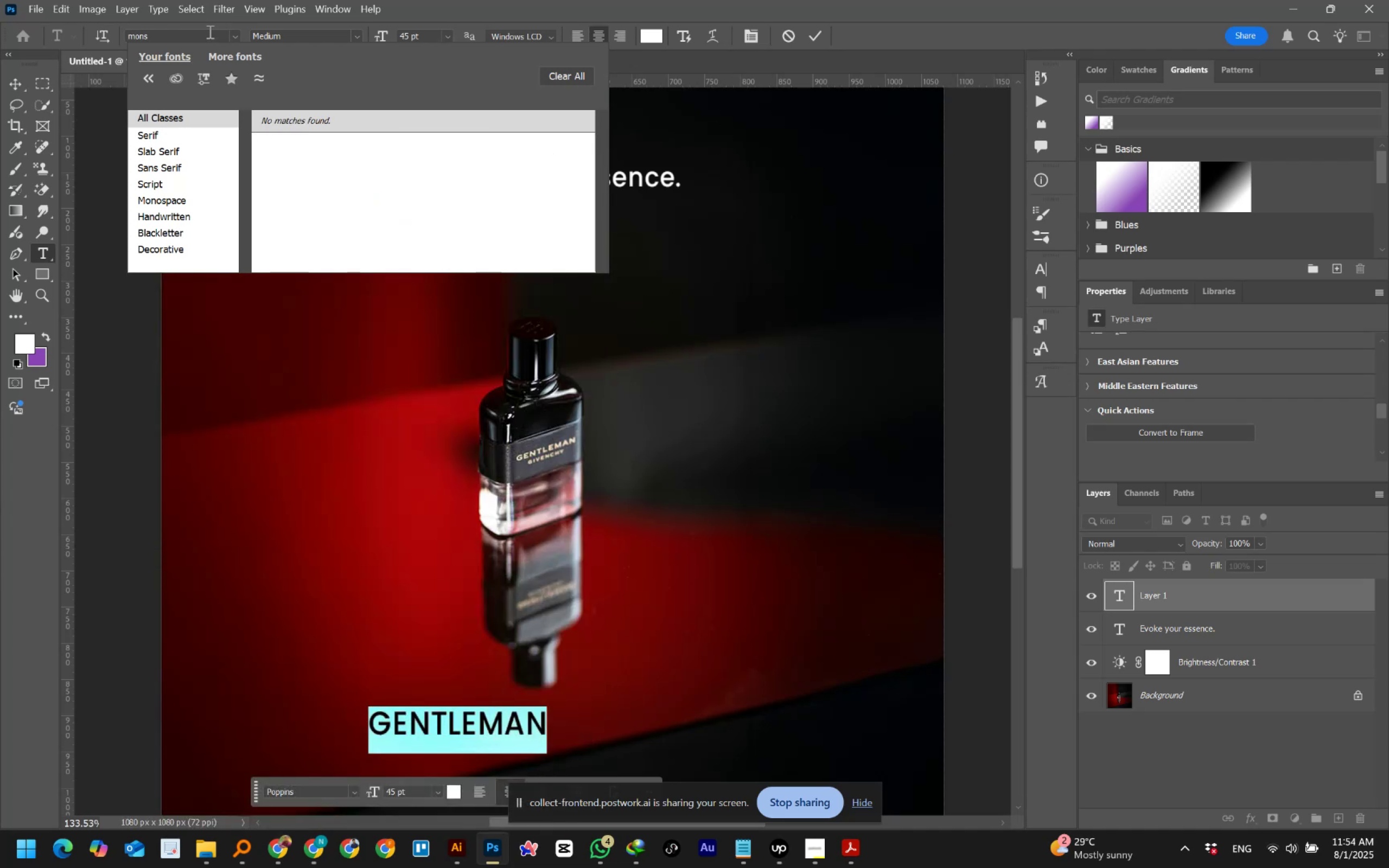 
type(terr)
 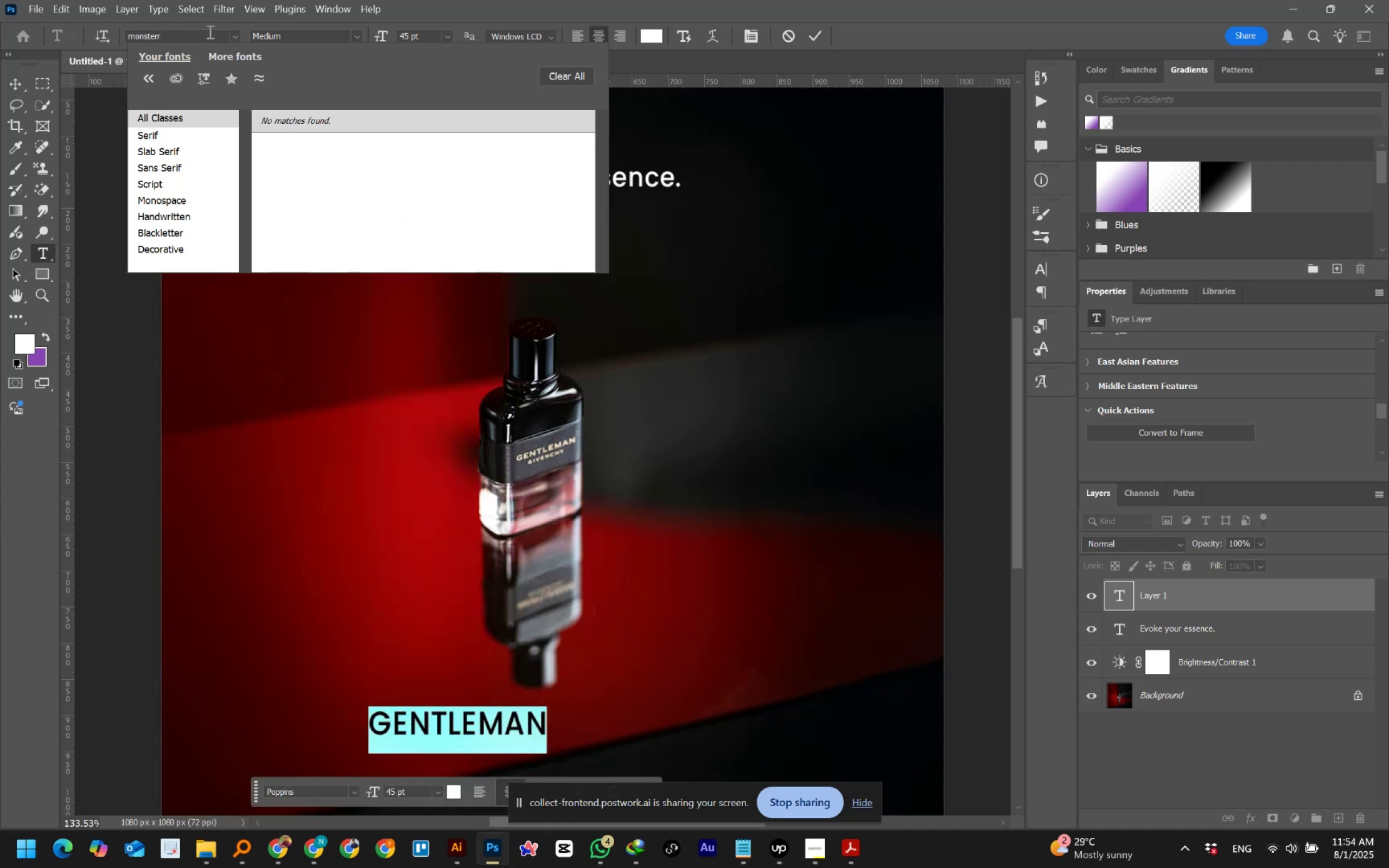 
key(Control+A)
 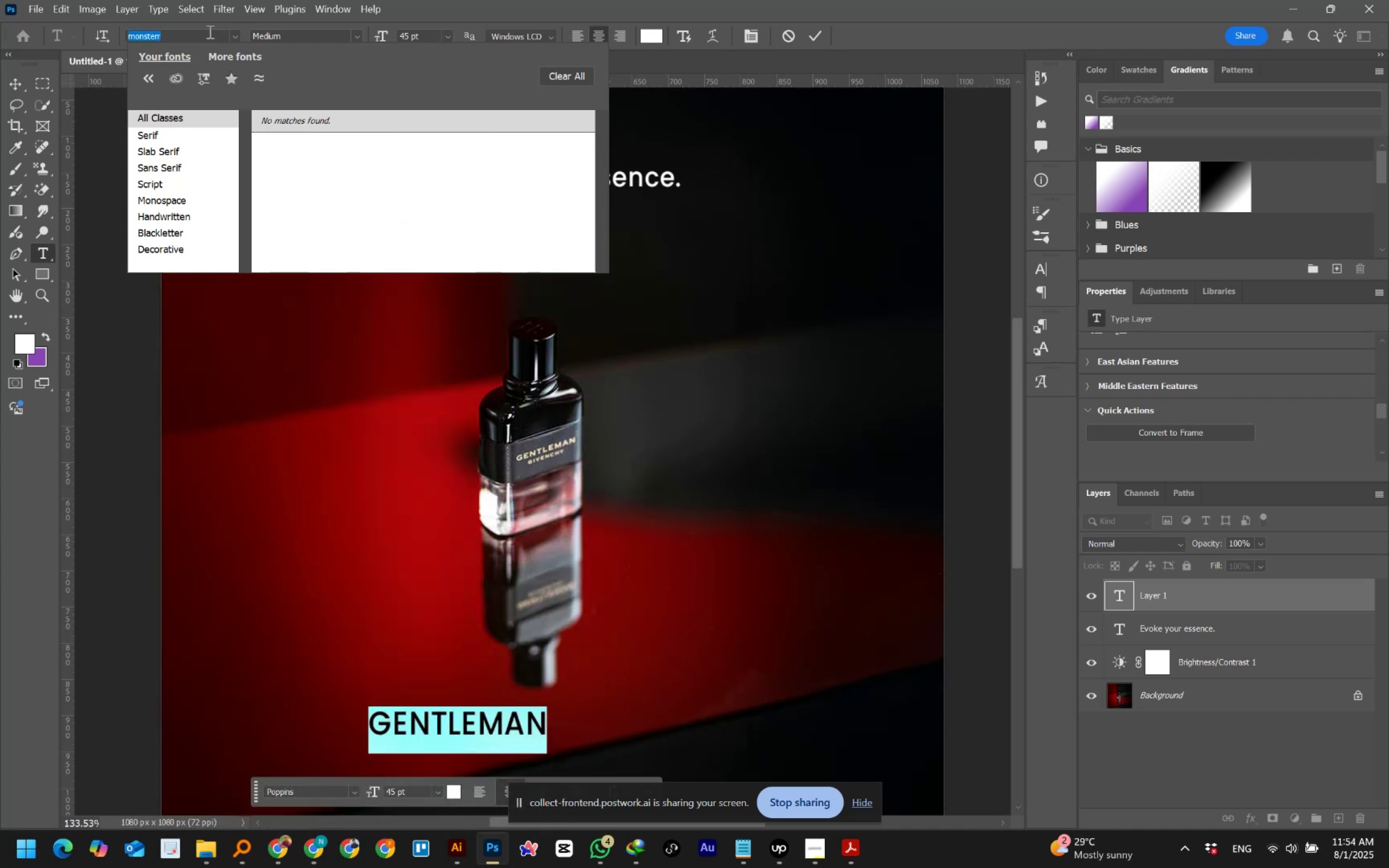 
type(mont)
 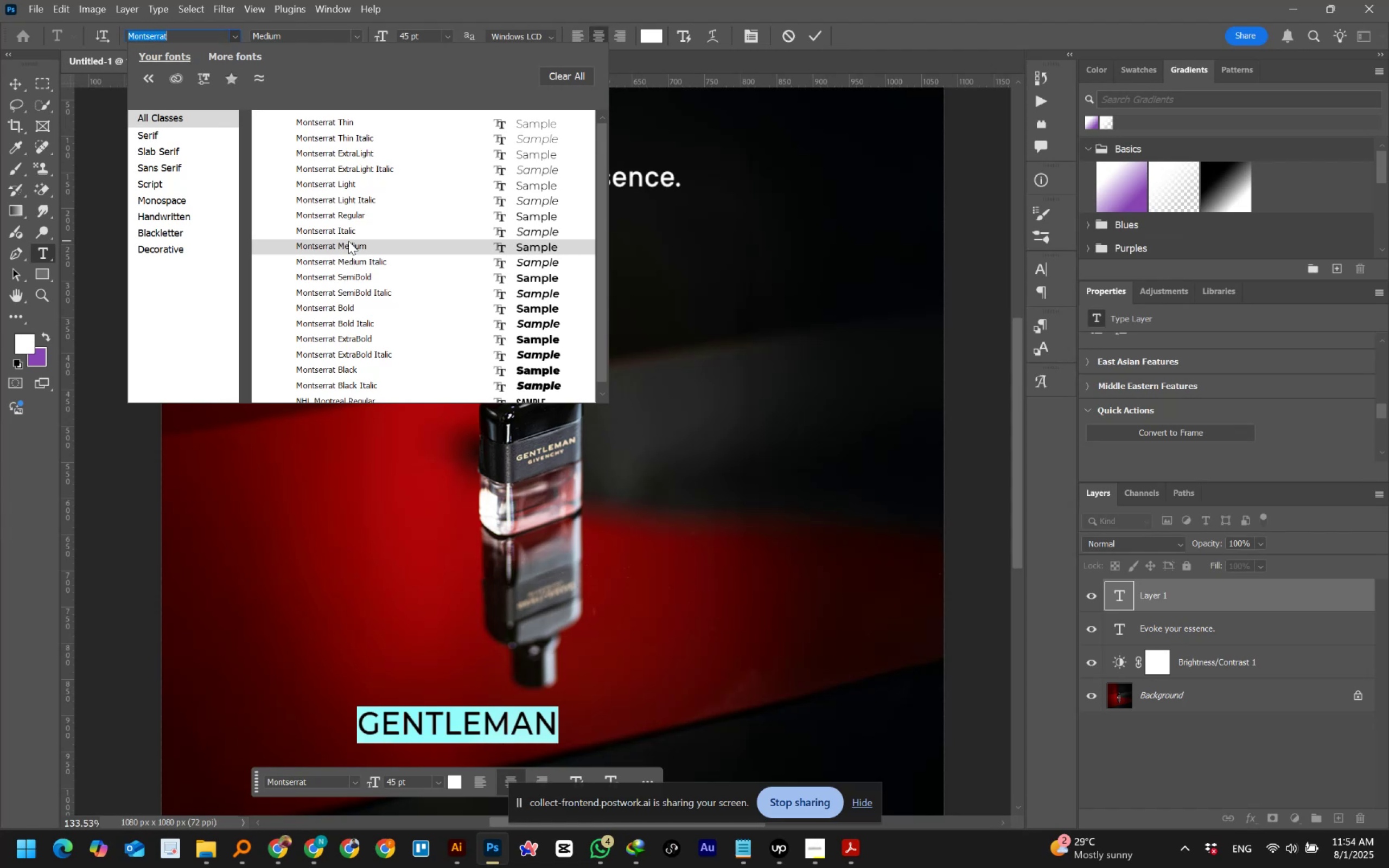 
wait(40.8)
 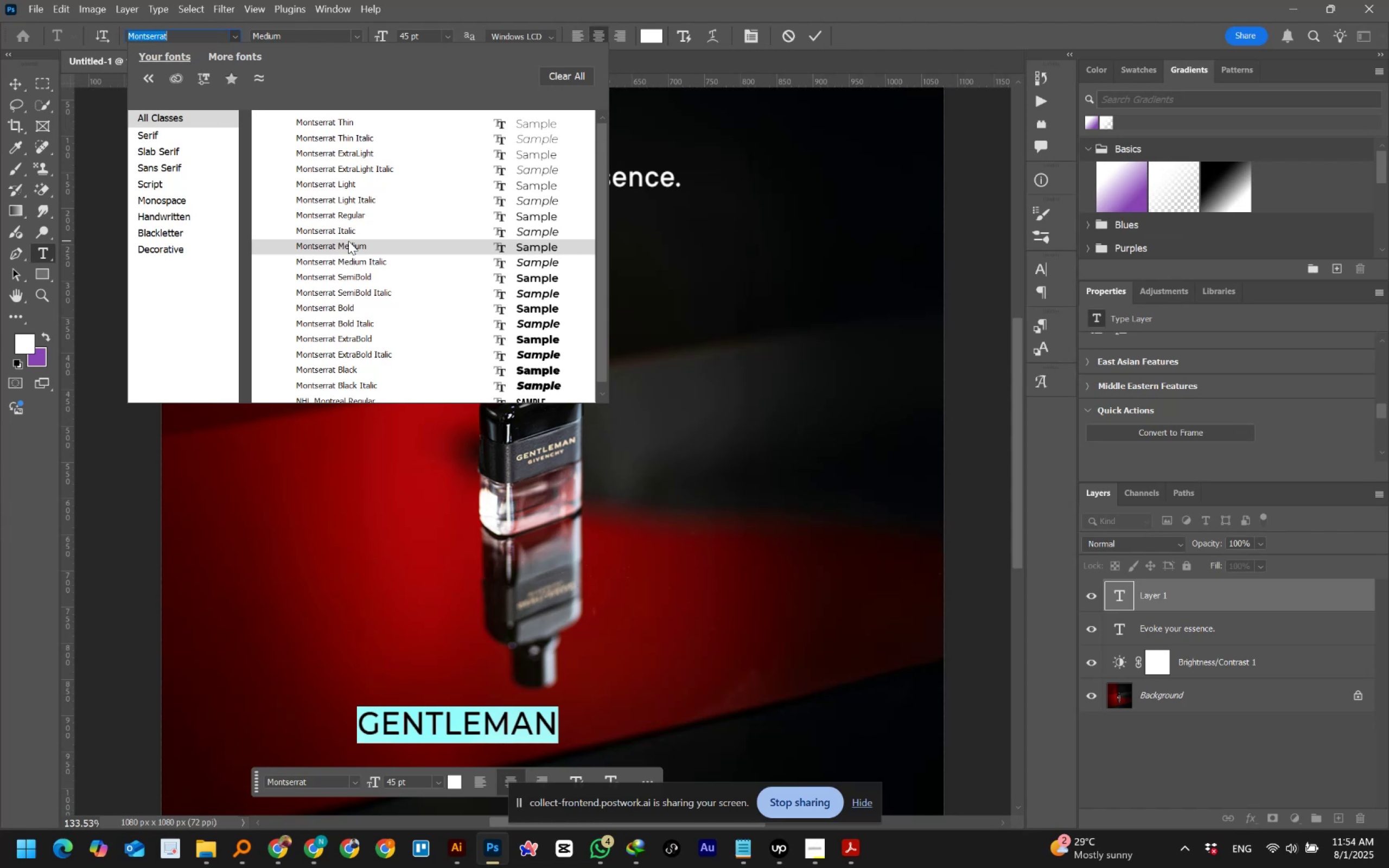 
left_click([354, 274])
 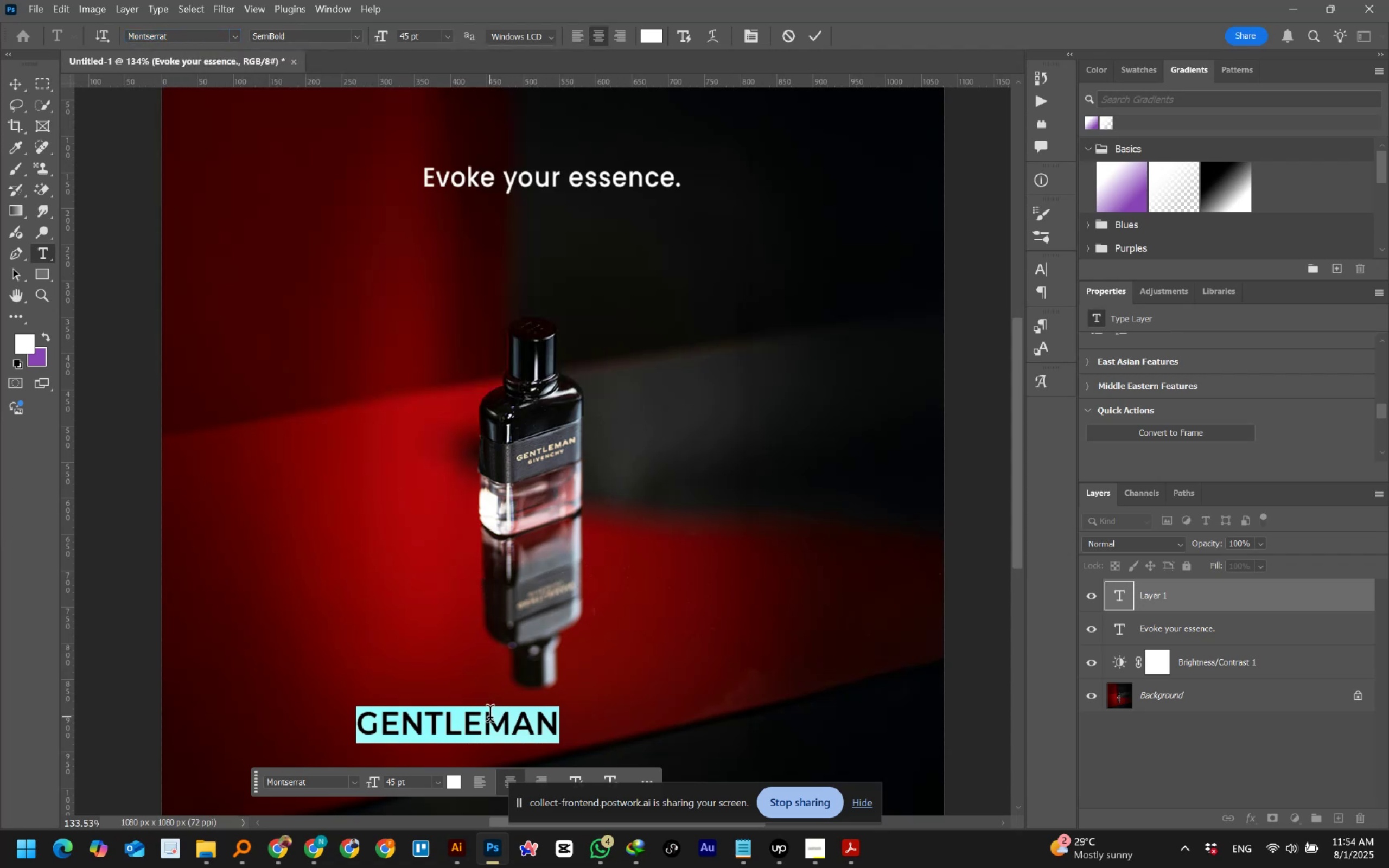 
left_click([490, 719])
 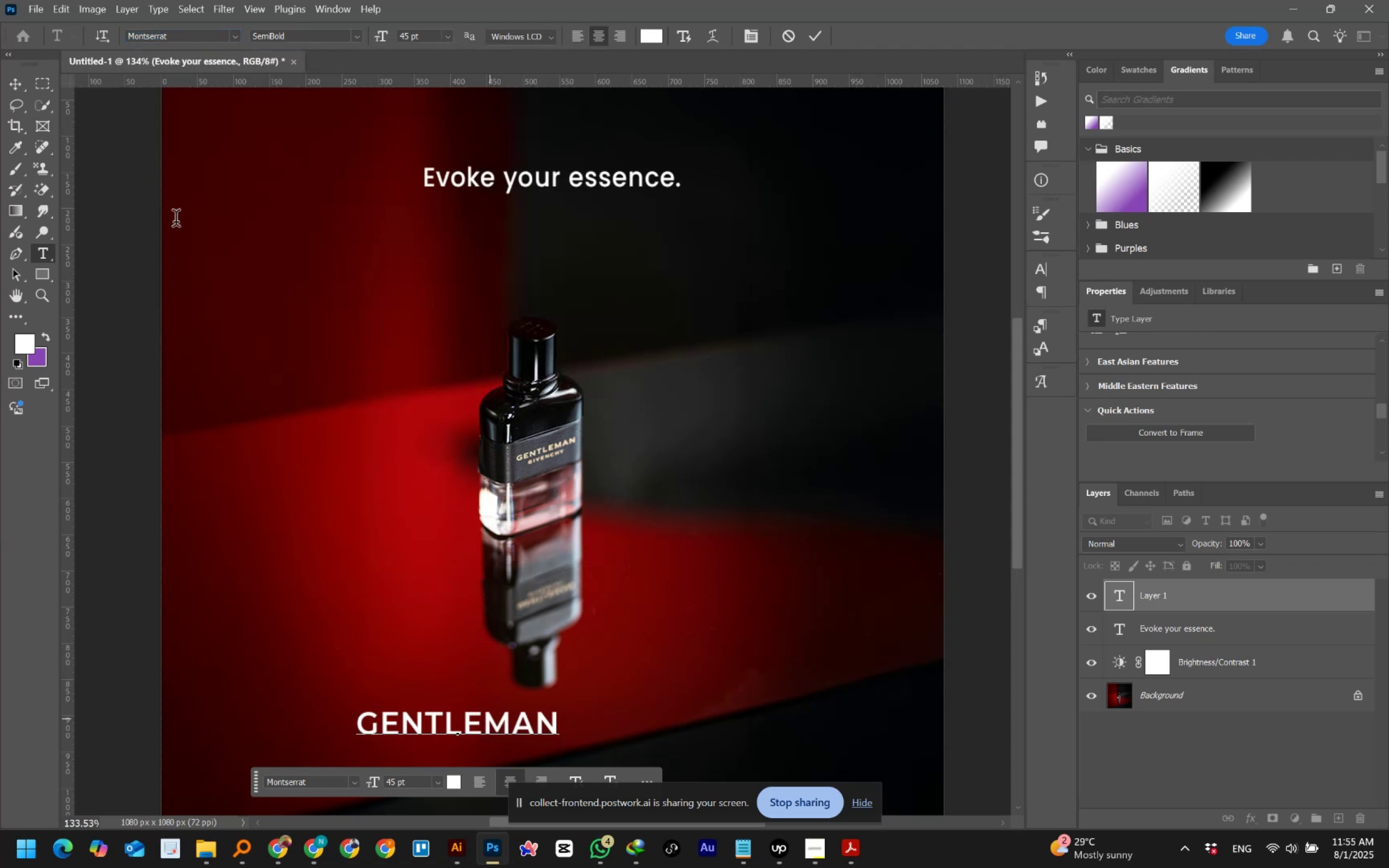 
left_click([11, 86])
 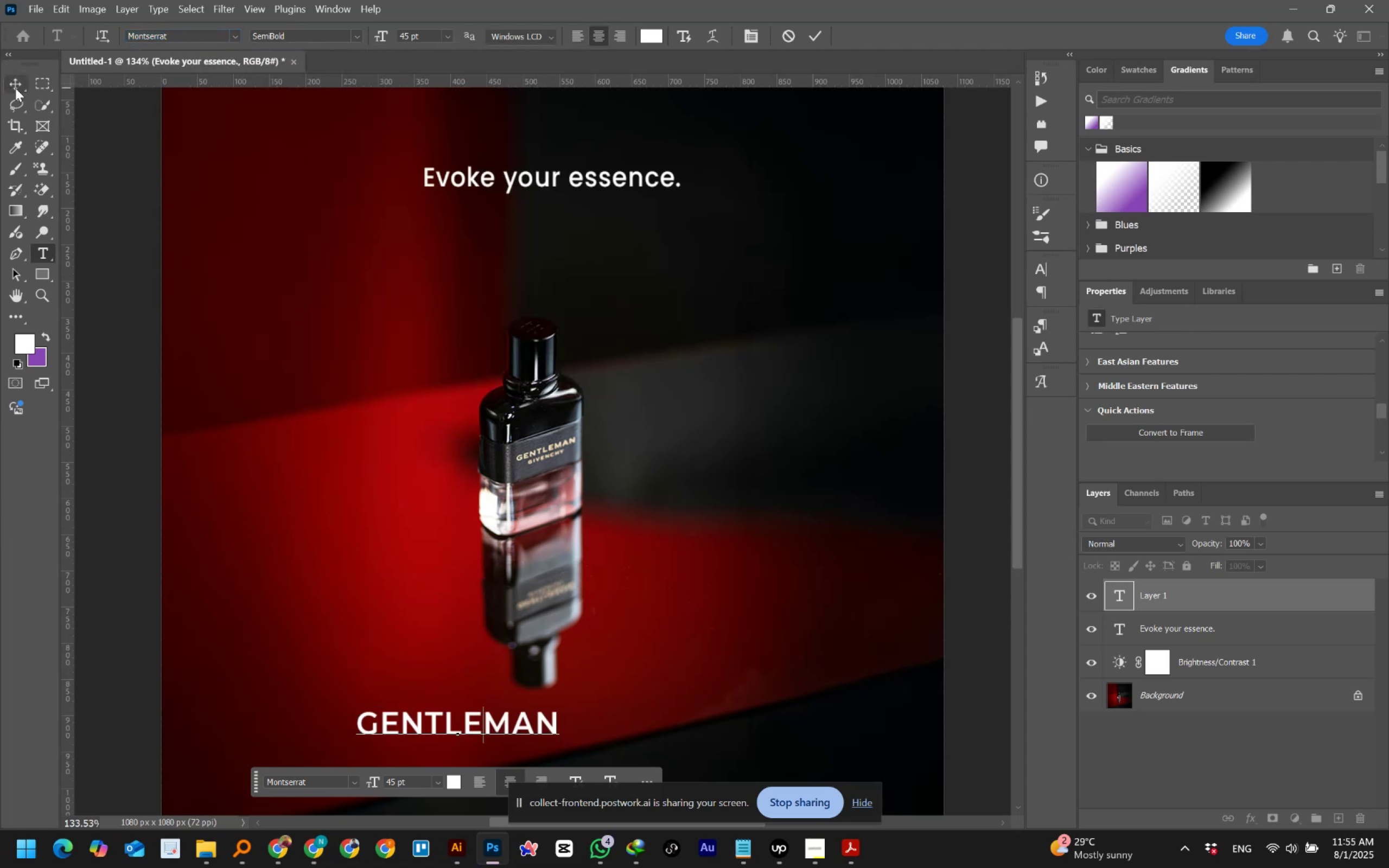 
left_click([19, 88])
 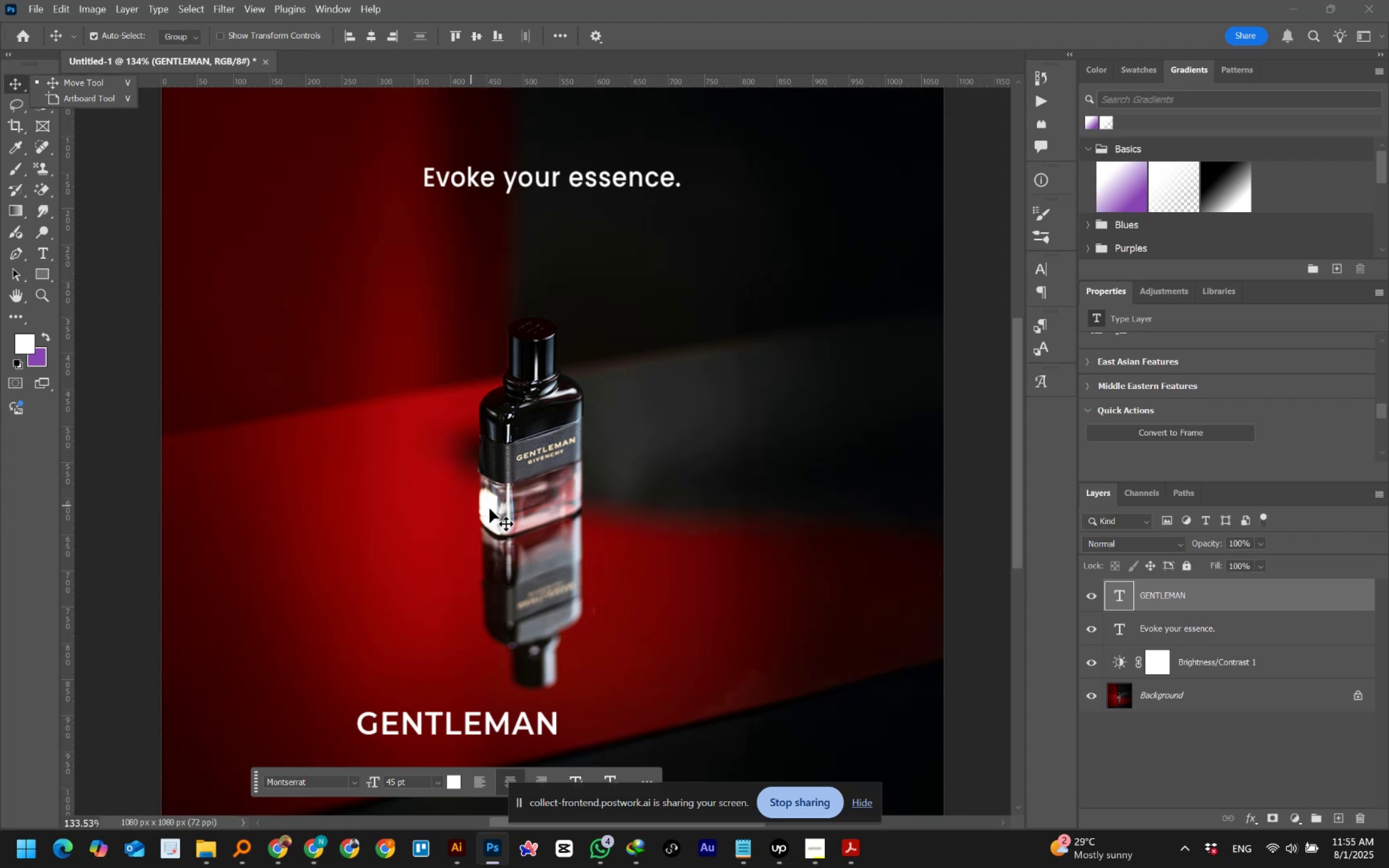 
key(Control+T)
 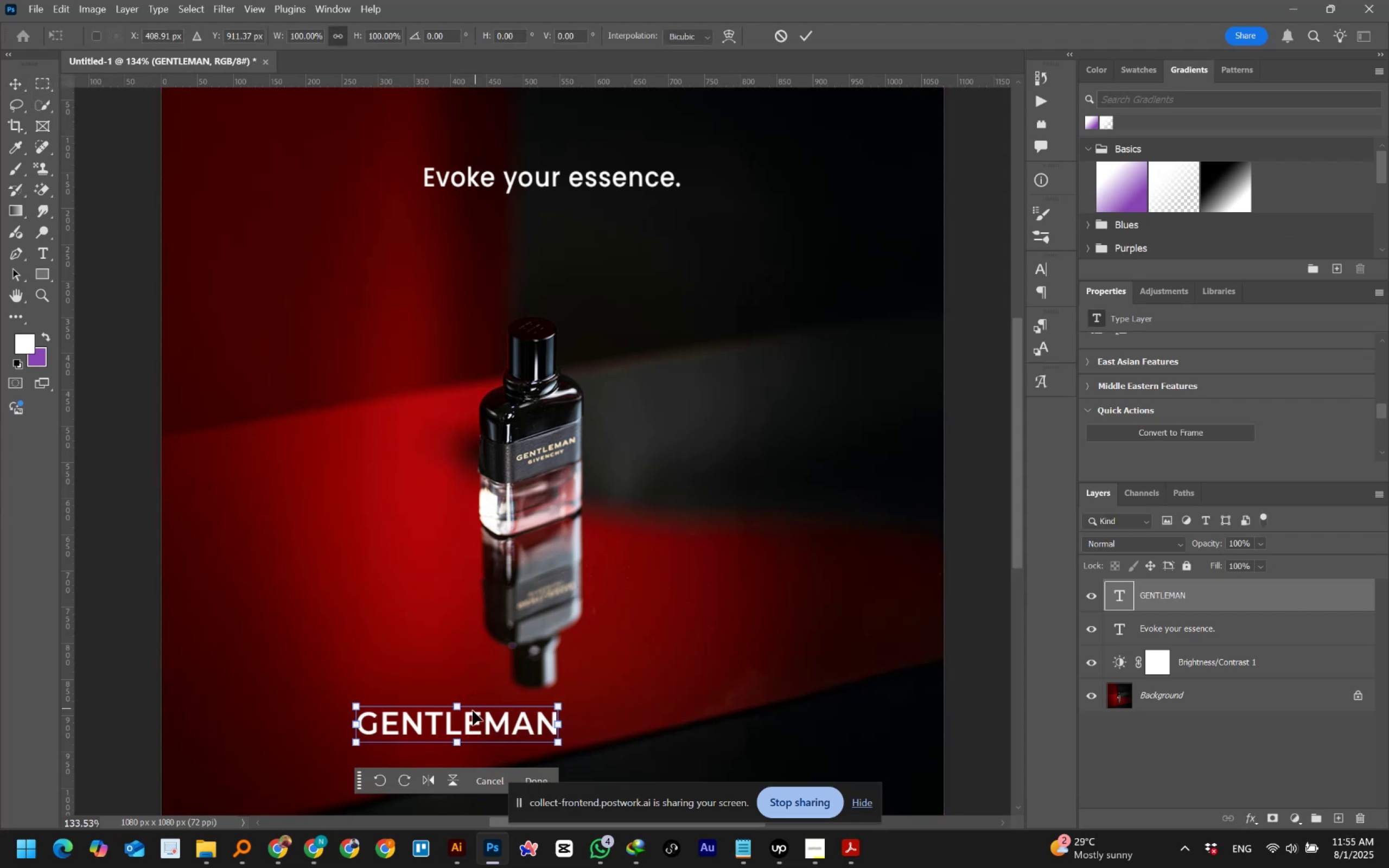 
left_click_drag(start_coordinate=[462, 707], to_coordinate=[455, 713])
 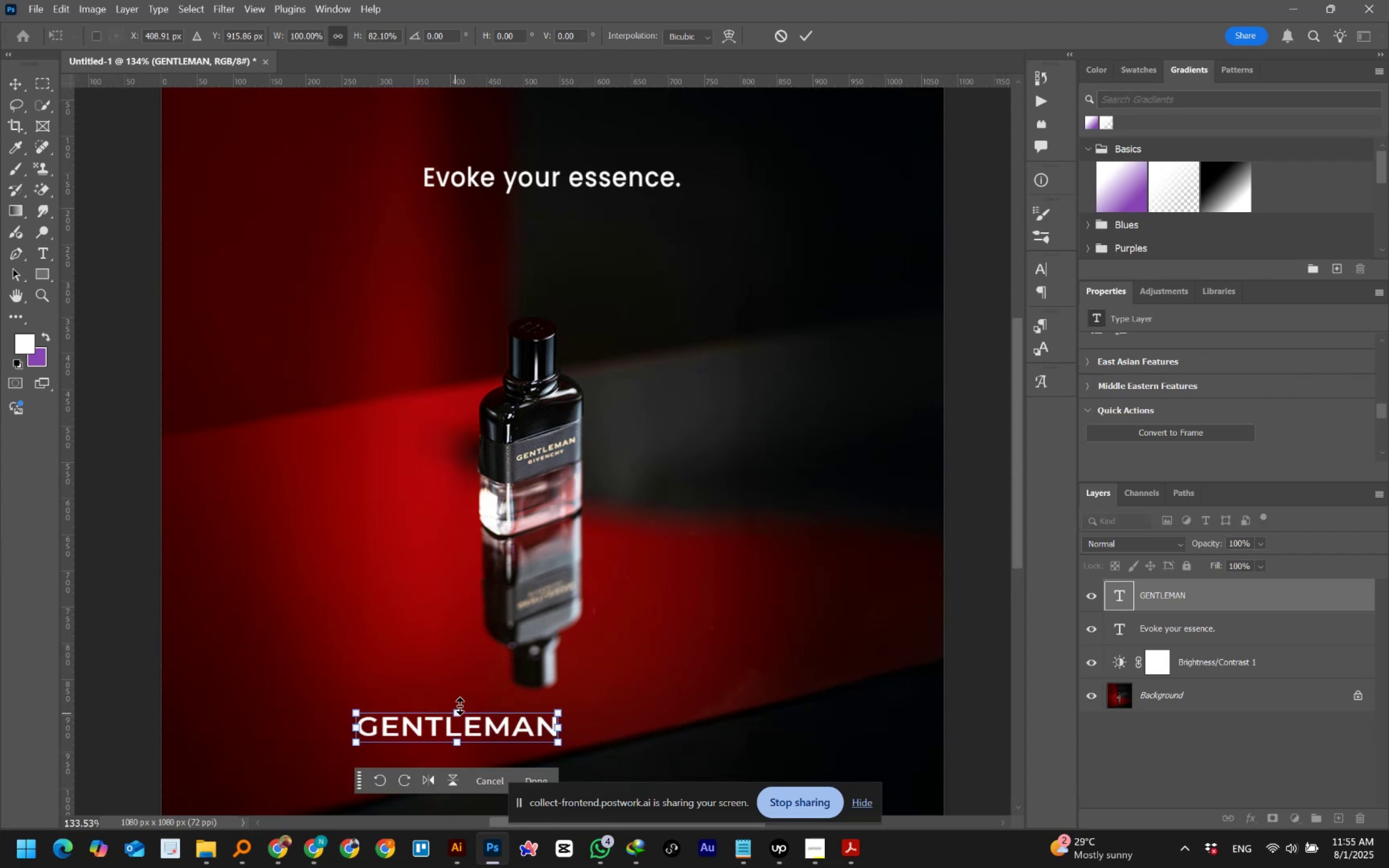 
hold_key(key=ShiftLeft, duration=1.5)
 